 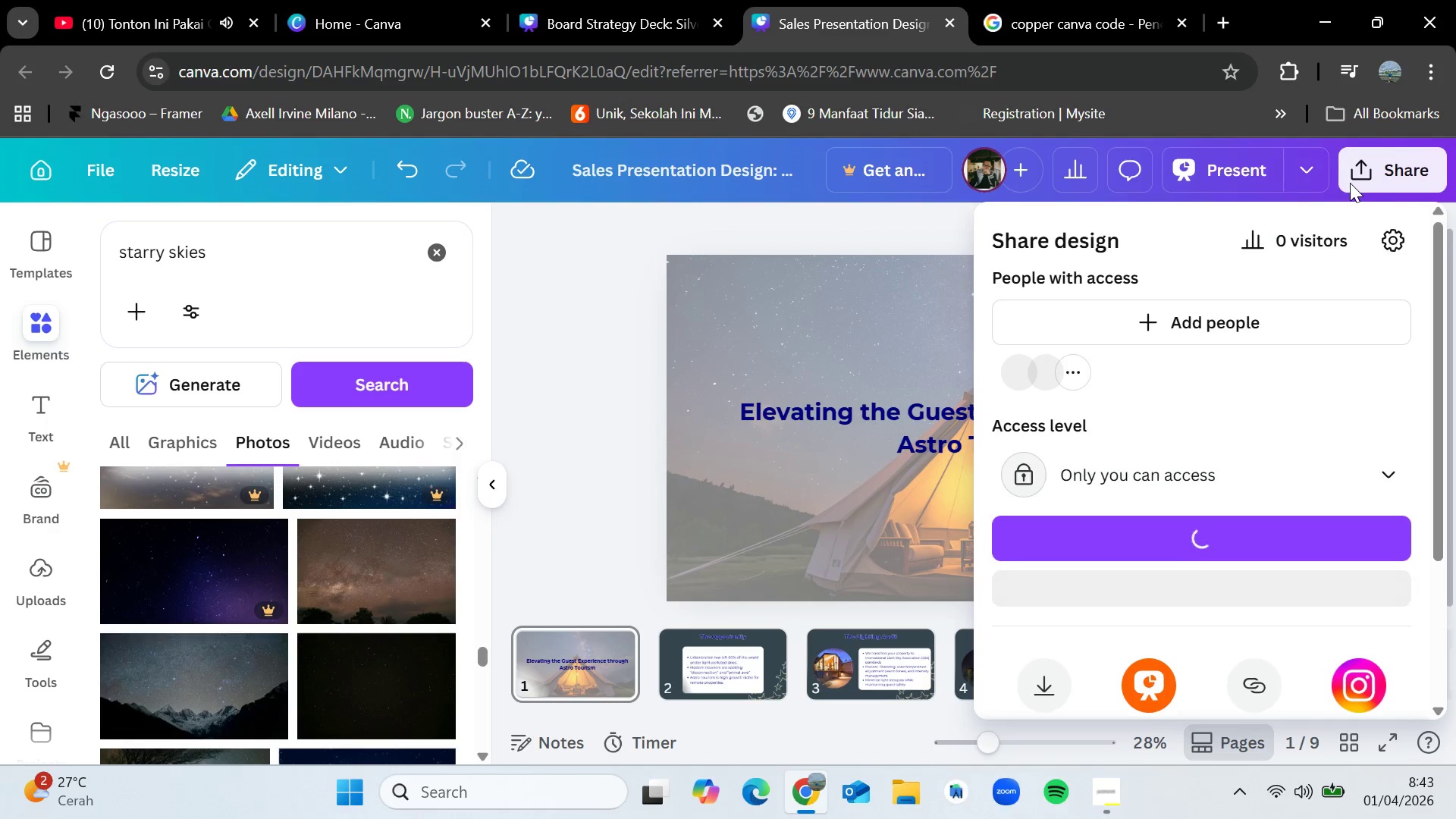 
left_click([1147, 467])
 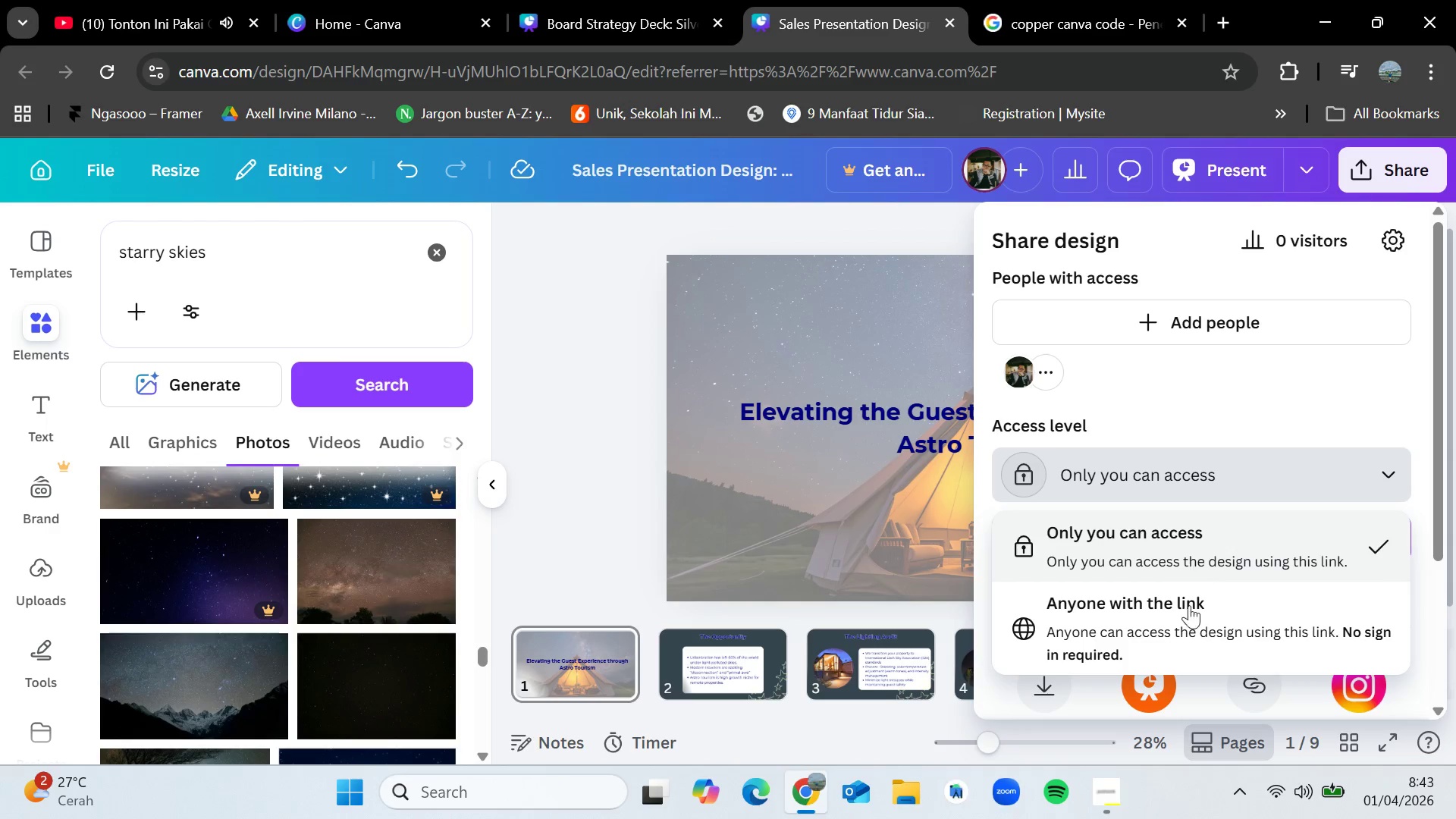 
left_click([1188, 612])
 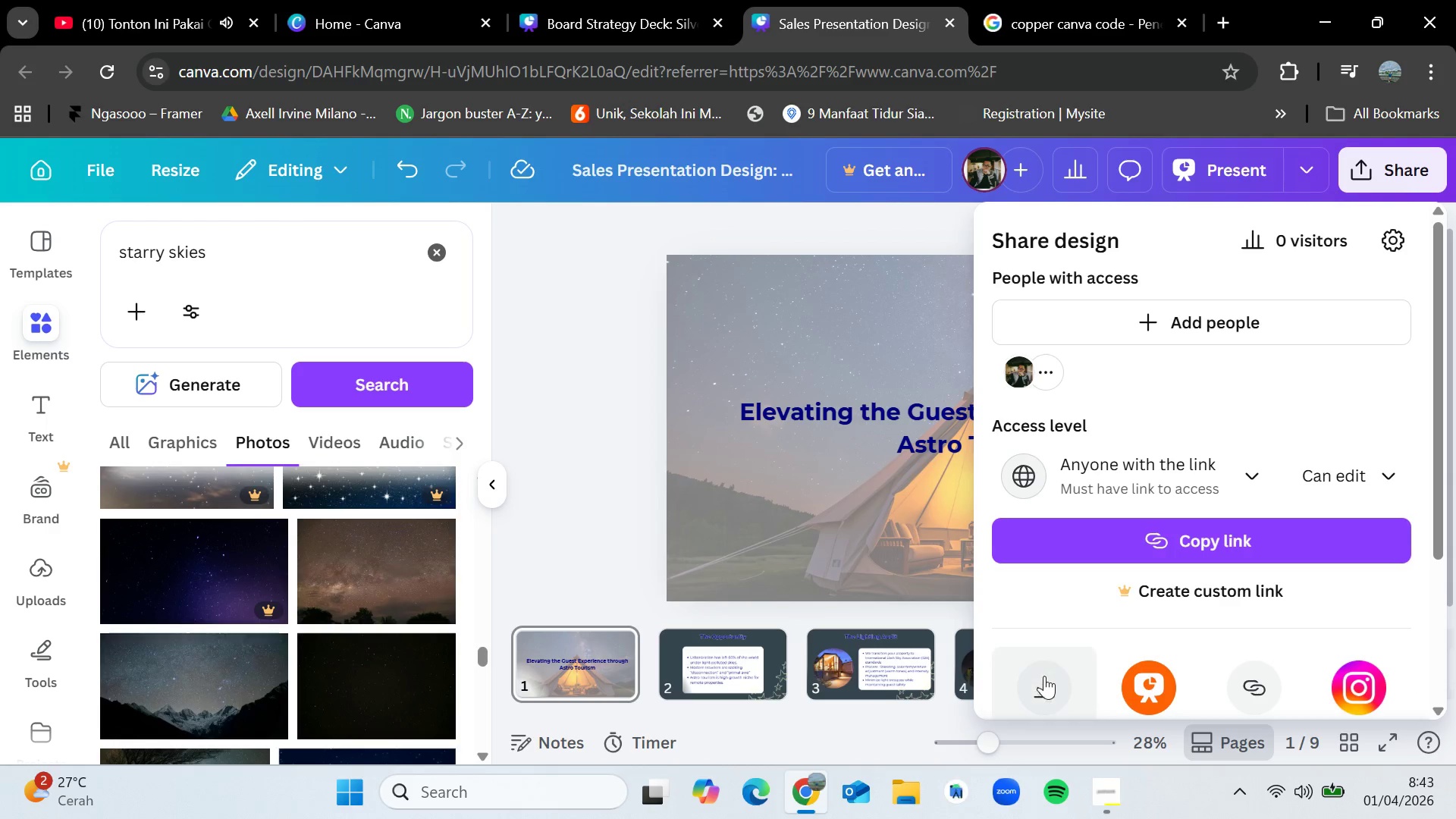 
left_click([1044, 676])
 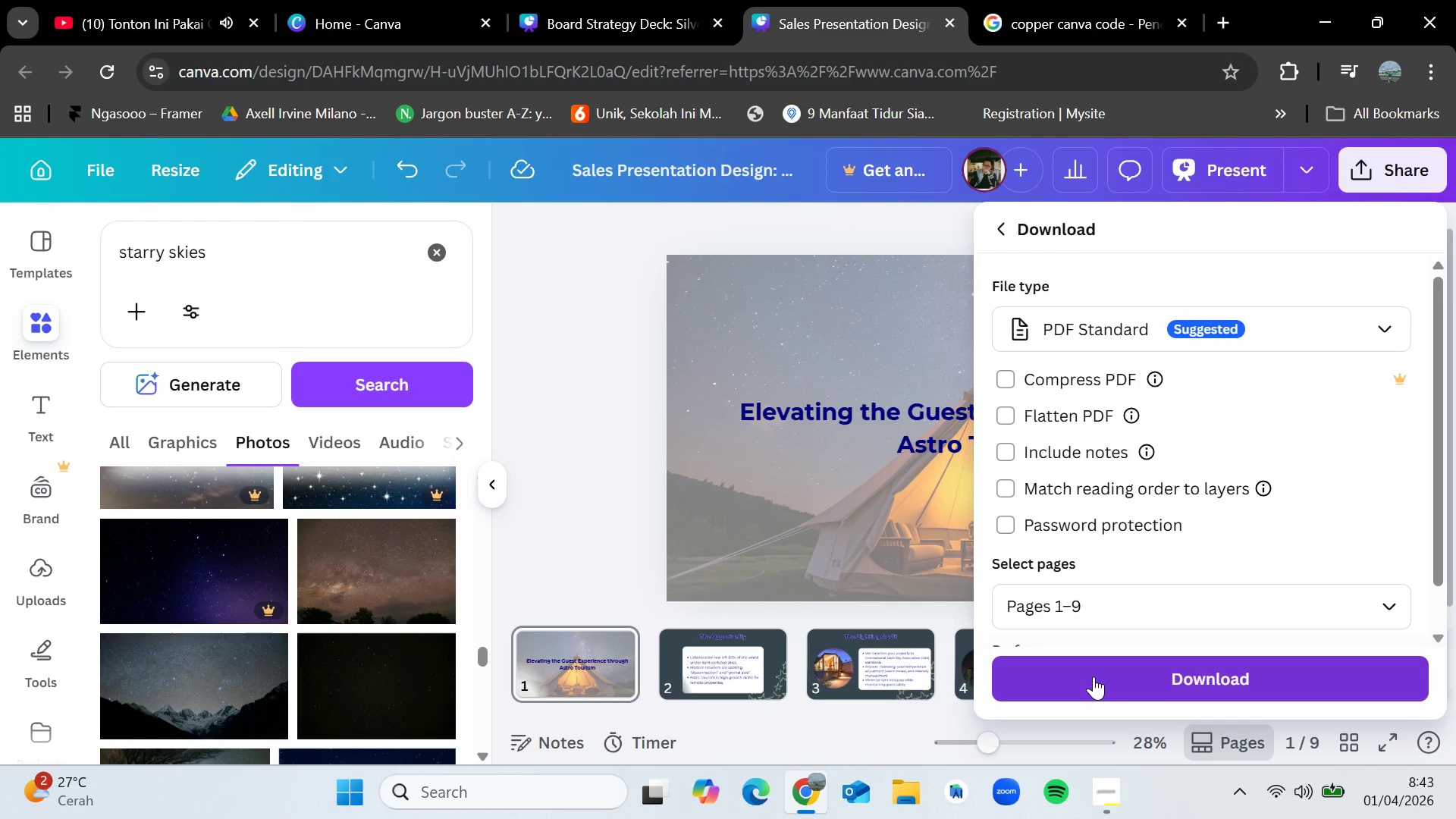 
wait(7.06)
 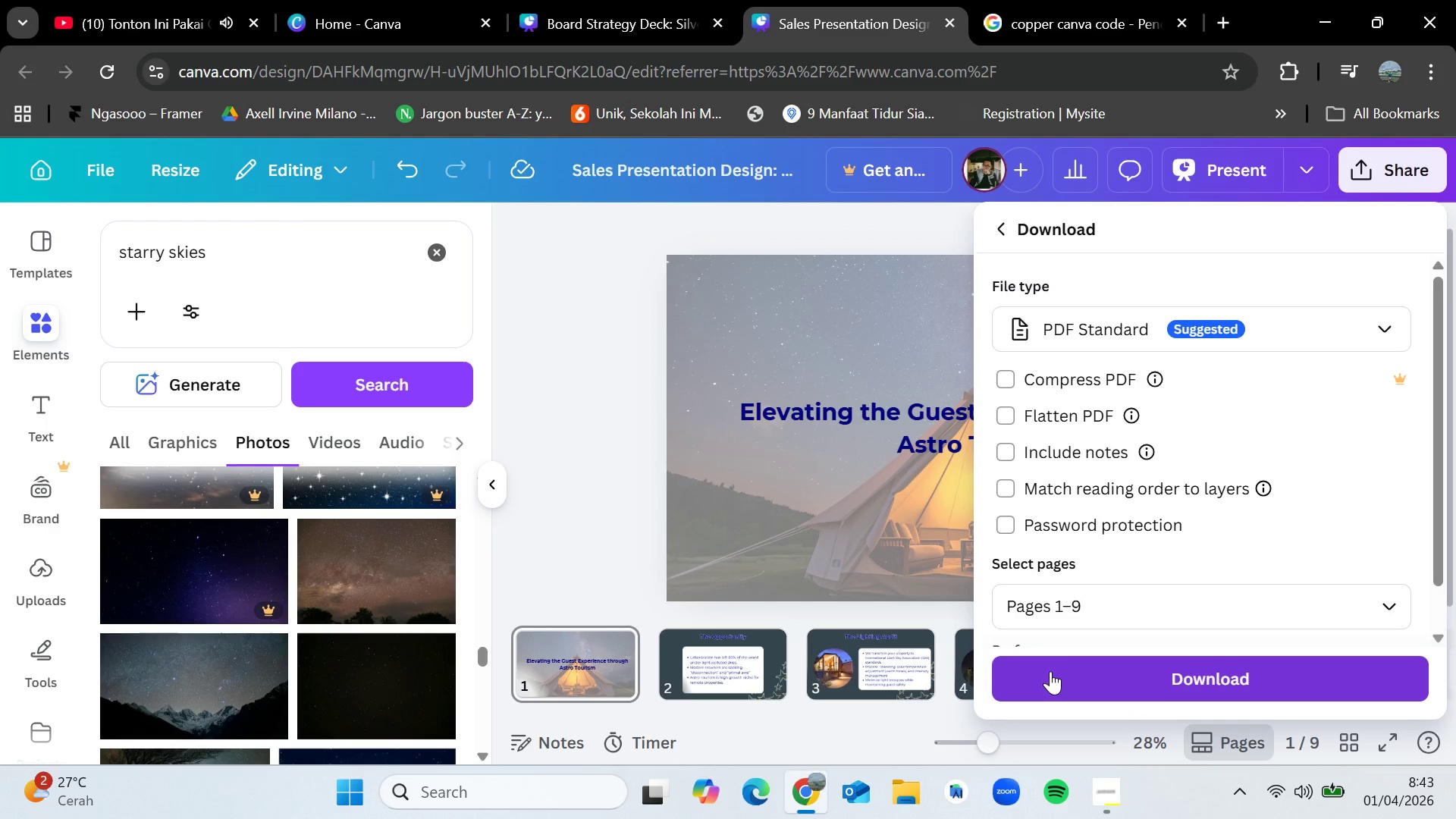 
left_click([1094, 676])
 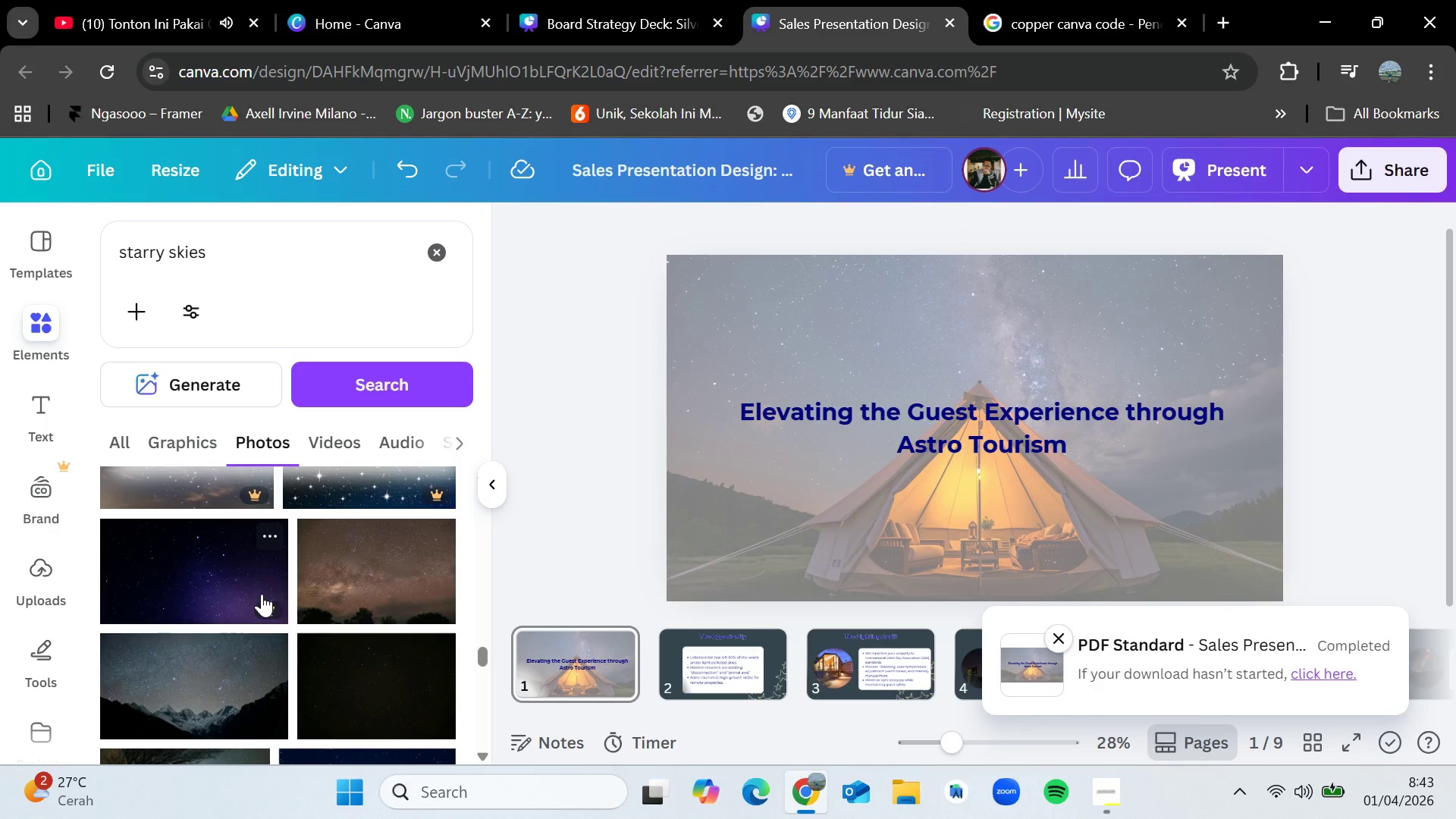 
wait(13.23)
 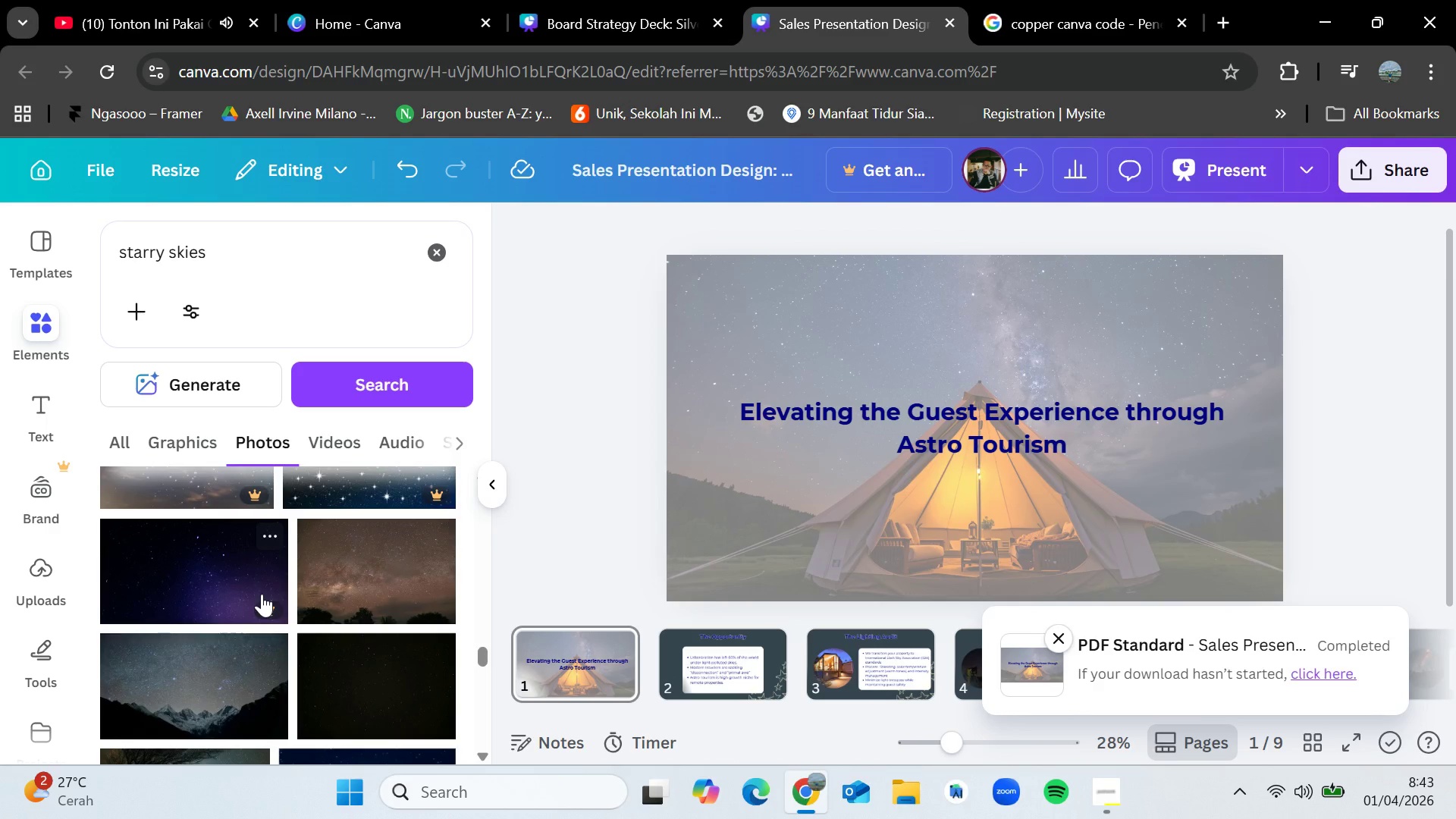 
left_click([441, 254])
 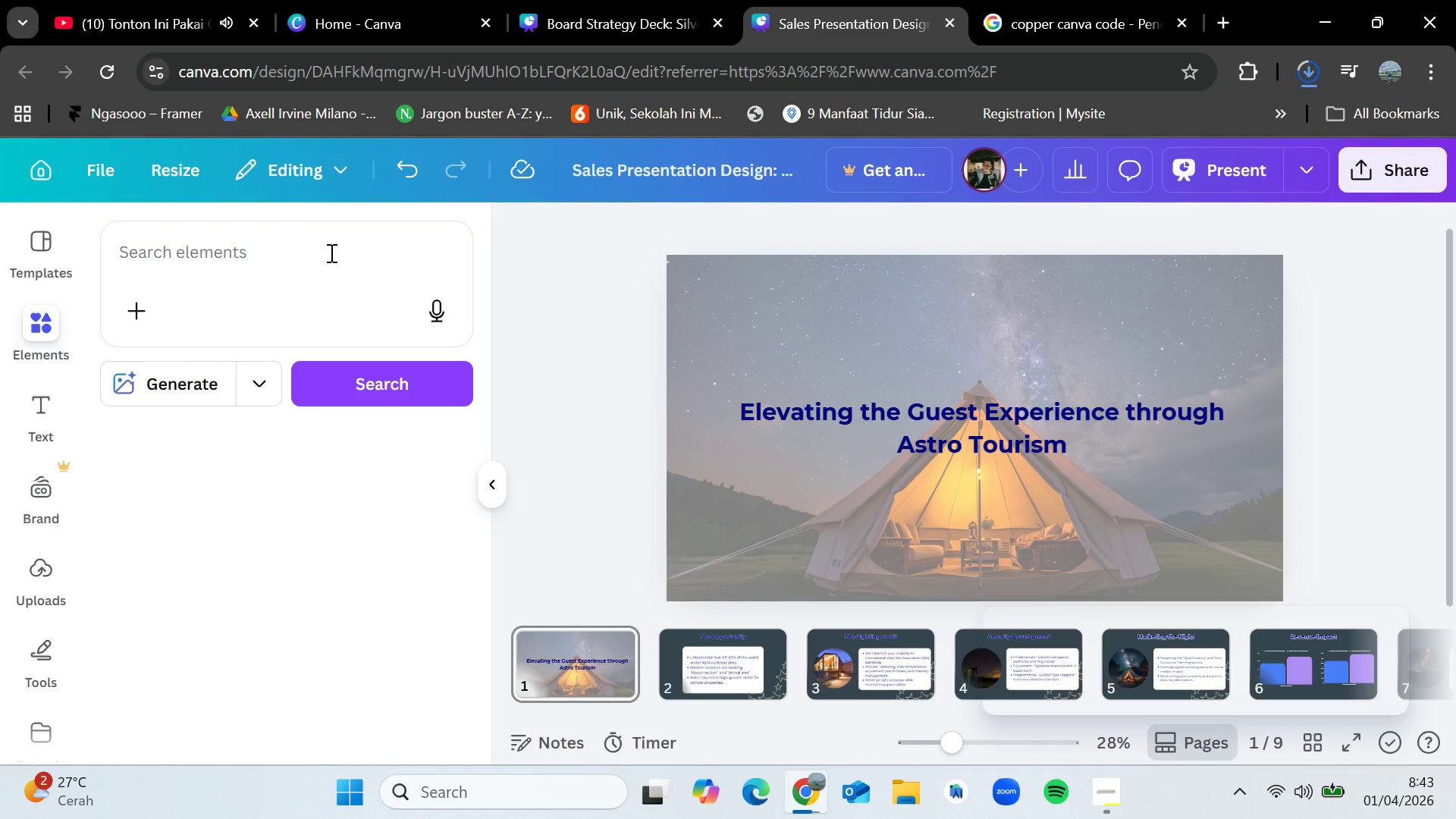 
left_click([318, 257])
 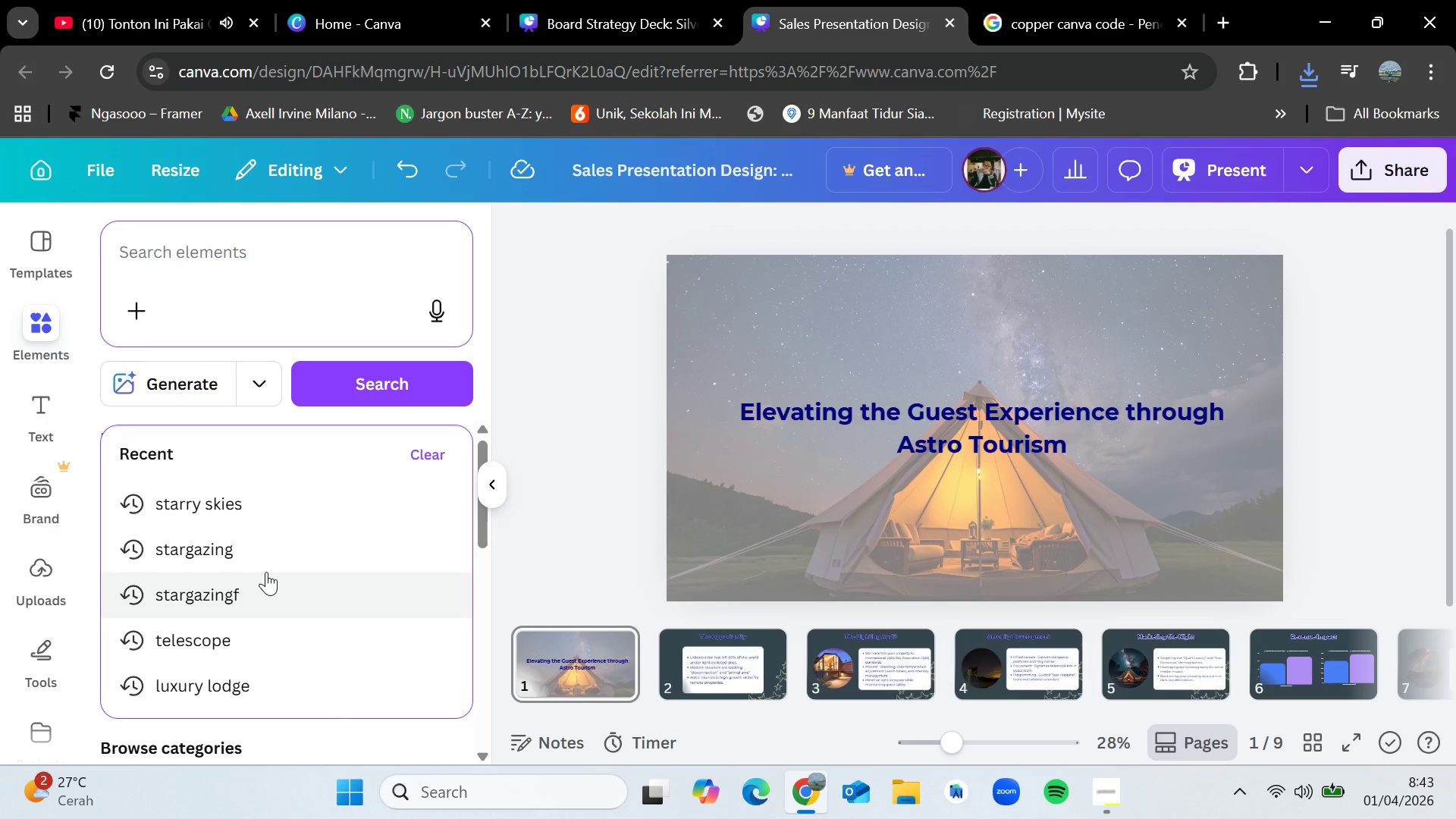 
left_click([259, 665])
 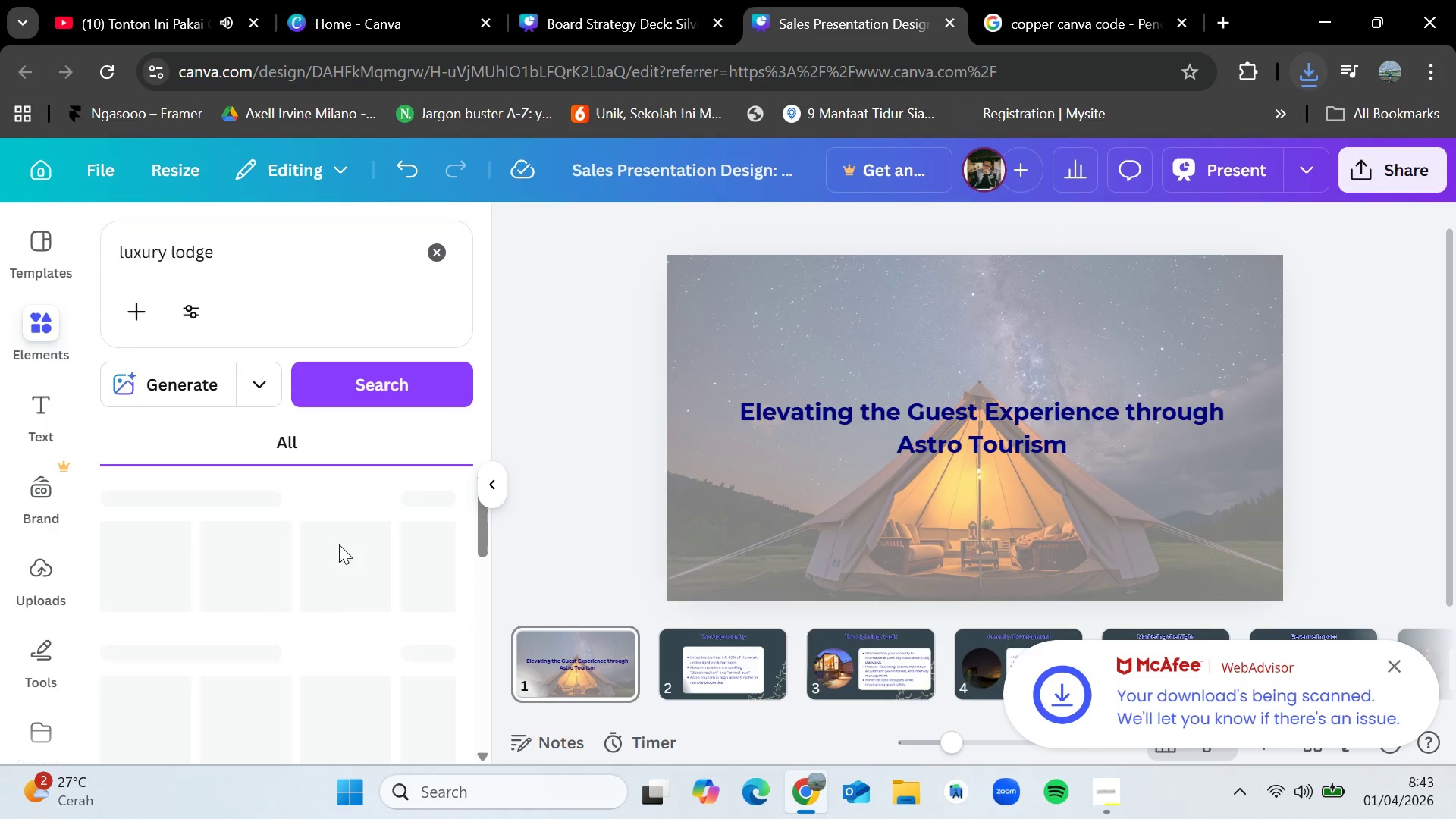 
mouse_move([471, 418])
 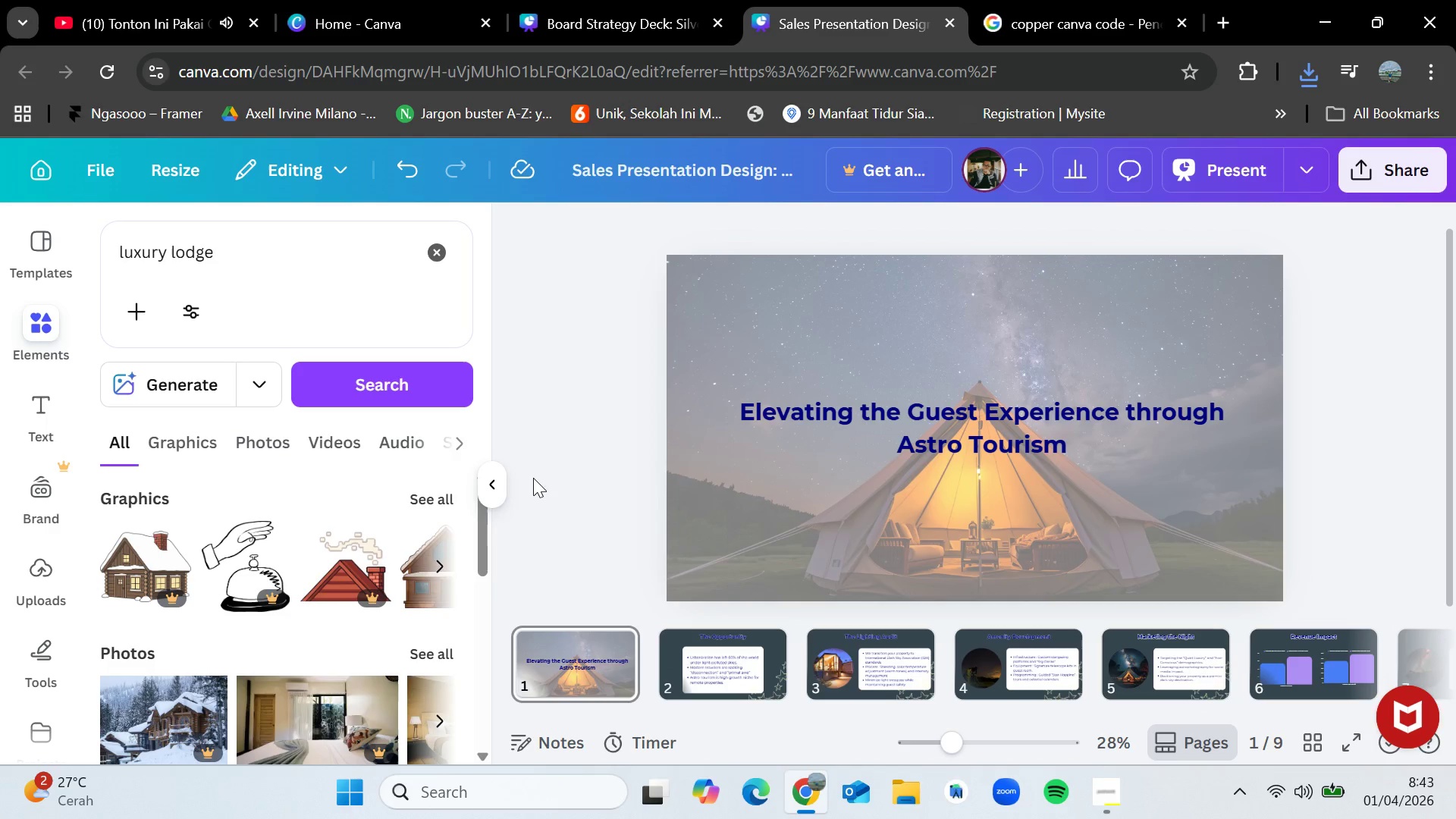 
scroll: coordinate [315, 626], scroll_direction: down, amount: 1.0
 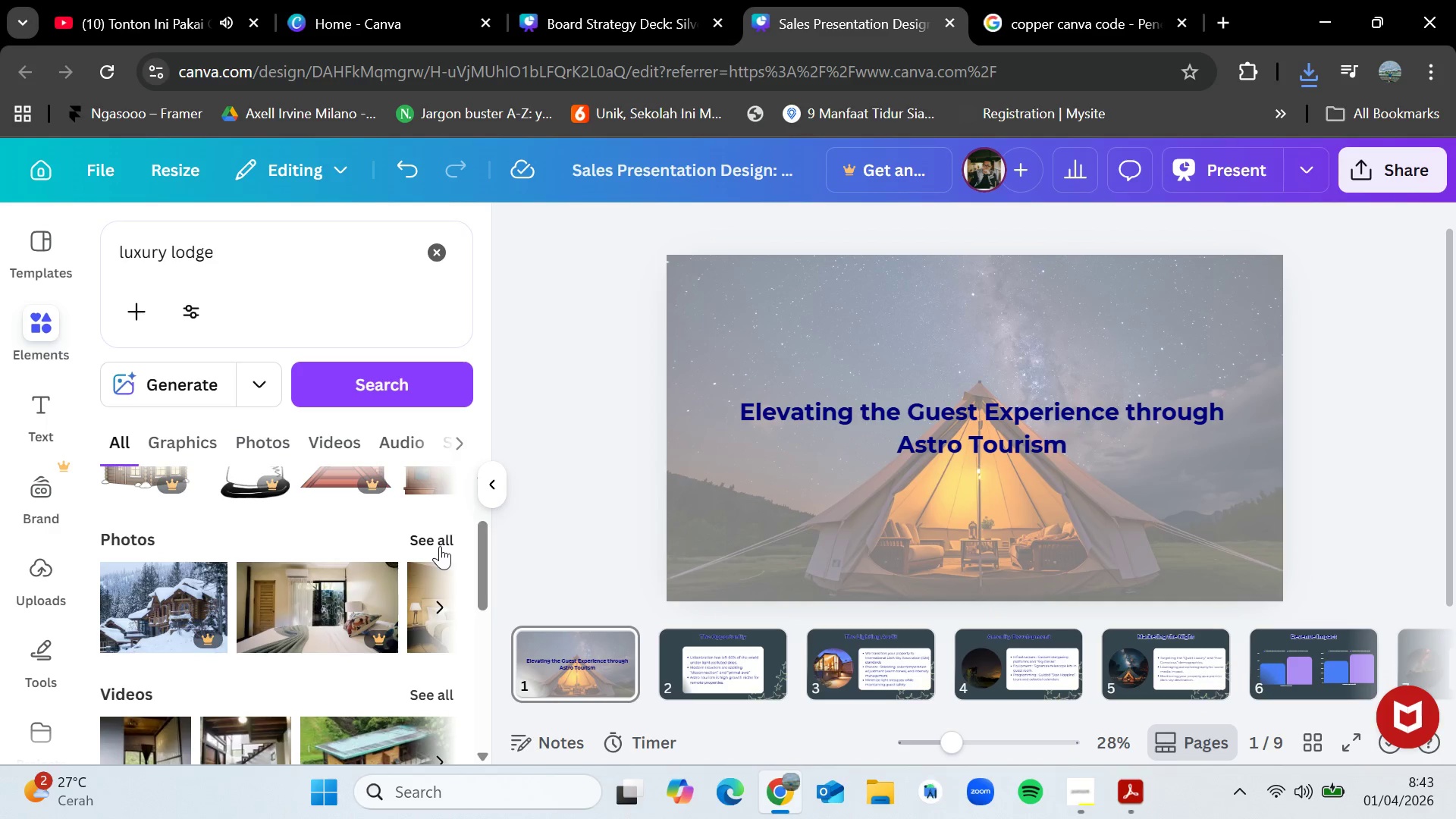 
left_click([440, 546])
 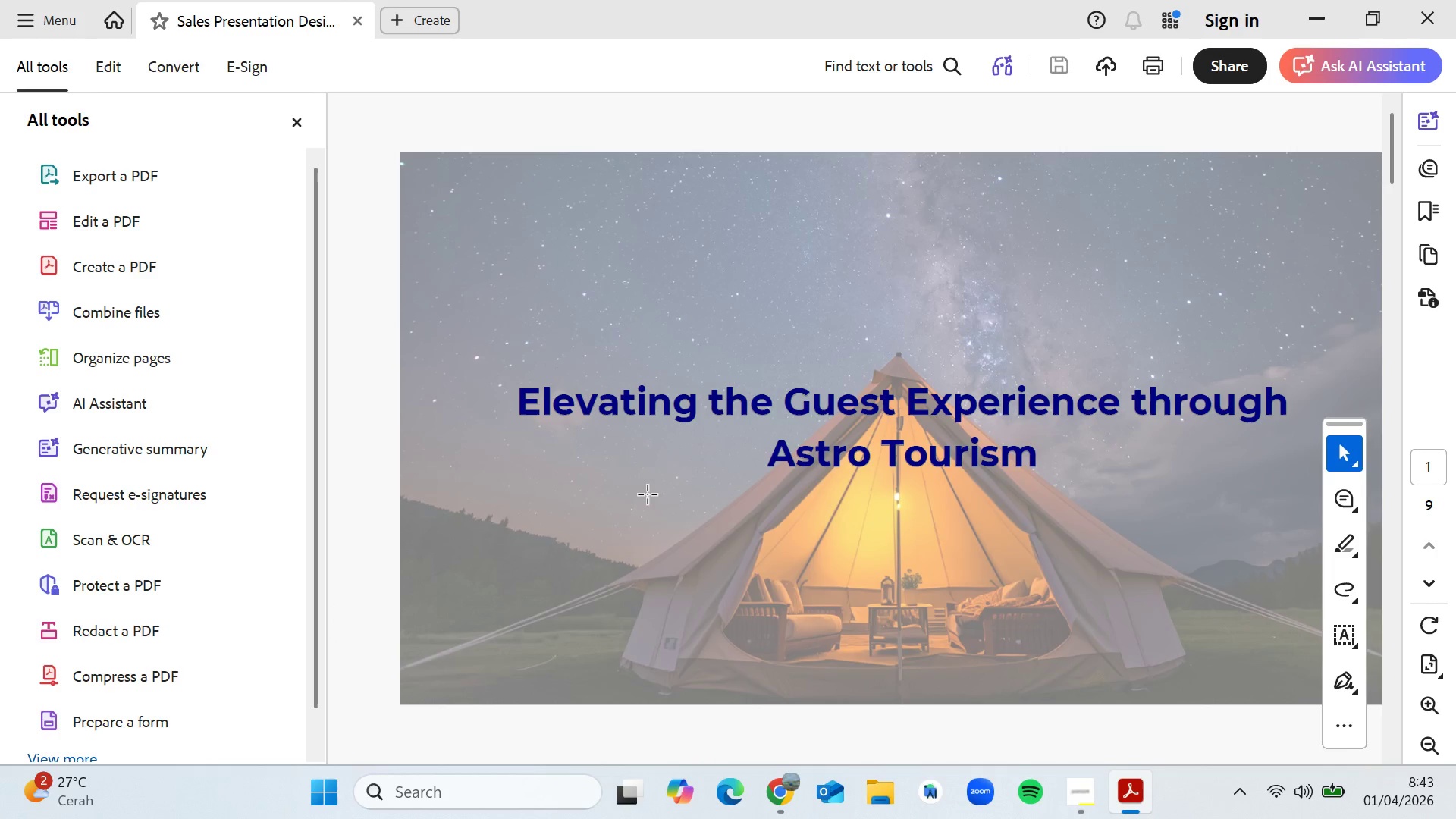 
scroll: coordinate [648, 495], scroll_direction: down, amount: 2.0
 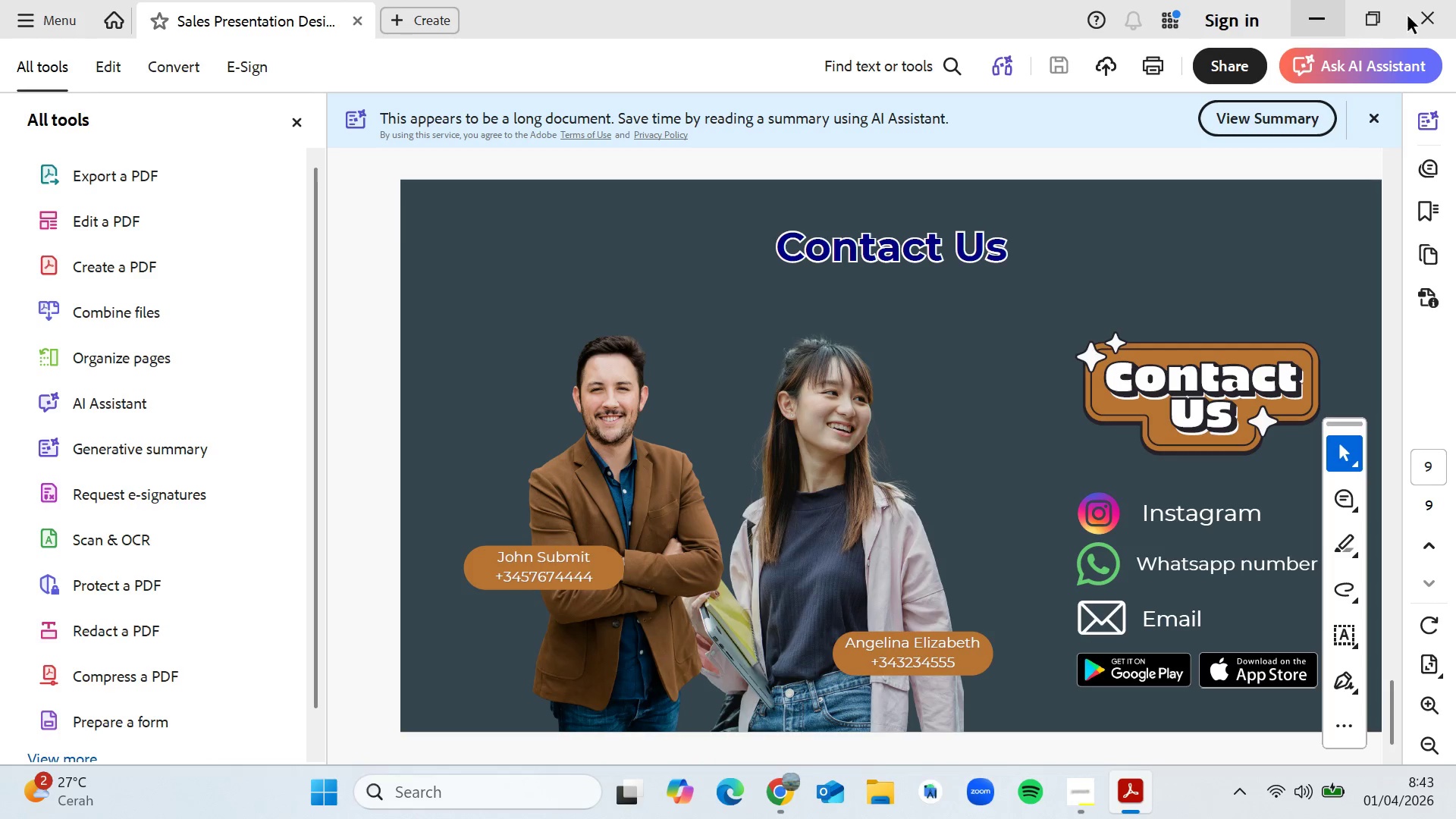 
left_click([1431, 16])
 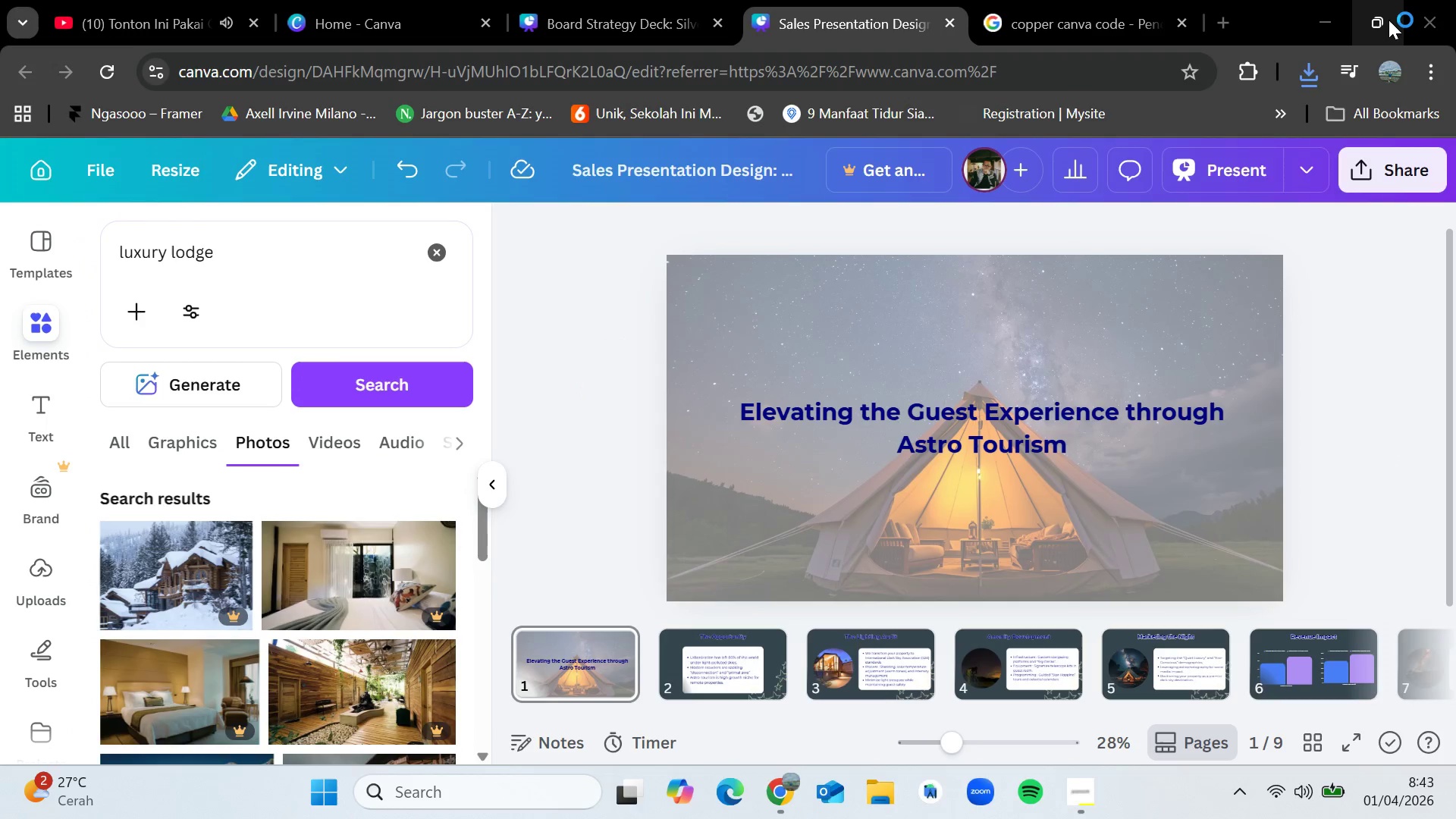 
scroll: coordinate [346, 620], scroll_direction: down, amount: 7.0
 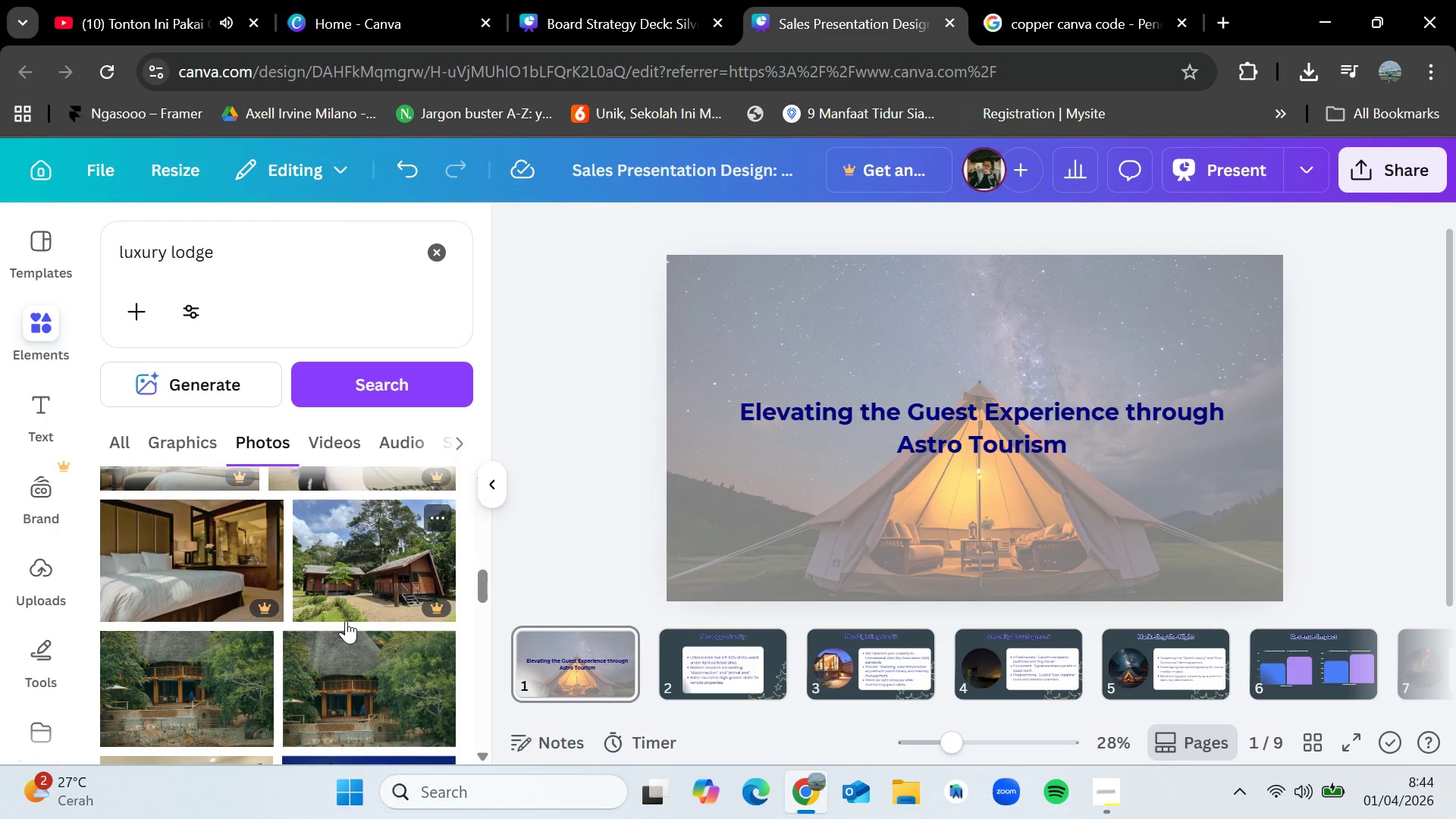 
wait(32.77)
 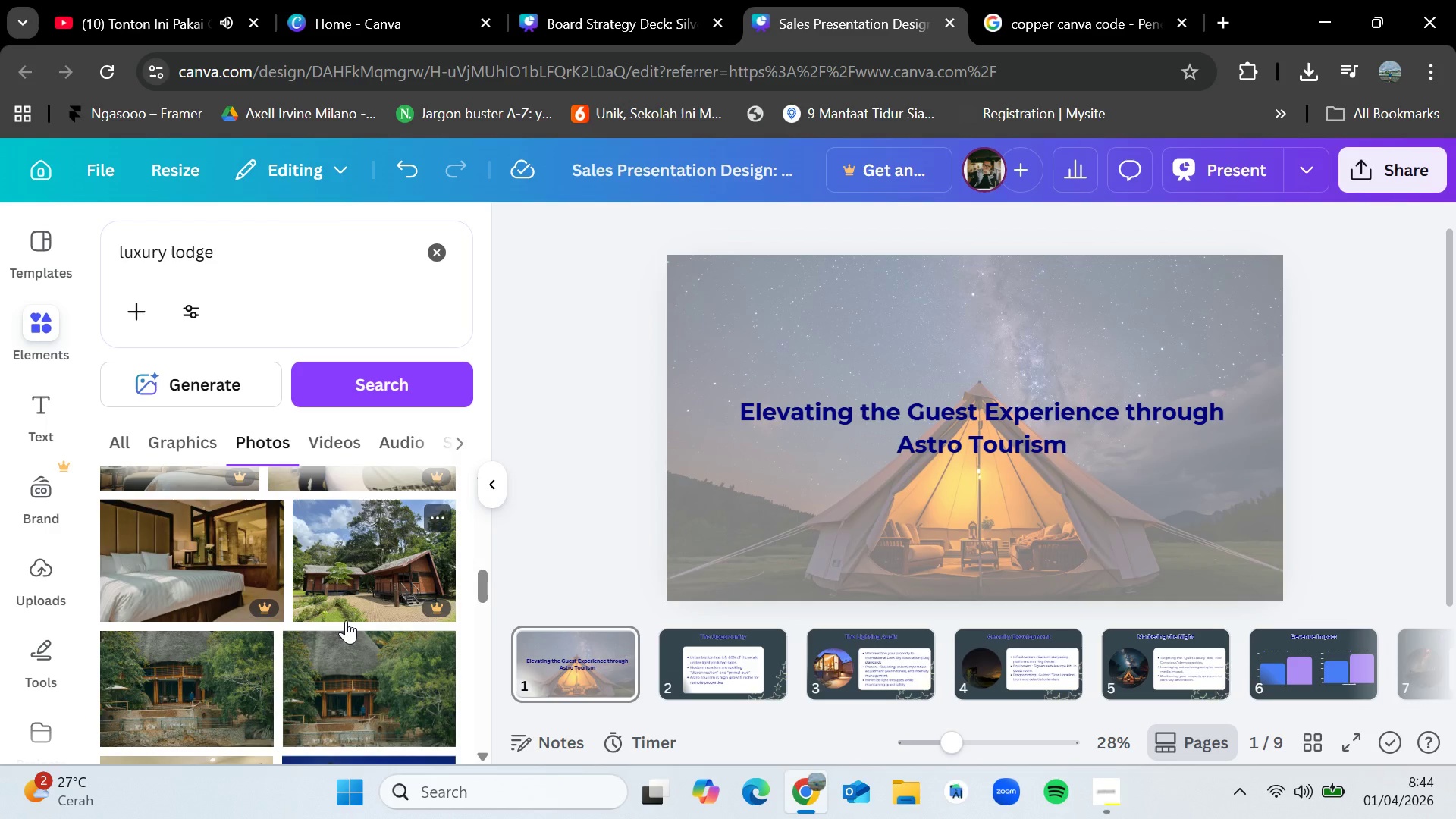 
scroll: coordinate [346, 620], scroll_direction: up, amount: 2.0
 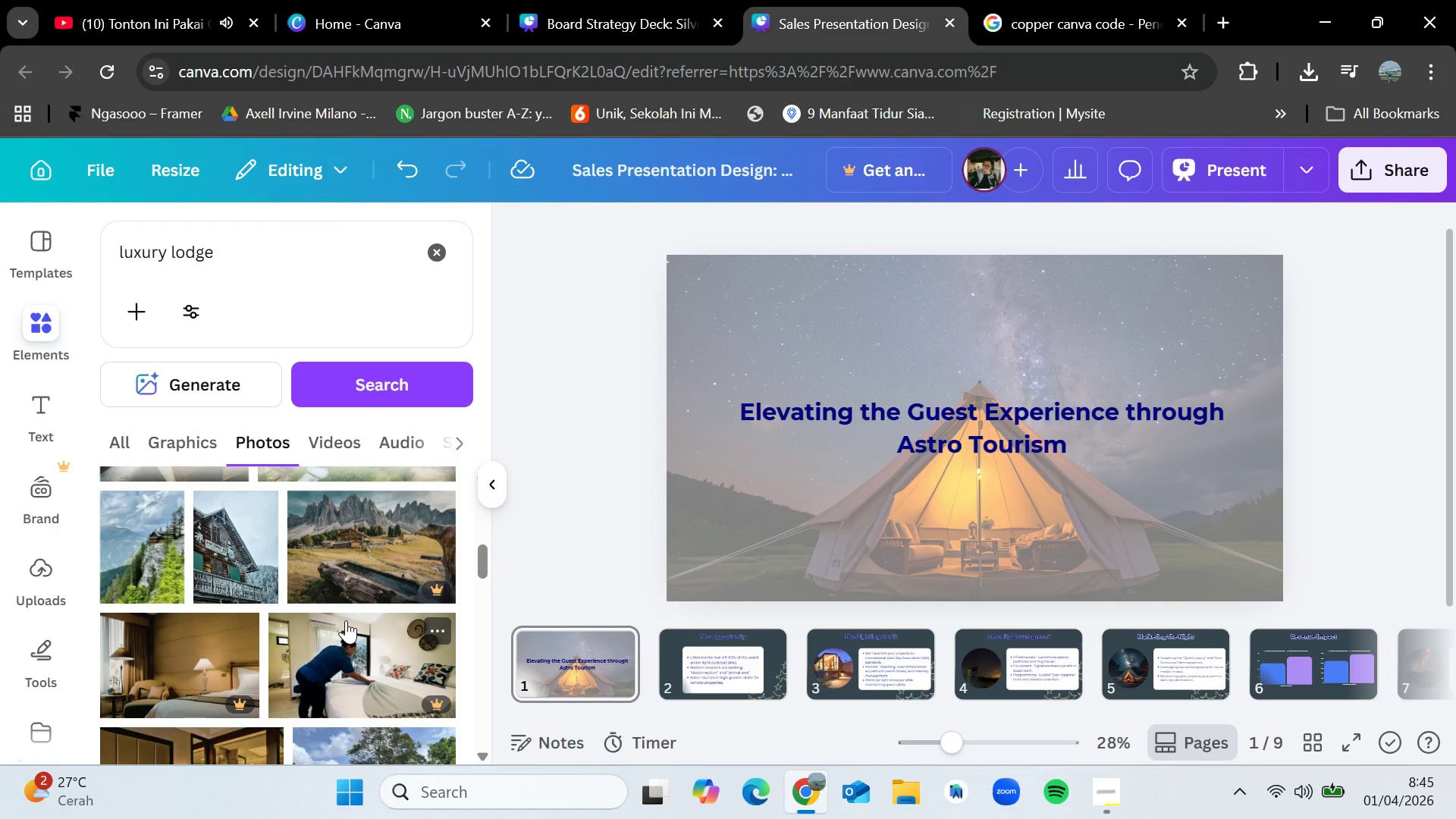 
wait(28.35)
 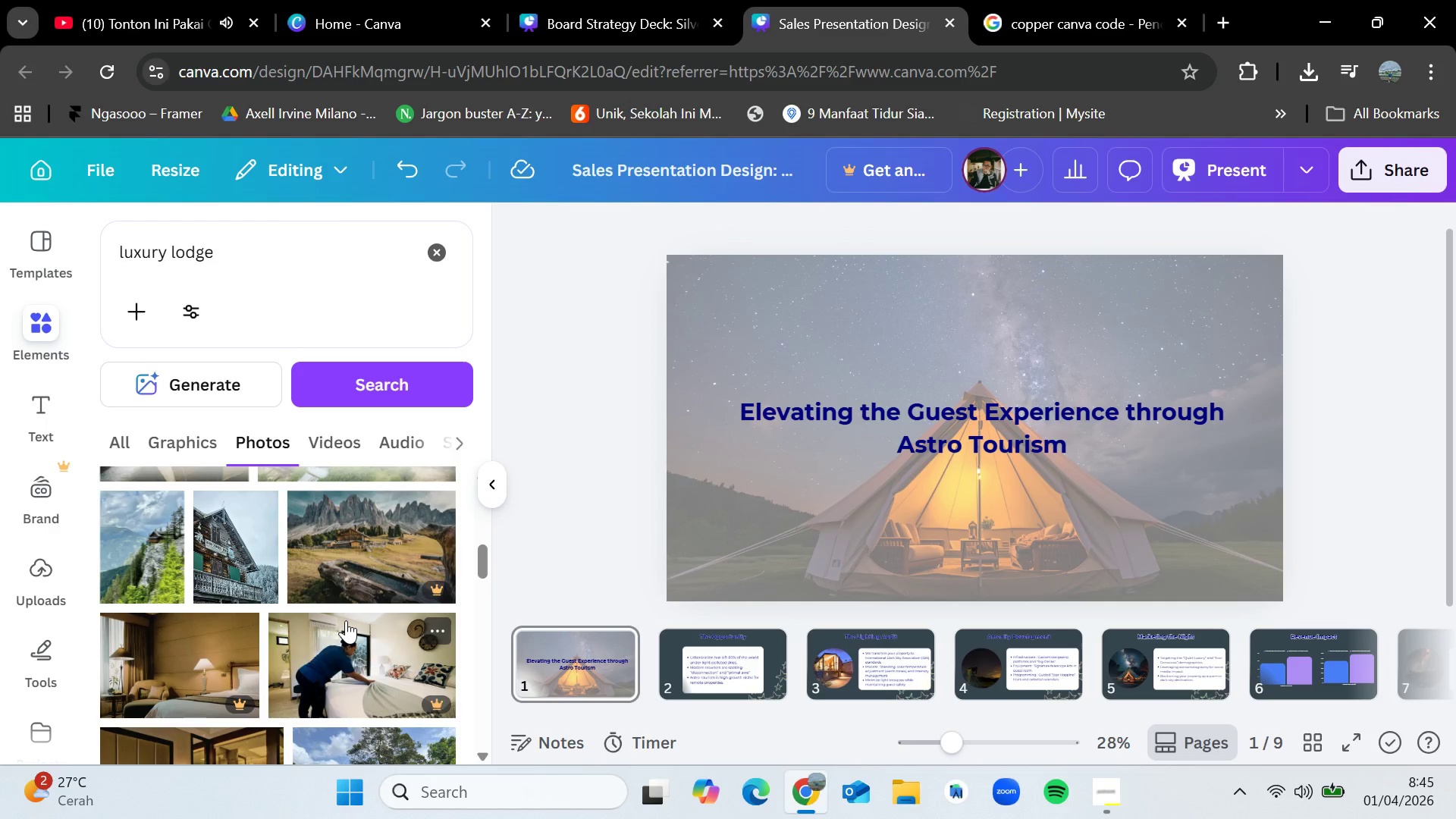 
scroll: coordinate [228, 648], scroll_direction: down, amount: 2.0
 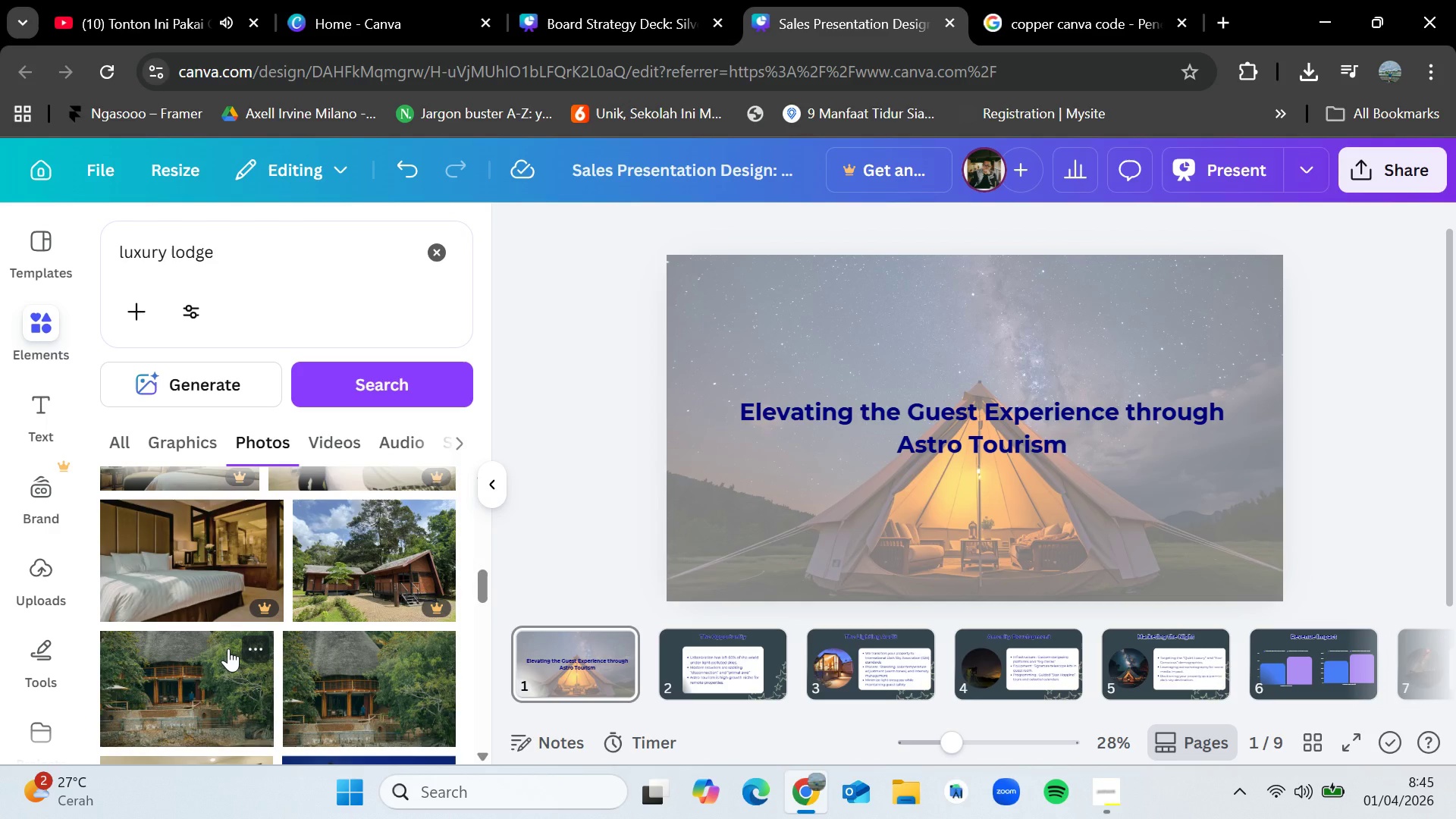 
wait(8.22)
 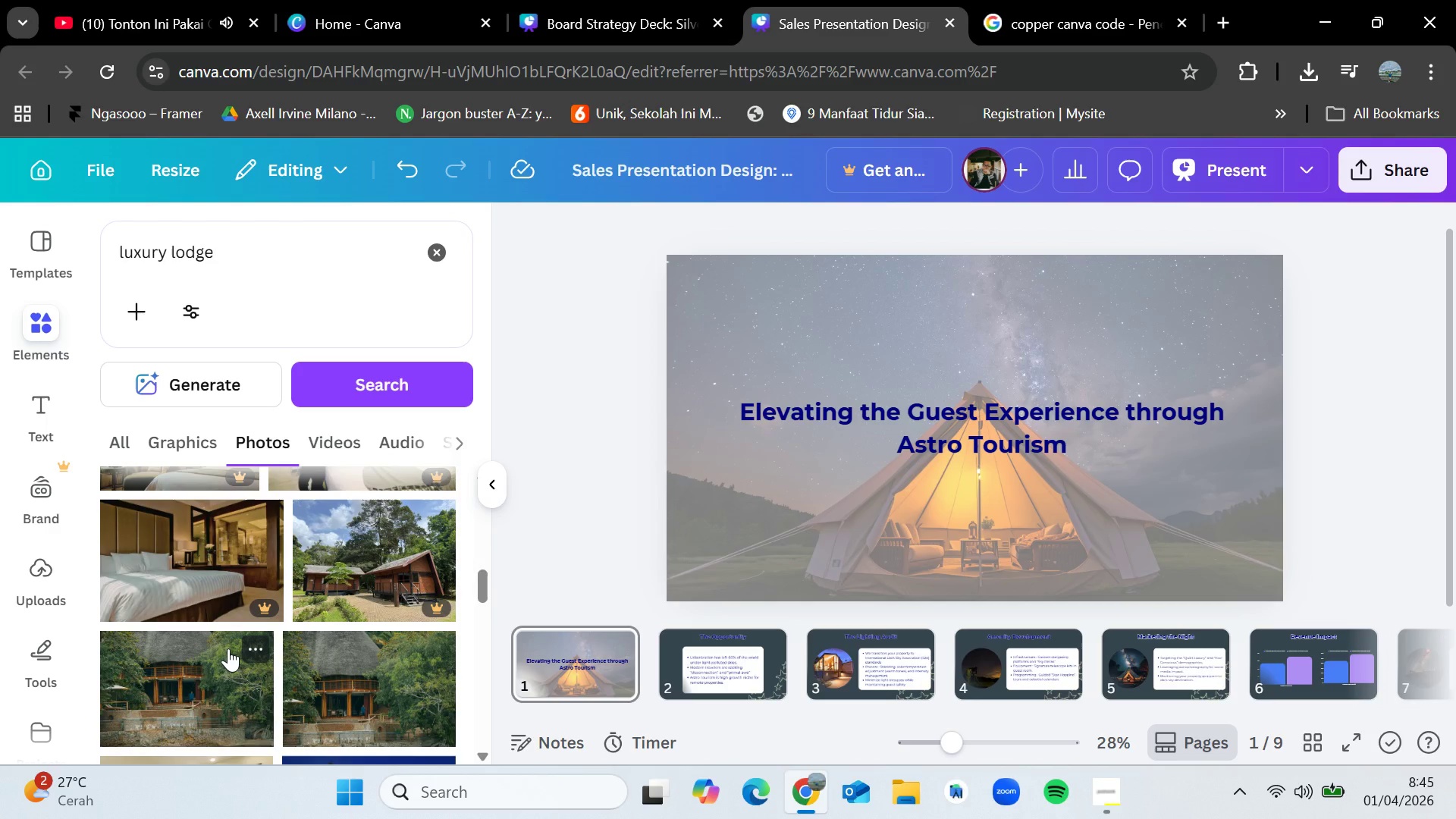 
scroll: coordinate [247, 617], scroll_direction: down, amount: 4.0
 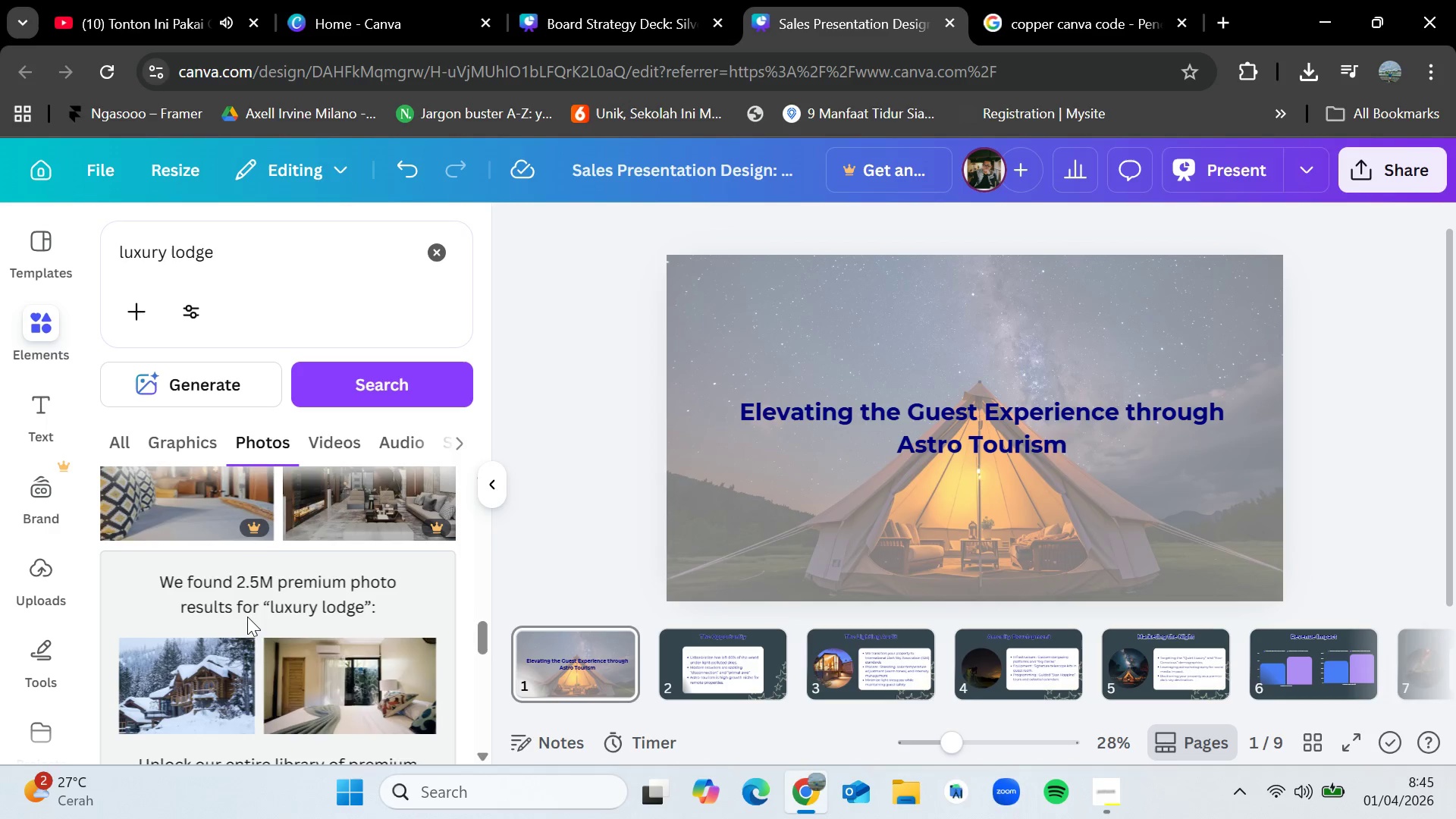 
scroll: coordinate [247, 617], scroll_direction: up, amount: 1.0
 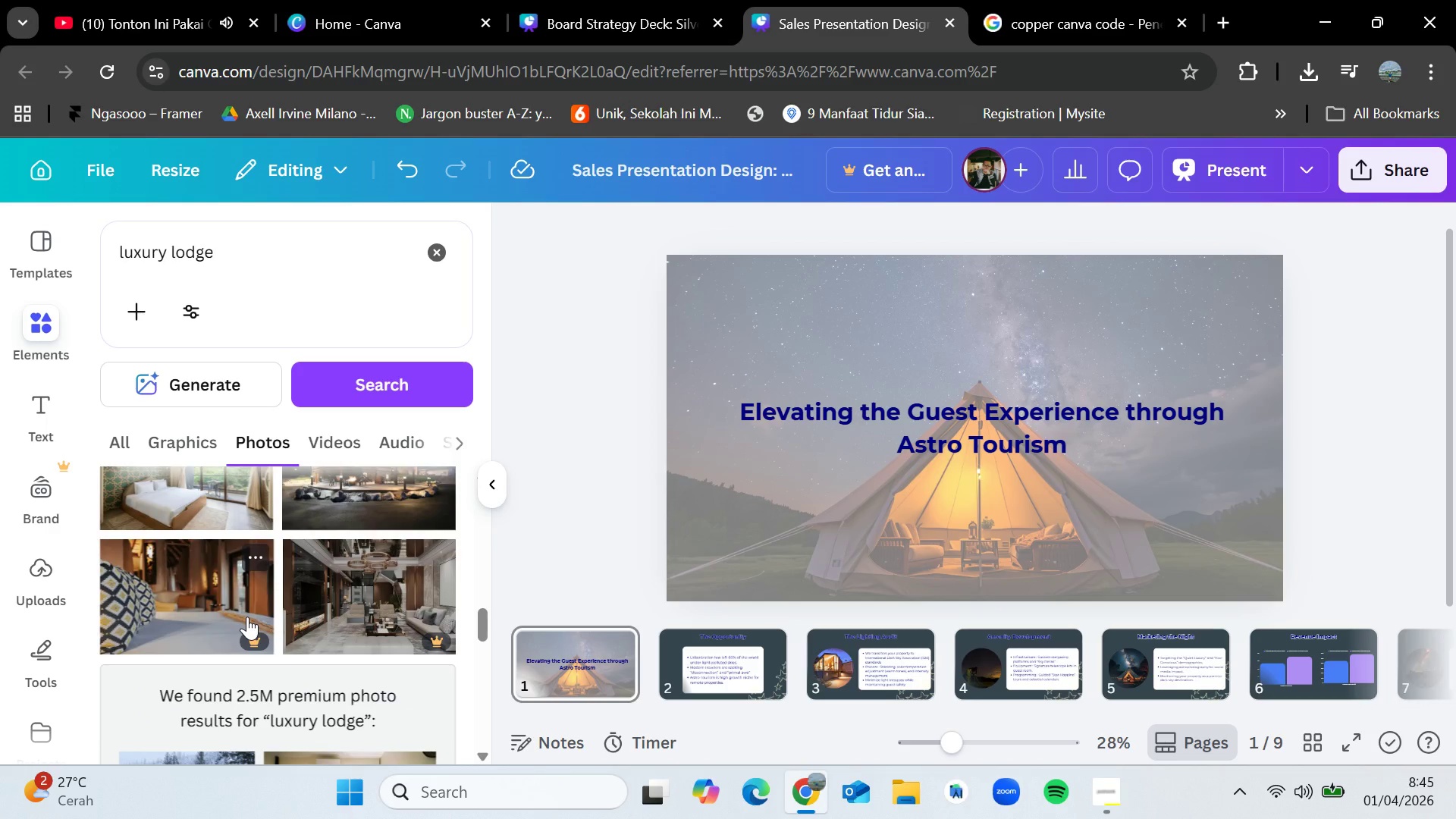 
wait(13.61)
 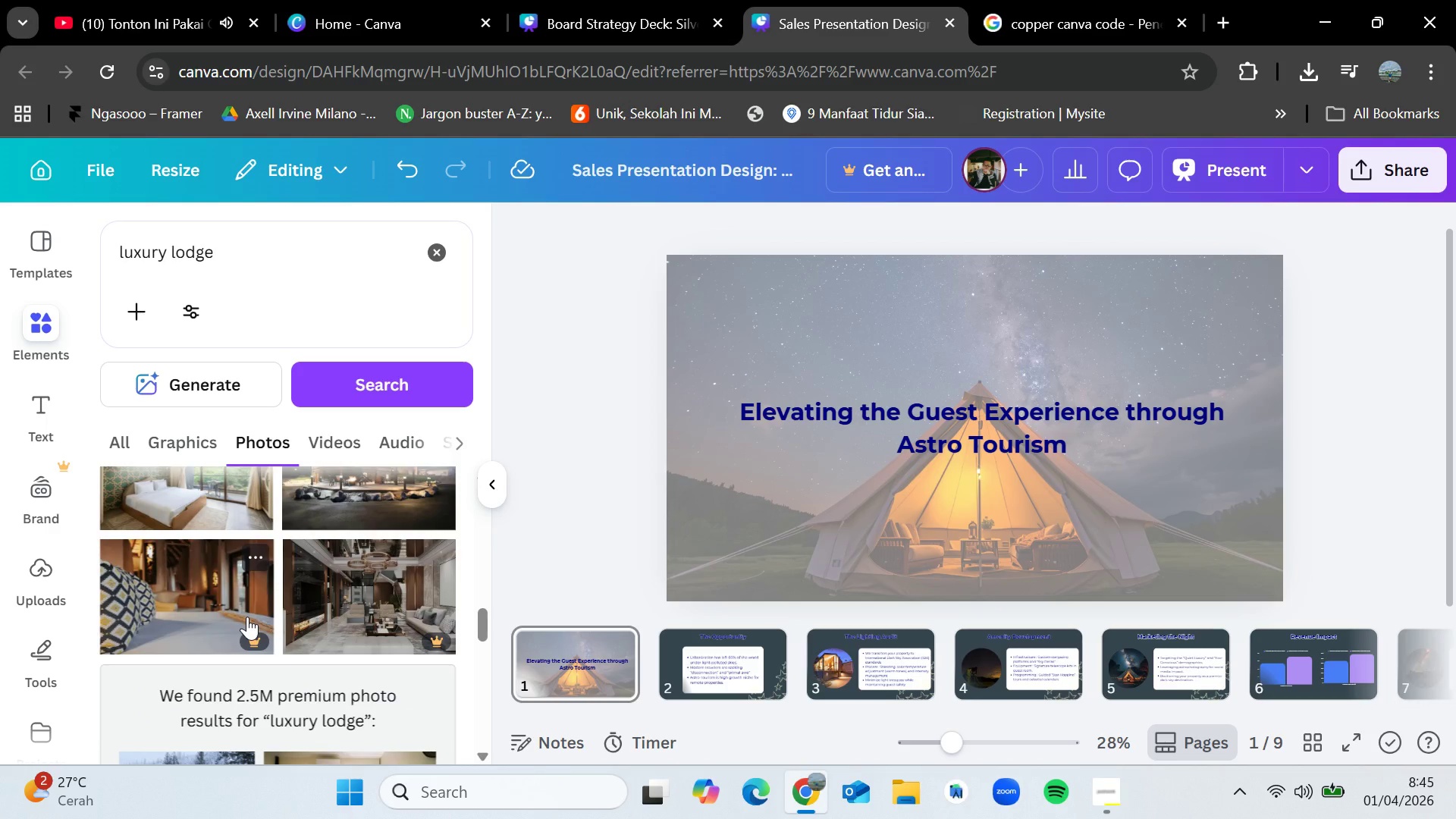 
scroll: coordinate [247, 617], scroll_direction: down, amount: 3.0
 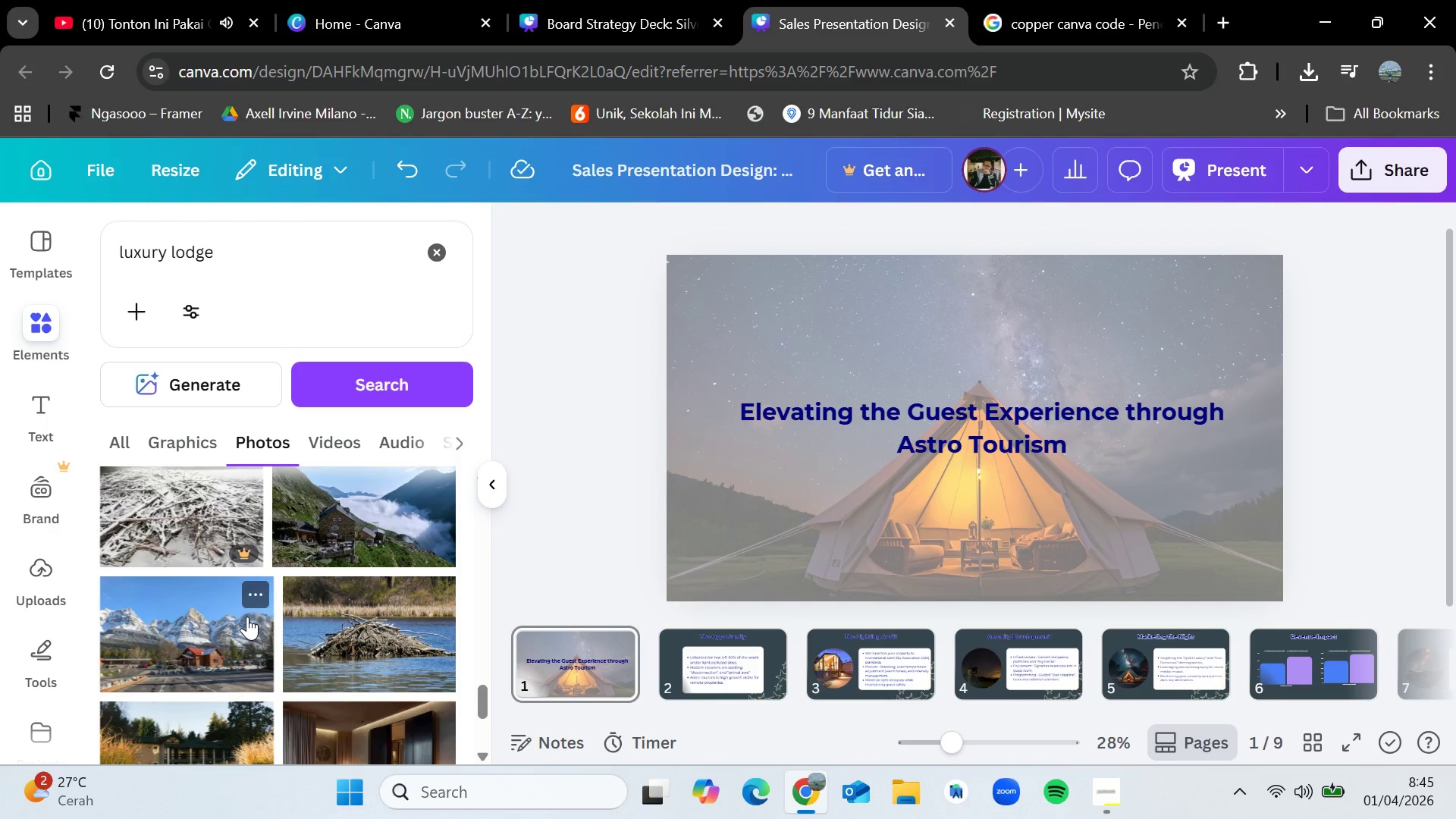 
wait(7.8)
 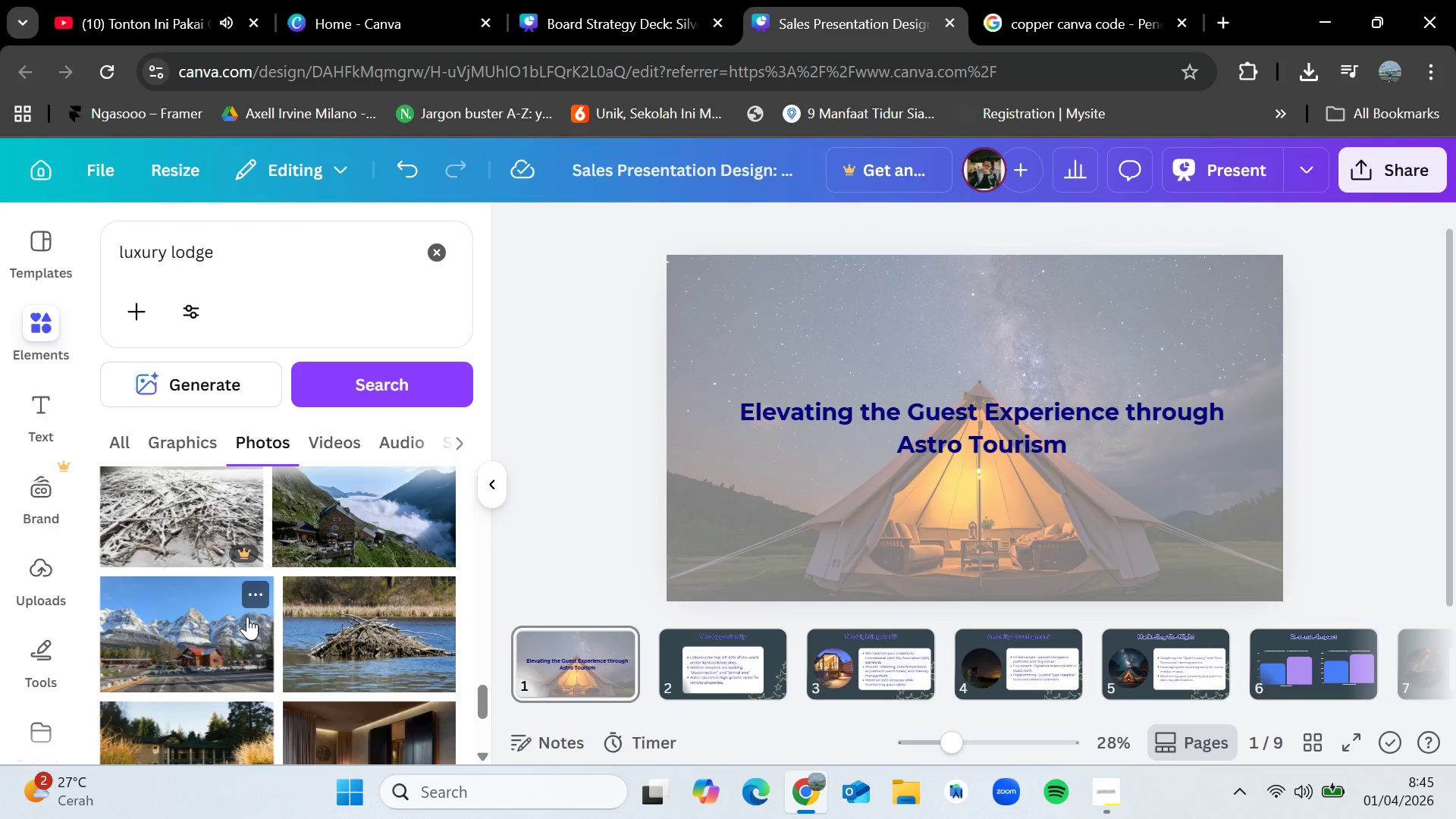 
scroll: coordinate [320, 652], scroll_direction: down, amount: 6.0
 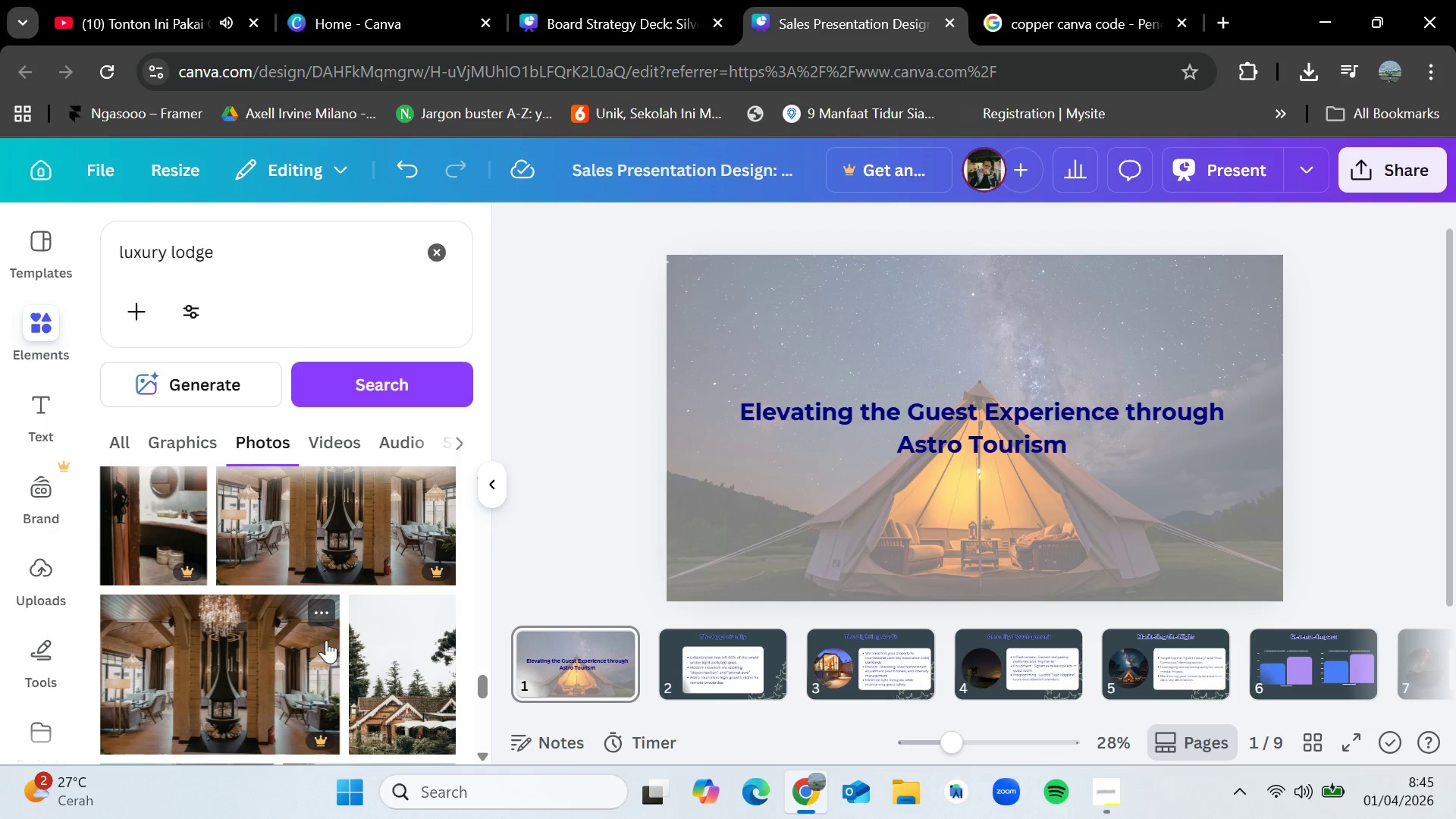 
scroll: coordinate [328, 638], scroll_direction: up, amount: 1.0
 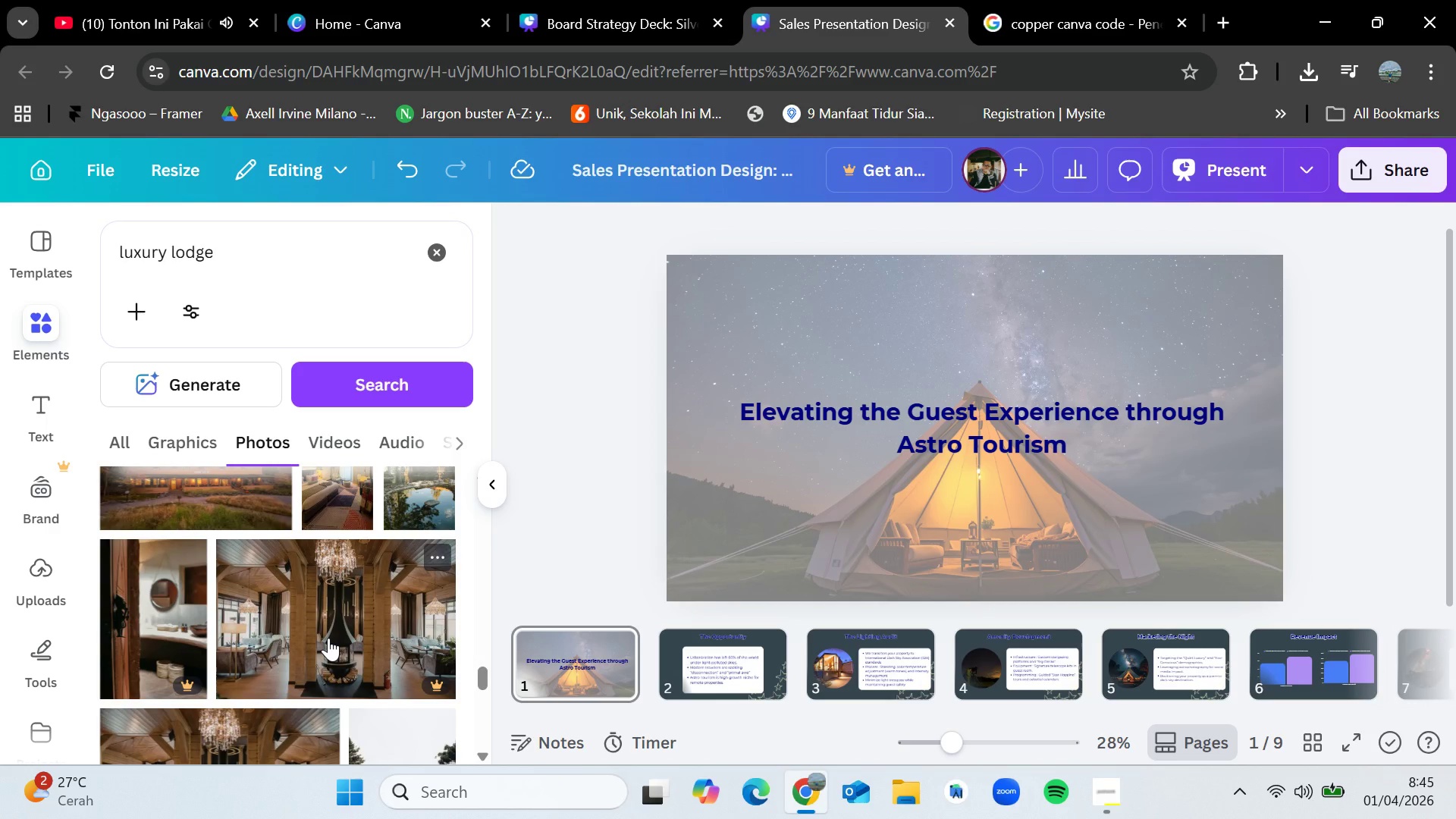 
scroll: coordinate [352, 655], scroll_direction: down, amount: 2.0
 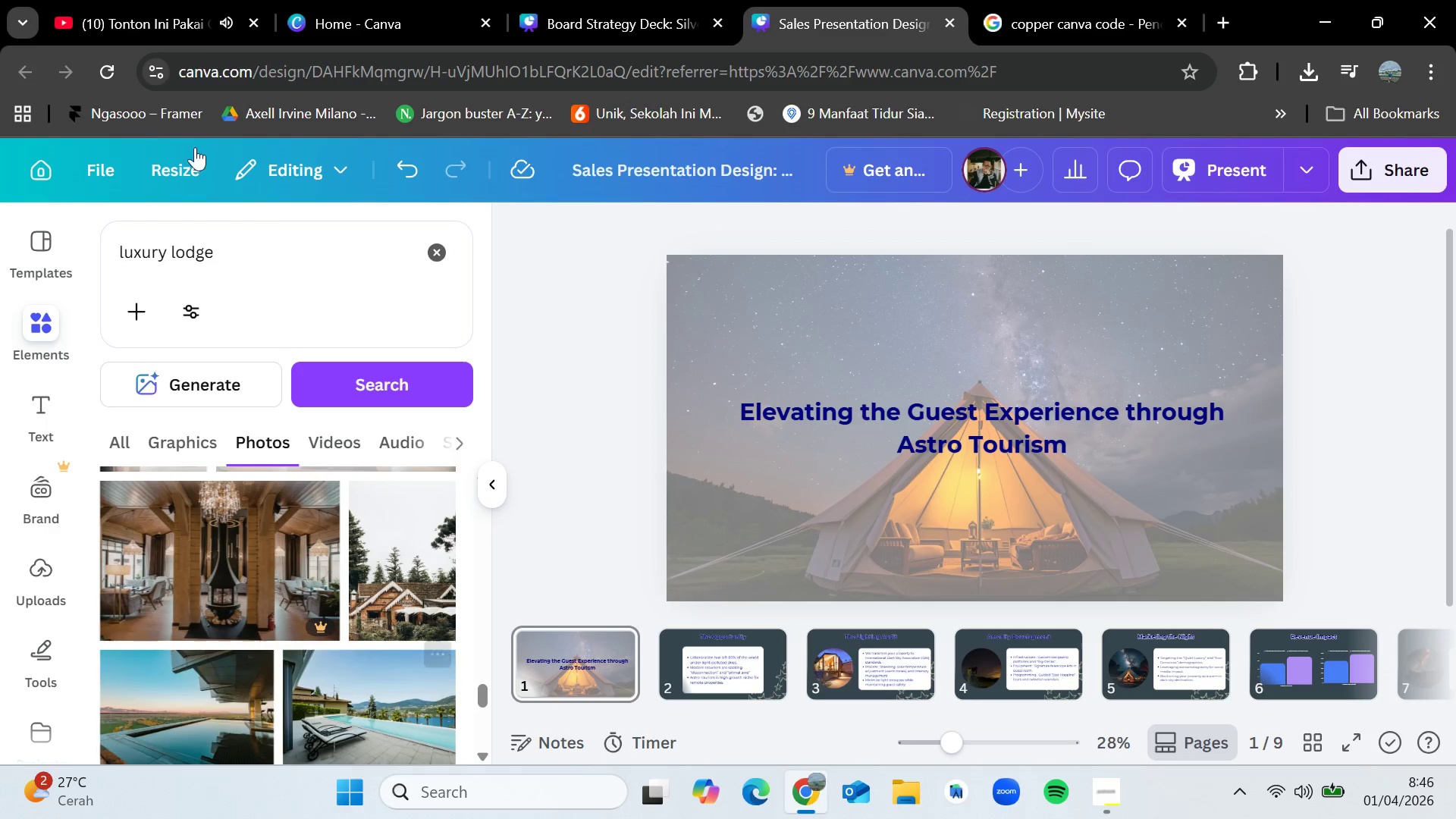 
left_click([202, 0])
 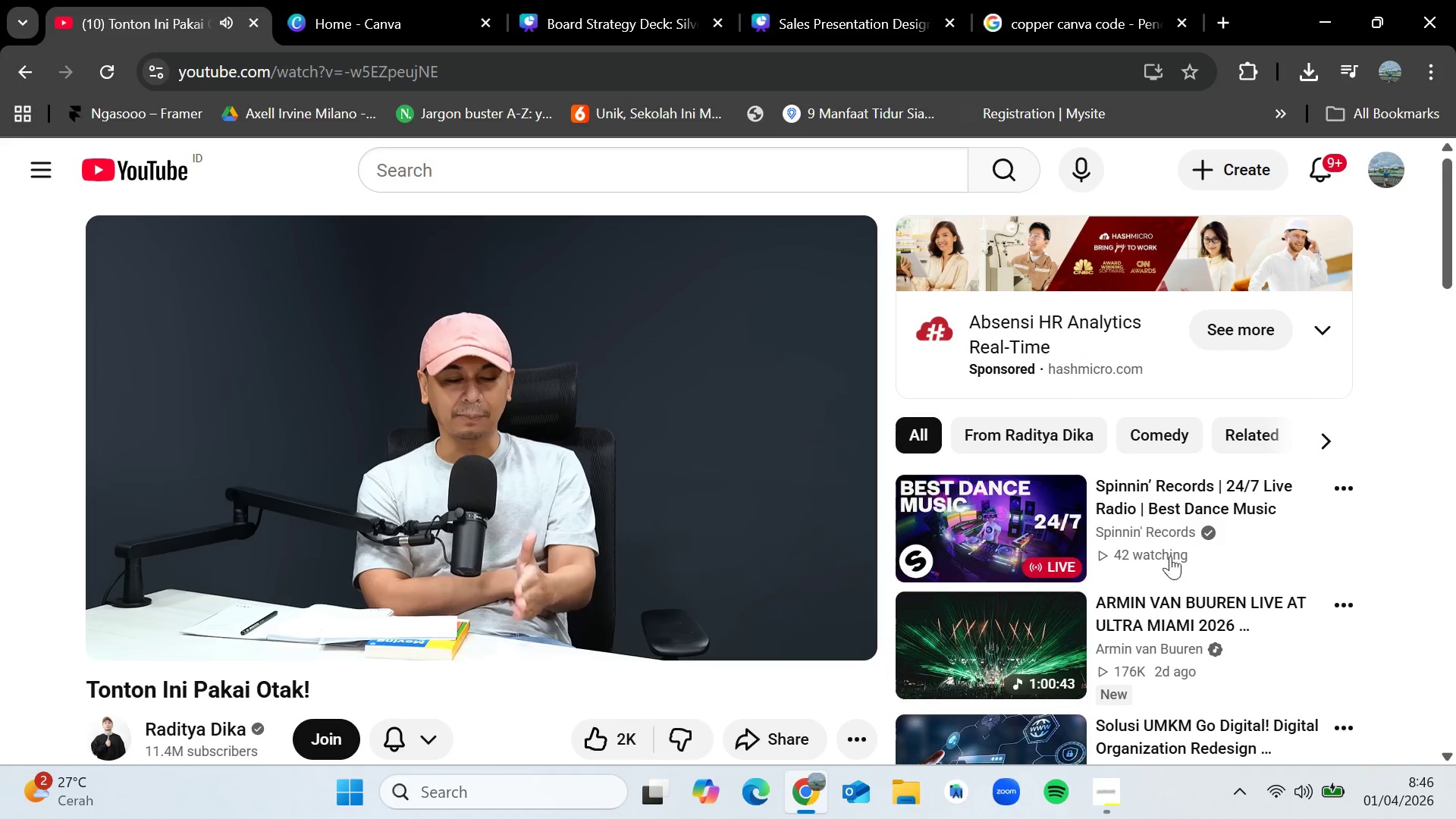 
left_click([1168, 498])
 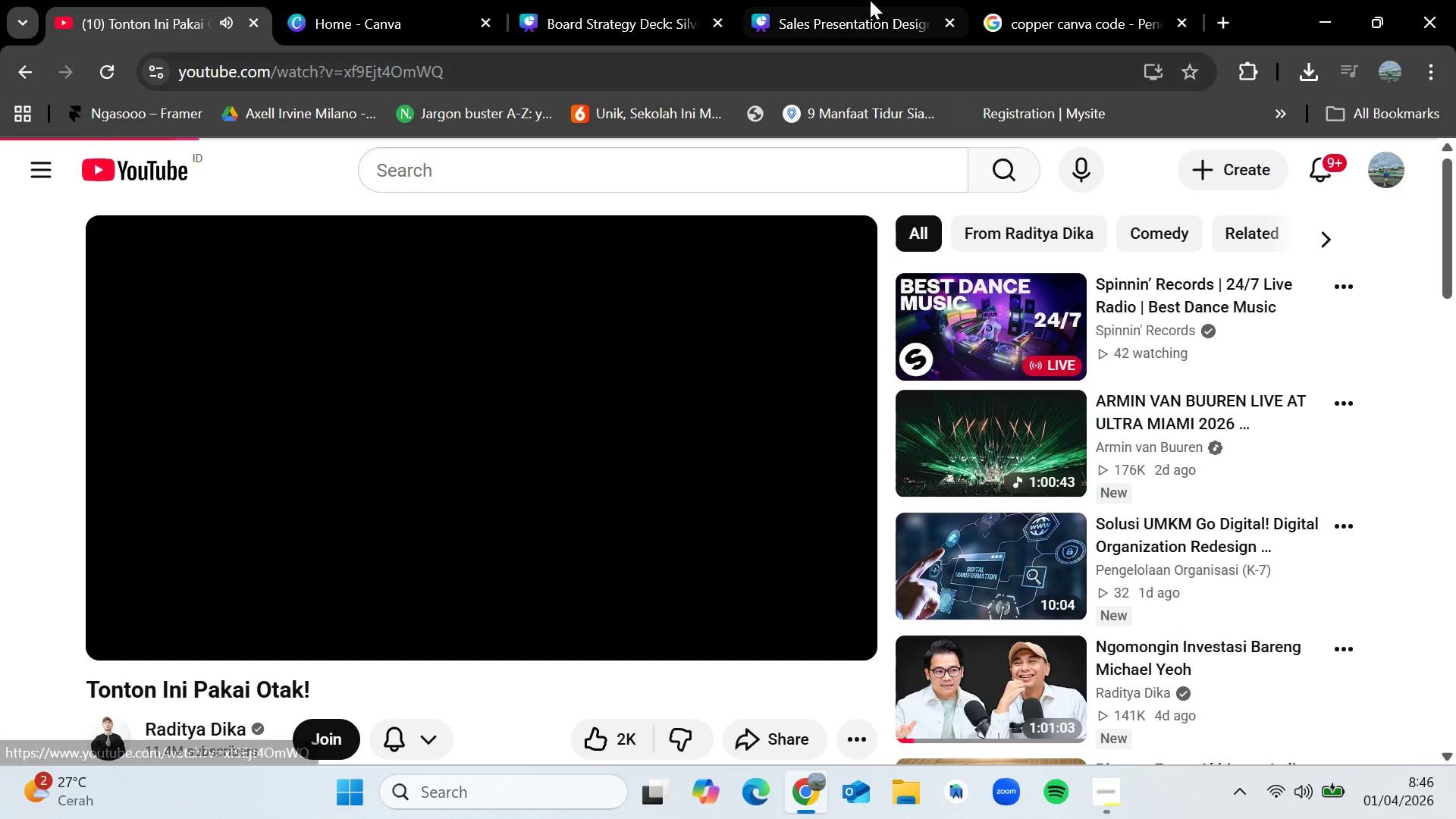 
left_click([897, 0])
 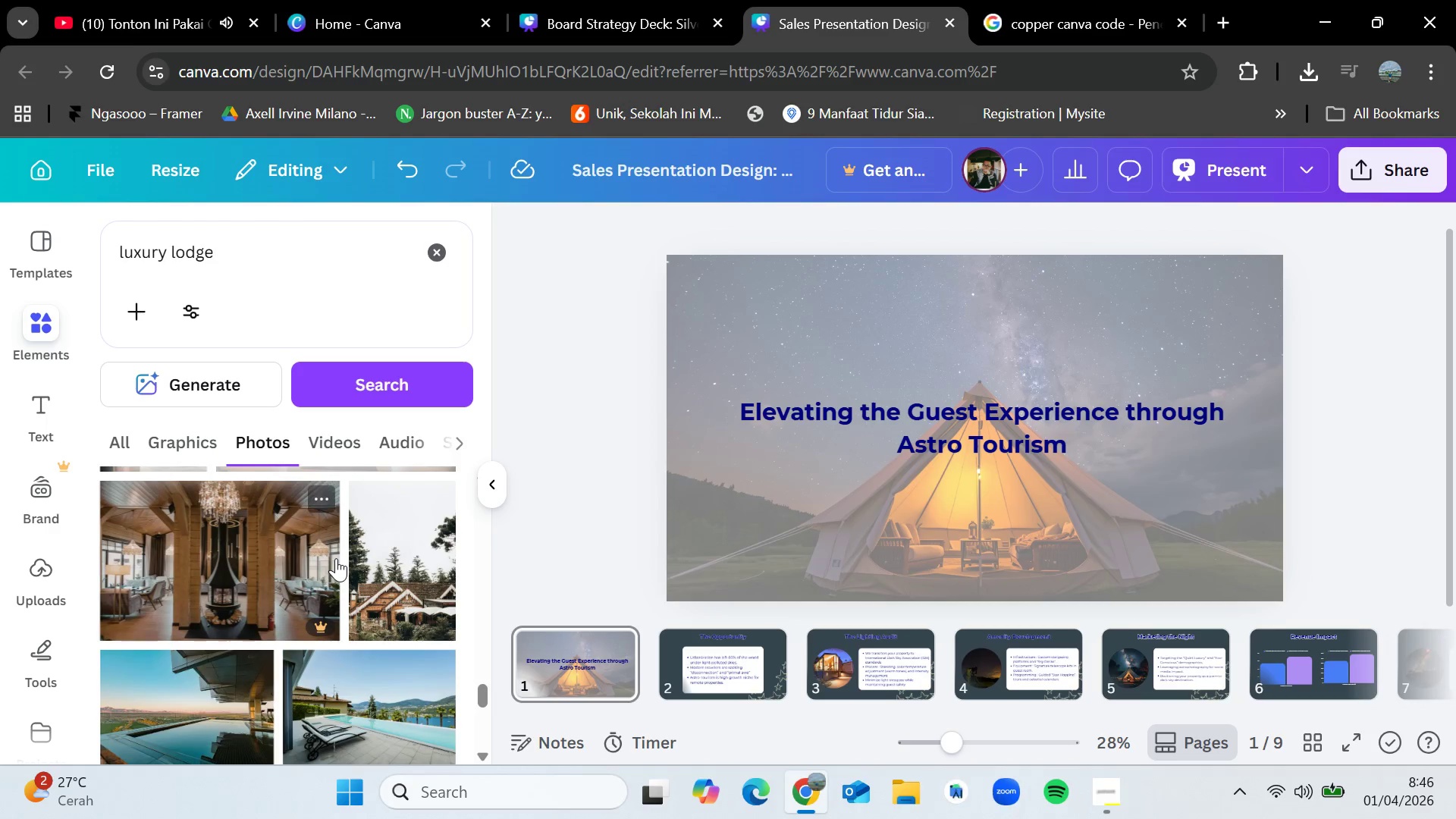 
scroll: coordinate [348, 552], scroll_direction: down, amount: 7.0
 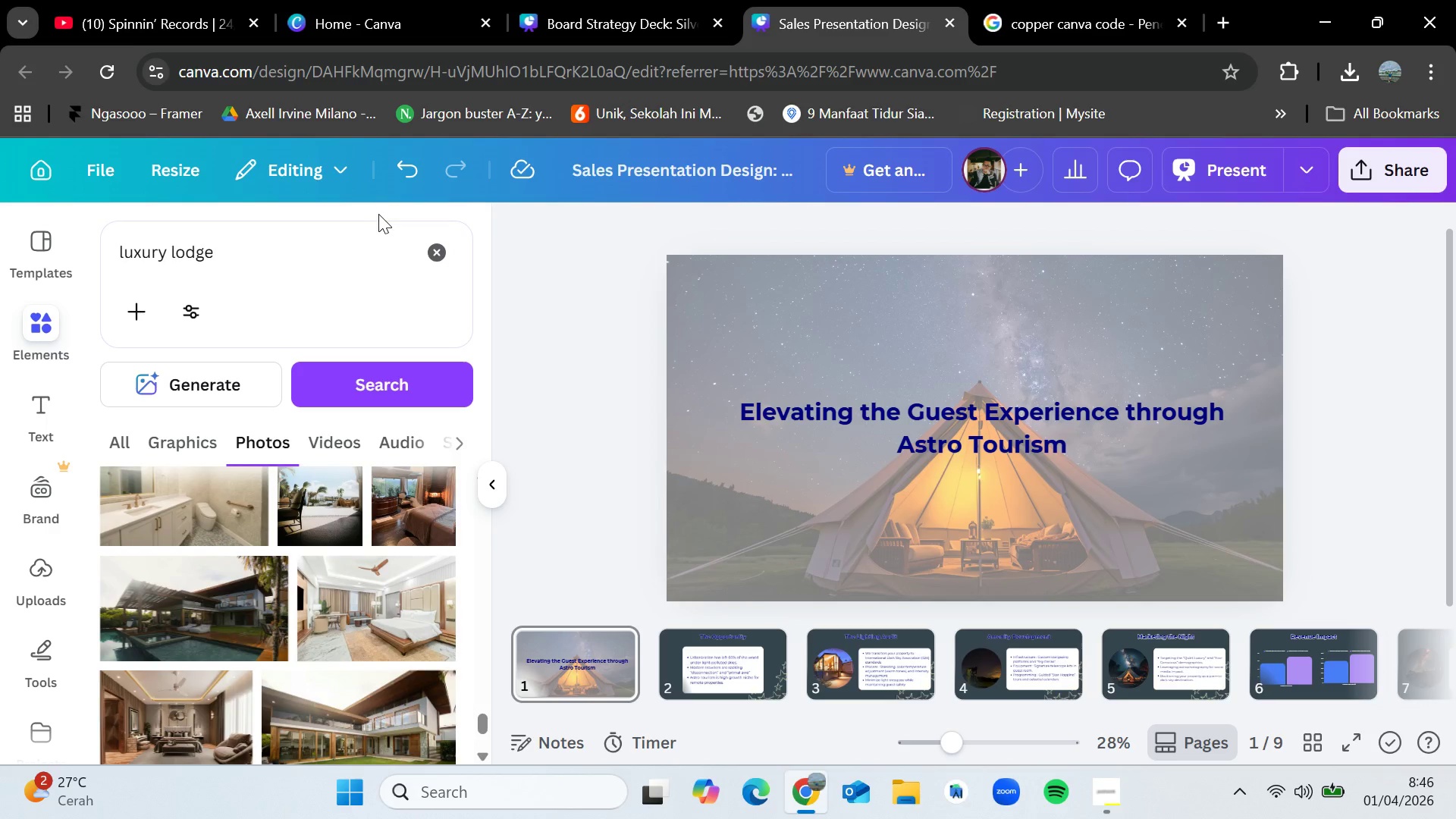 
left_click([439, 248])
 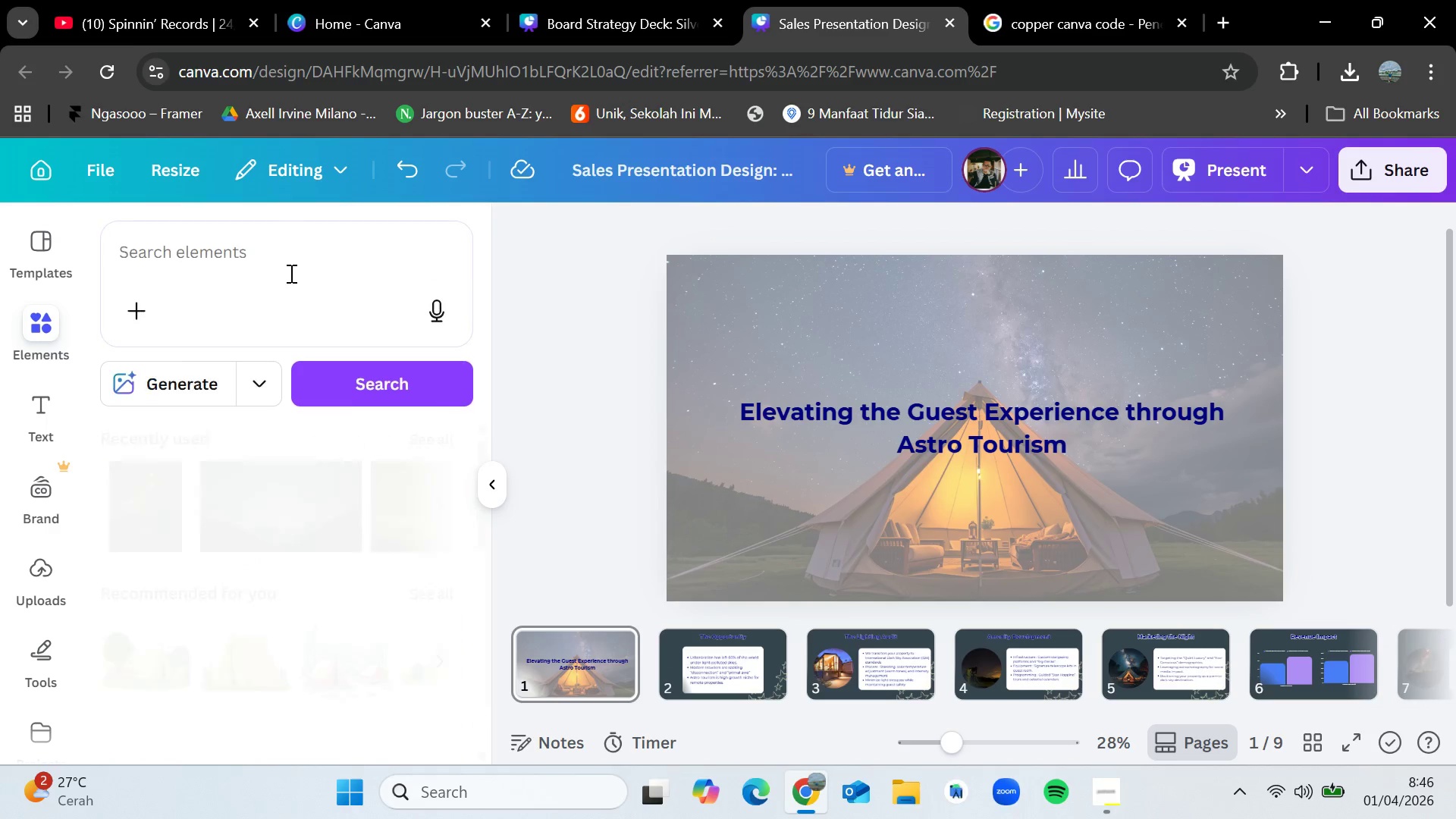 
left_click([290, 271])
 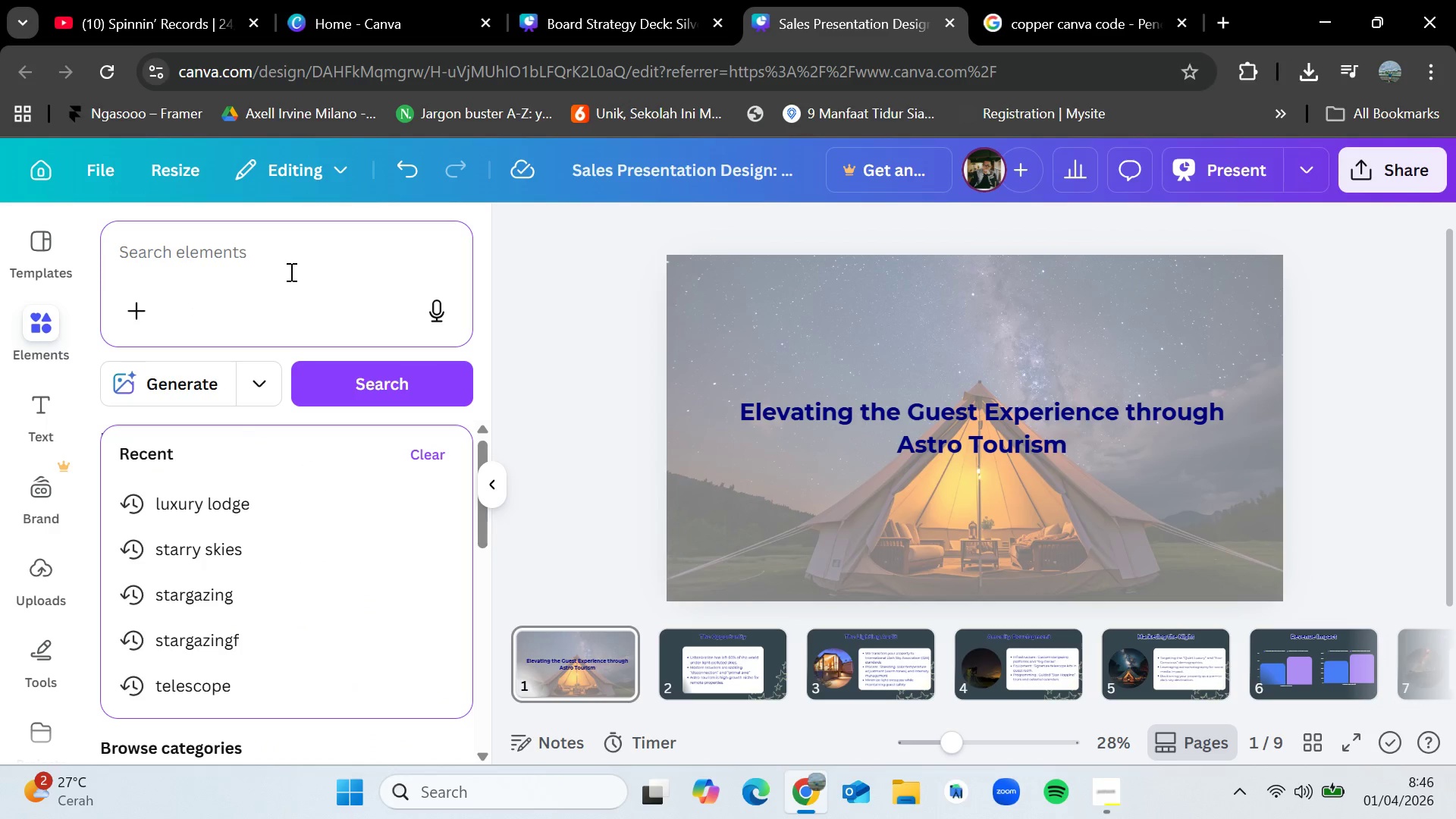 
type(gma)
key(Backspace)
key(Backspace)
type(lamping)
 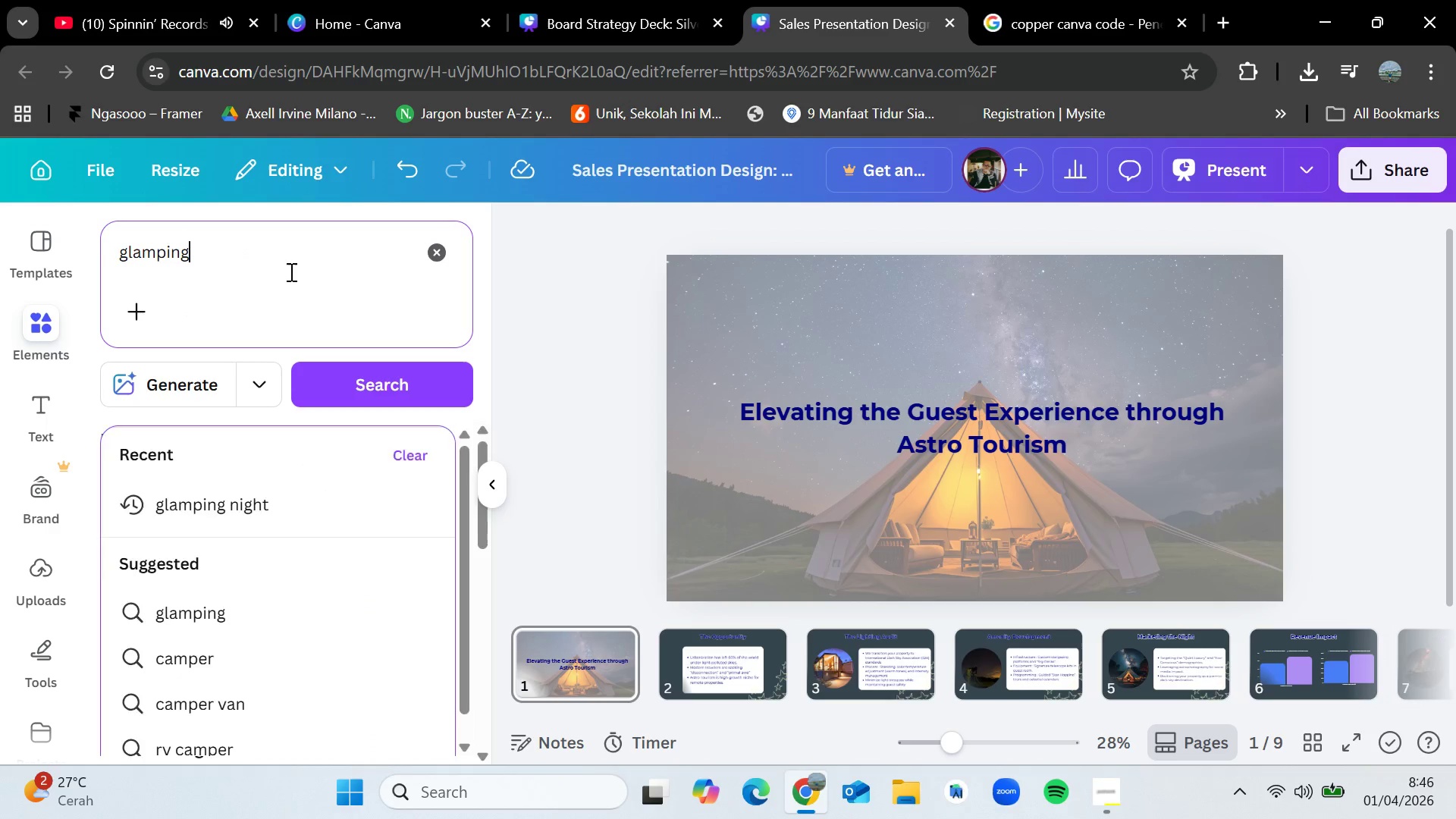 
key(Enter)
 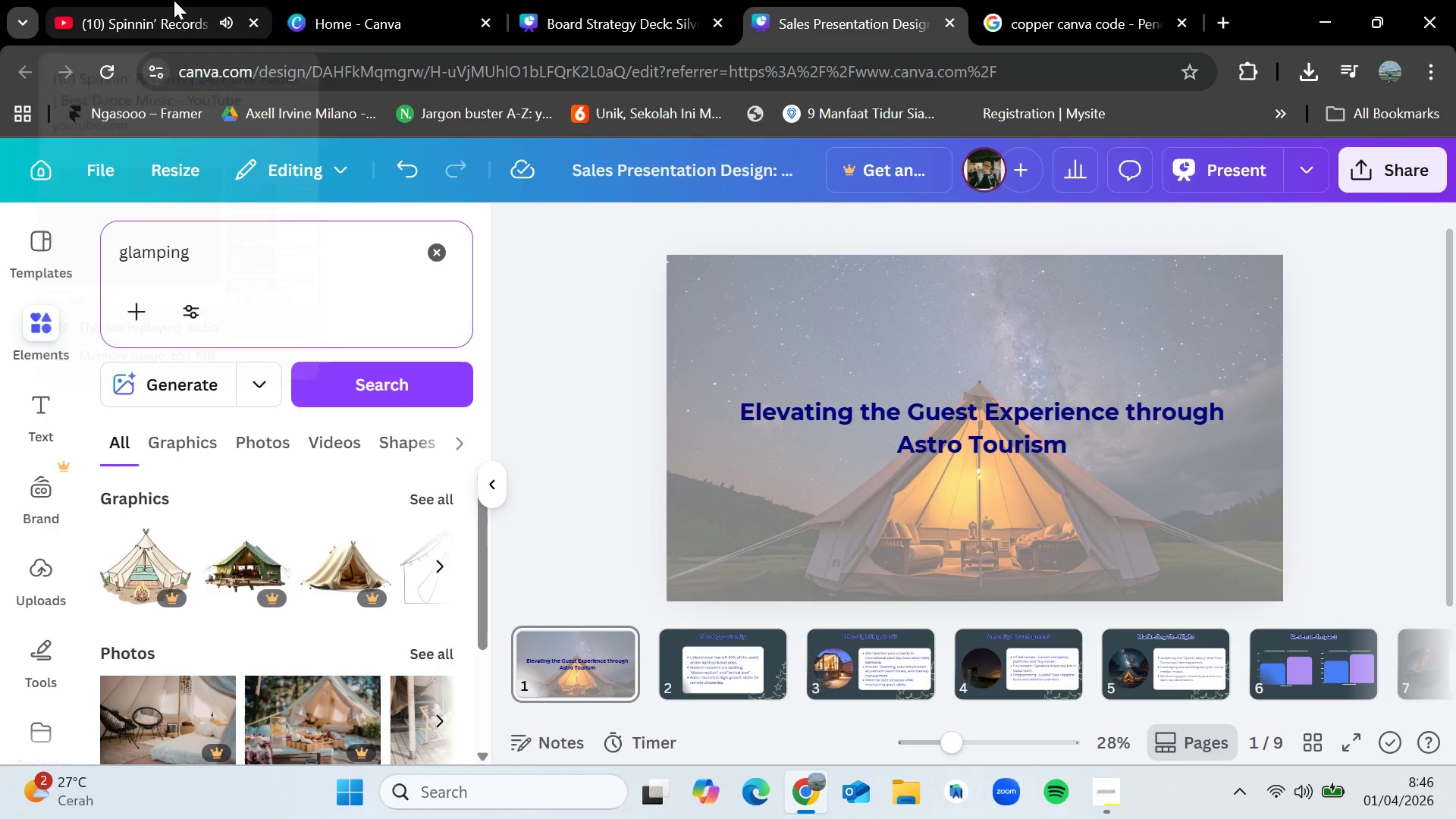 
left_click([174, 0])
 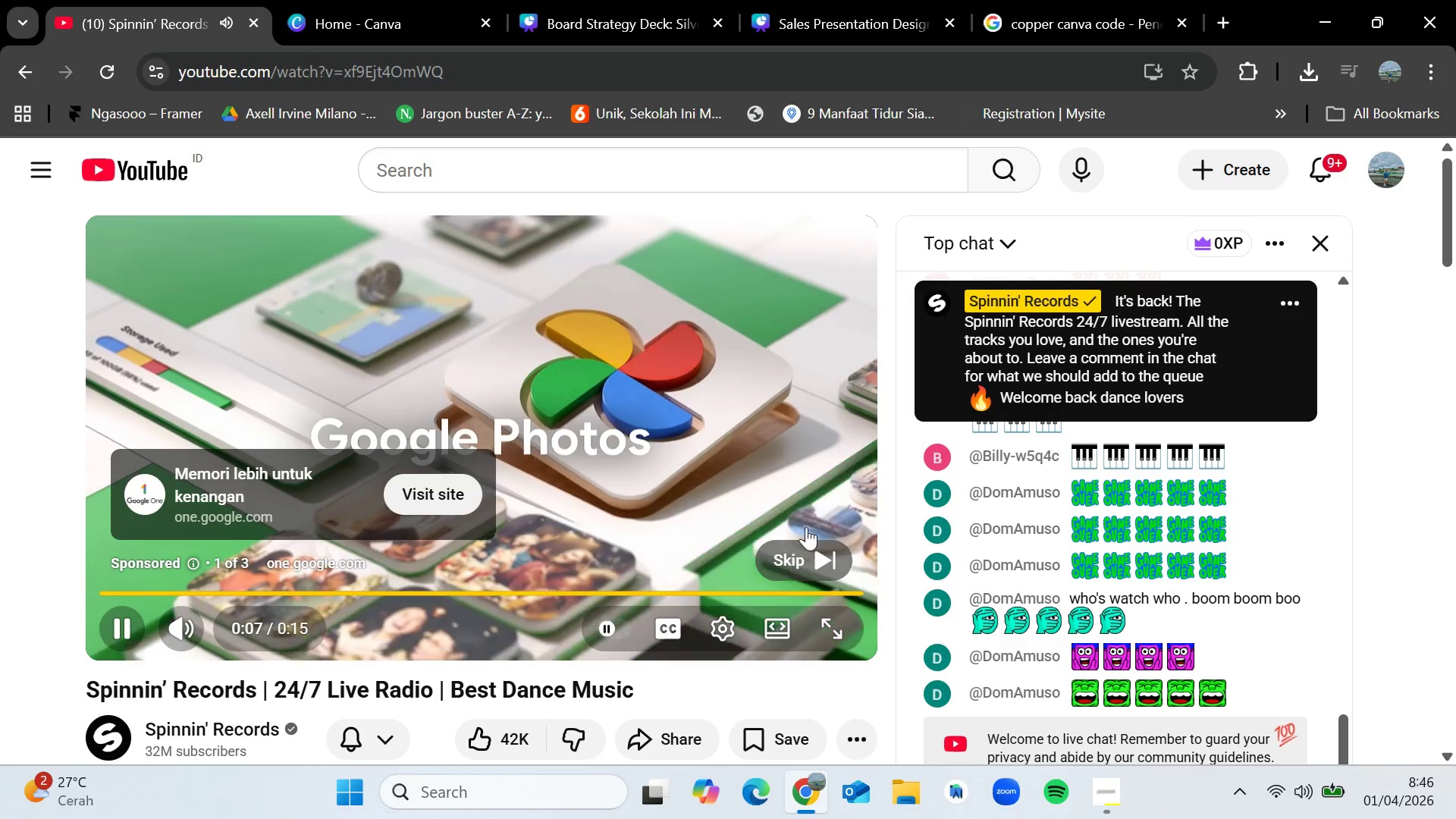 
double_click([896, 0])
 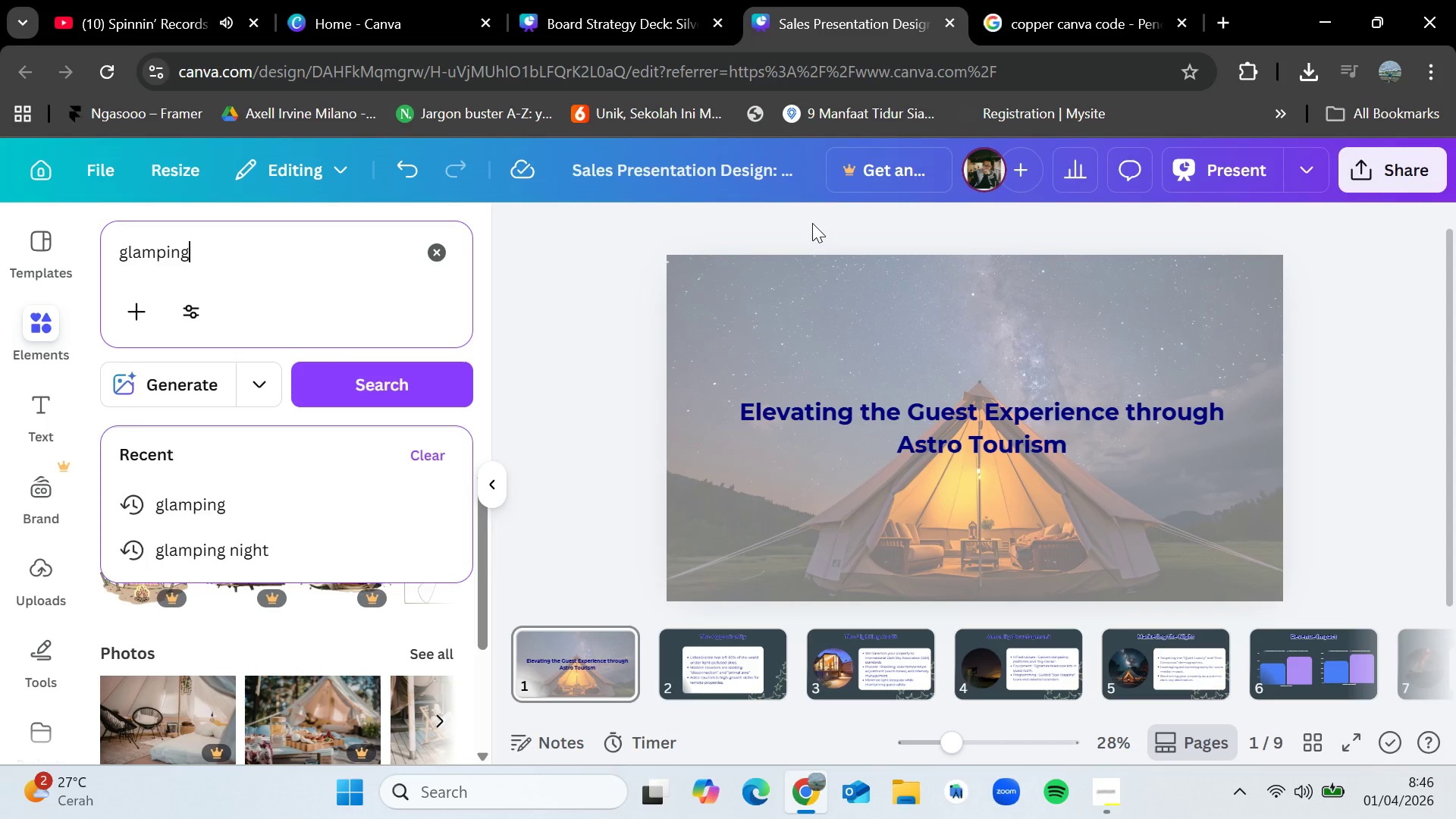 
left_click([551, 413])
 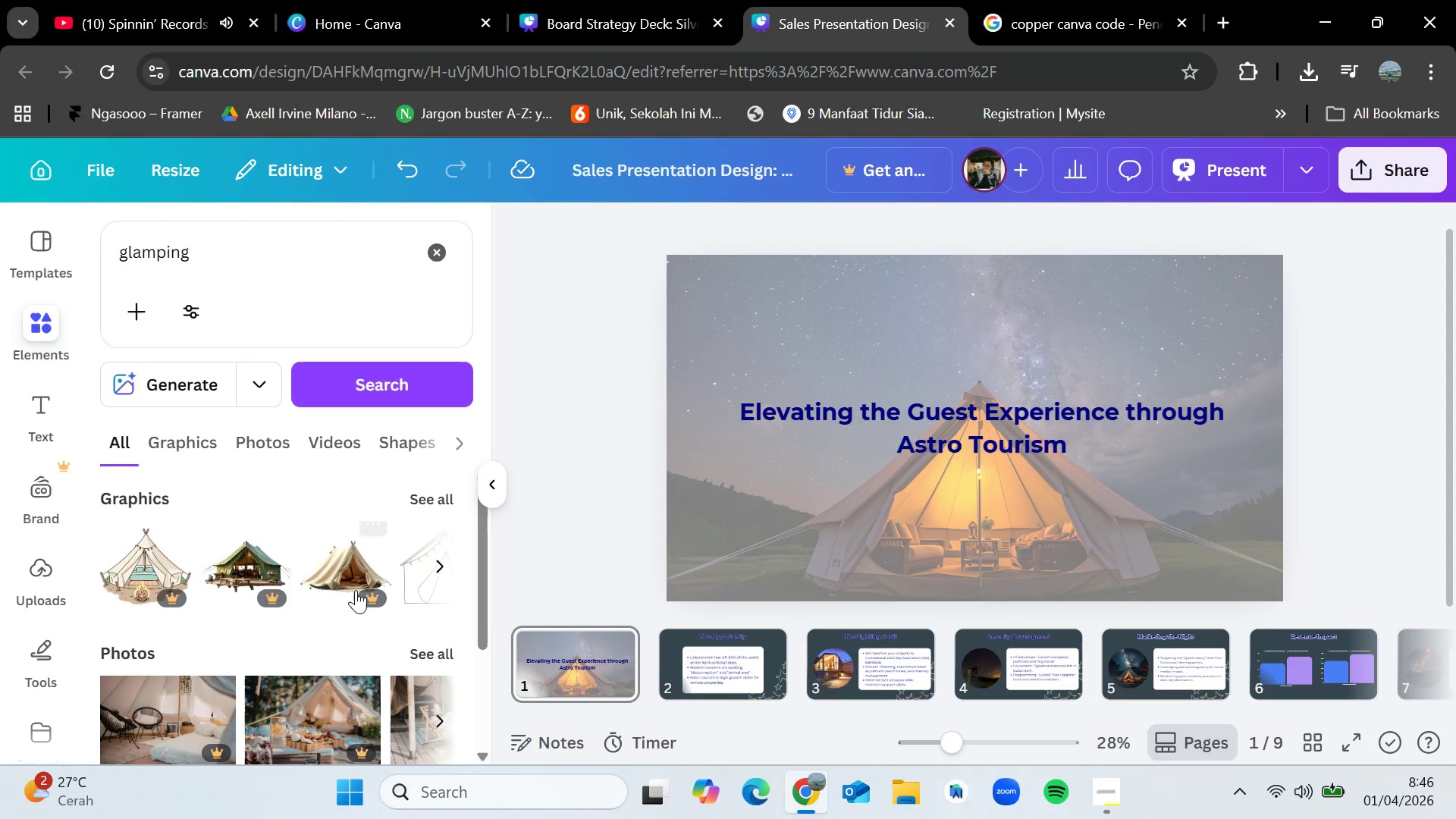 
scroll: coordinate [356, 590], scroll_direction: down, amount: 1.0
 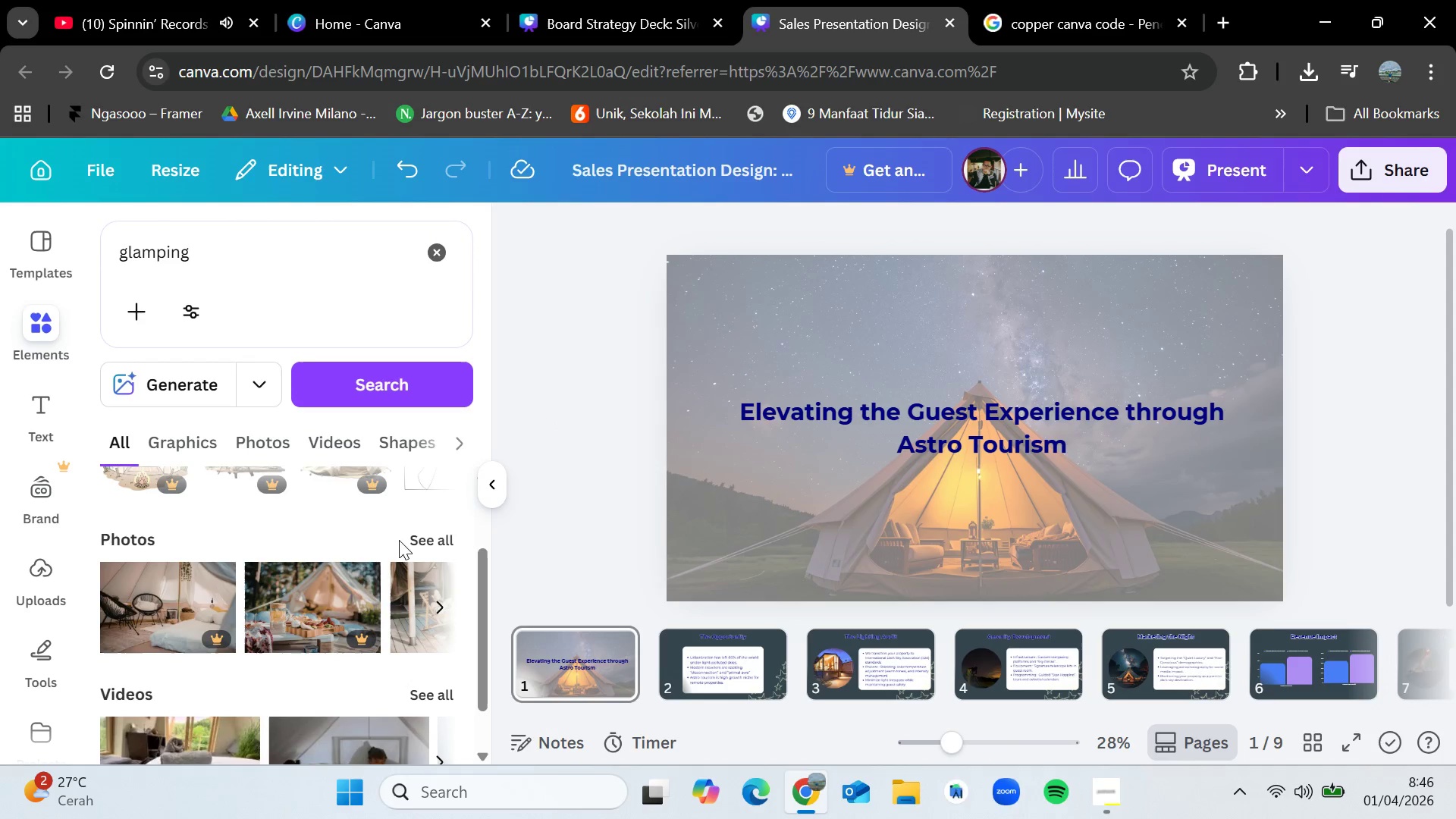 
scroll: coordinate [406, 548], scroll_direction: up, amount: 1.0
 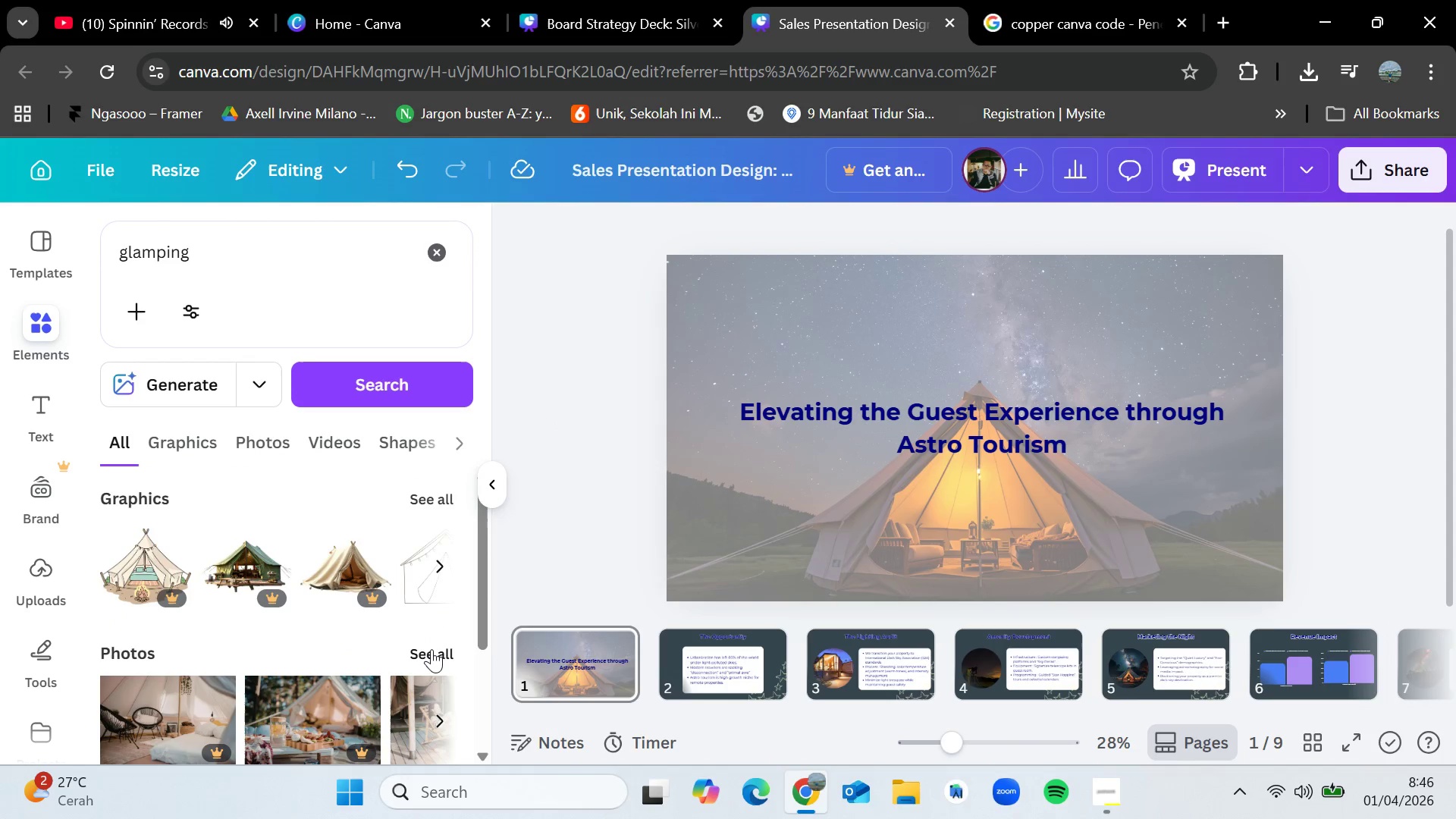 
left_click([431, 649])
 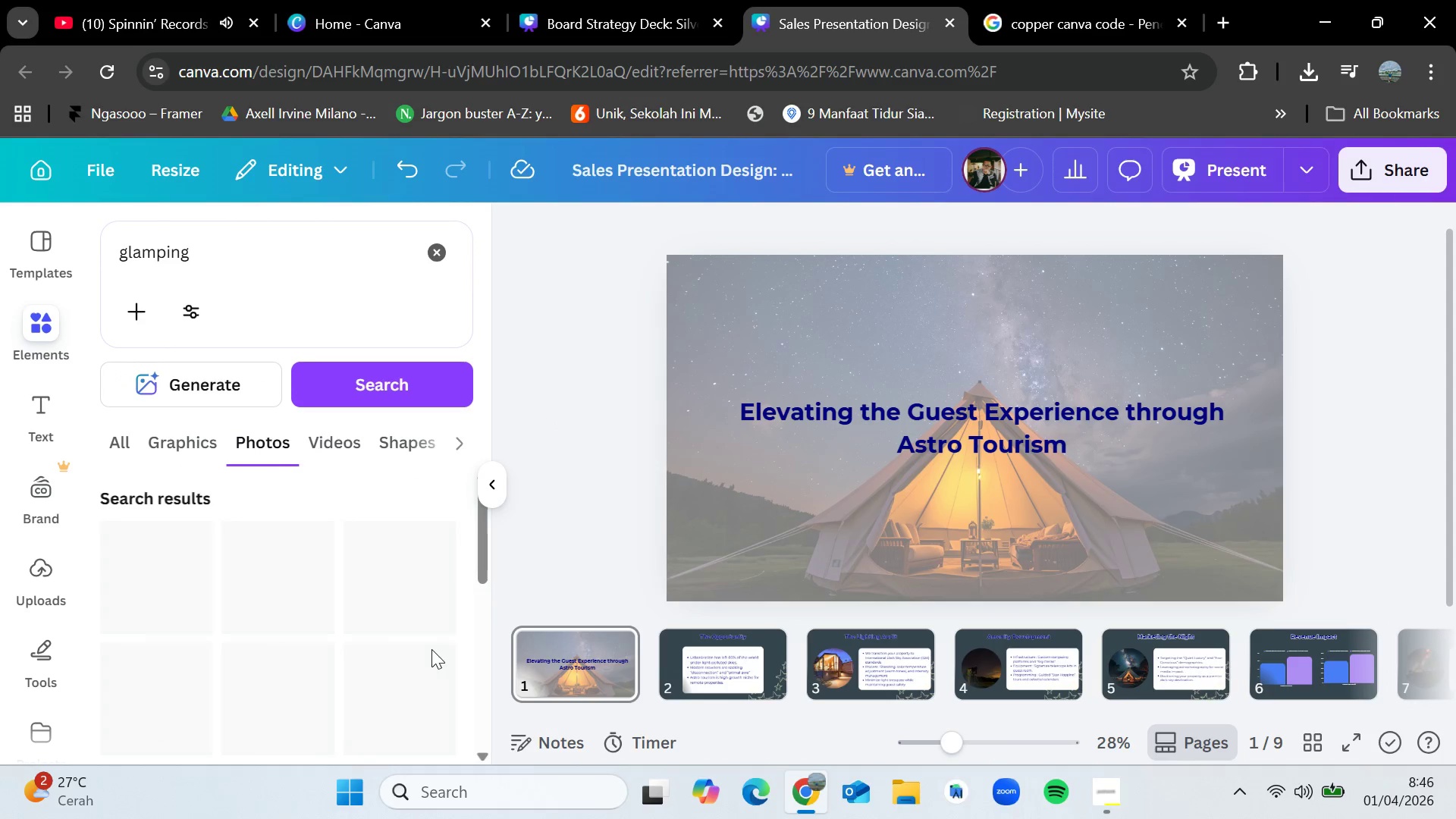 
hold_key(key=VolumeDown, duration=1.09)
 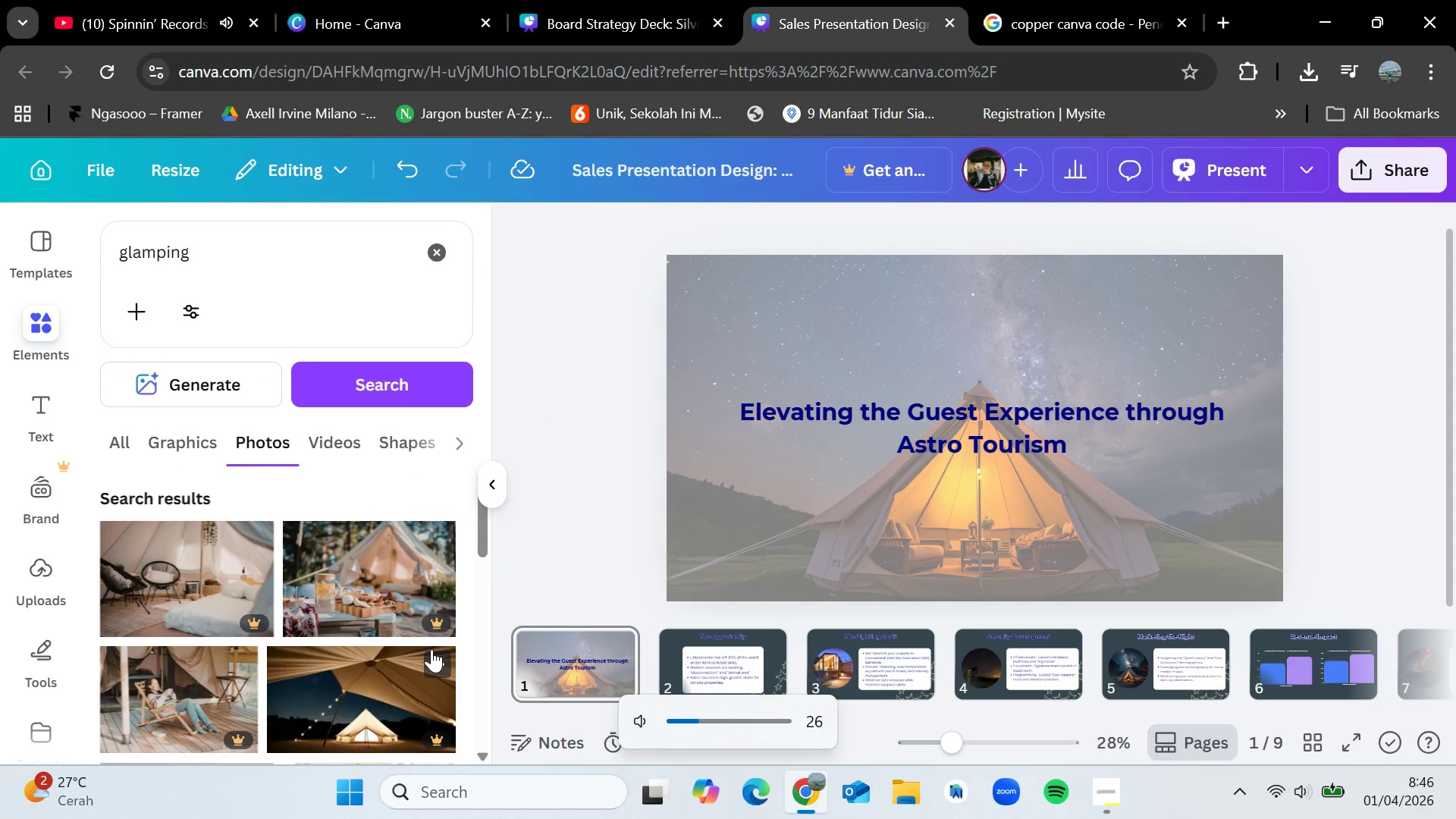 
key(VolumeDown)
 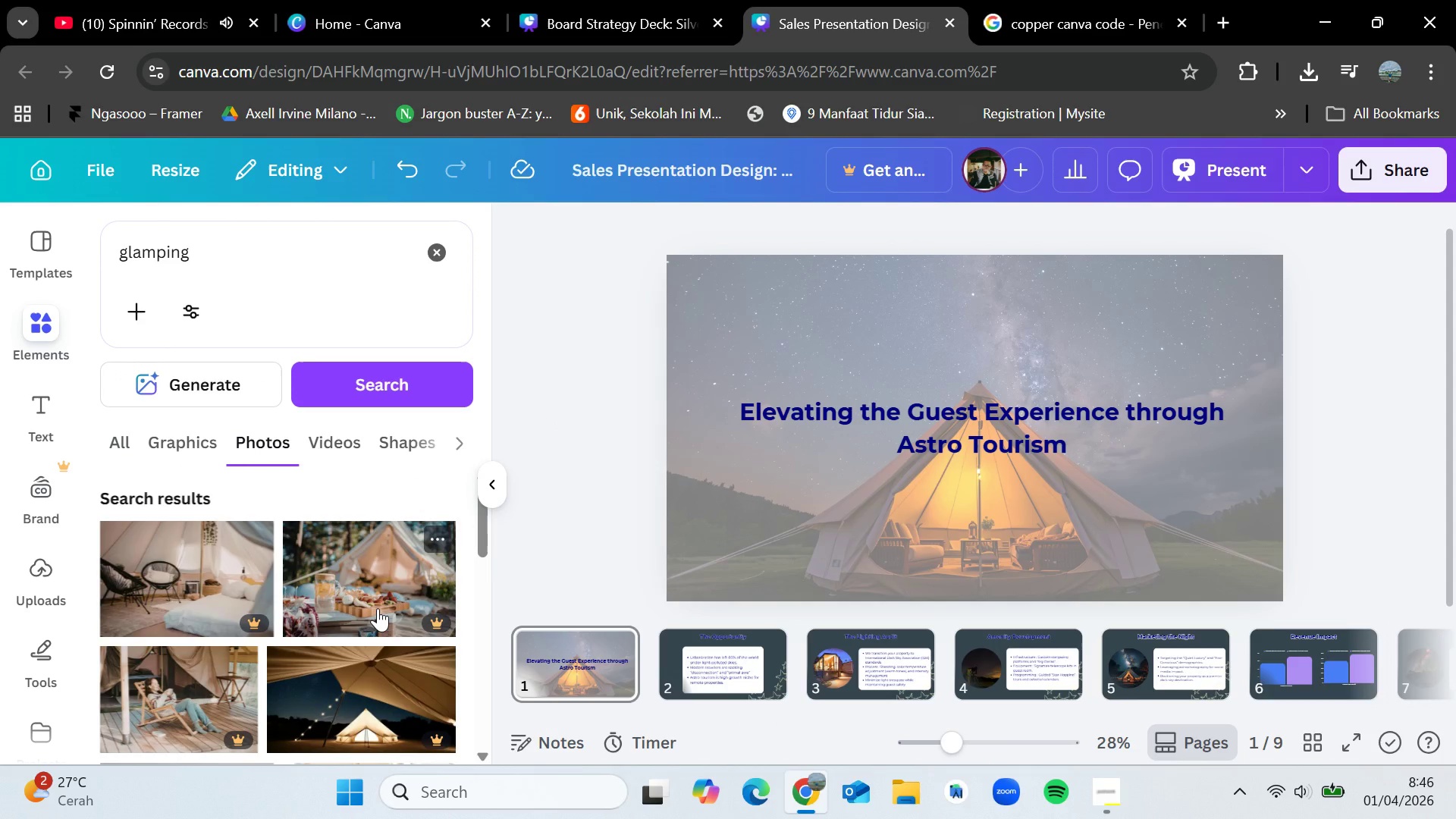 
wait(8.31)
 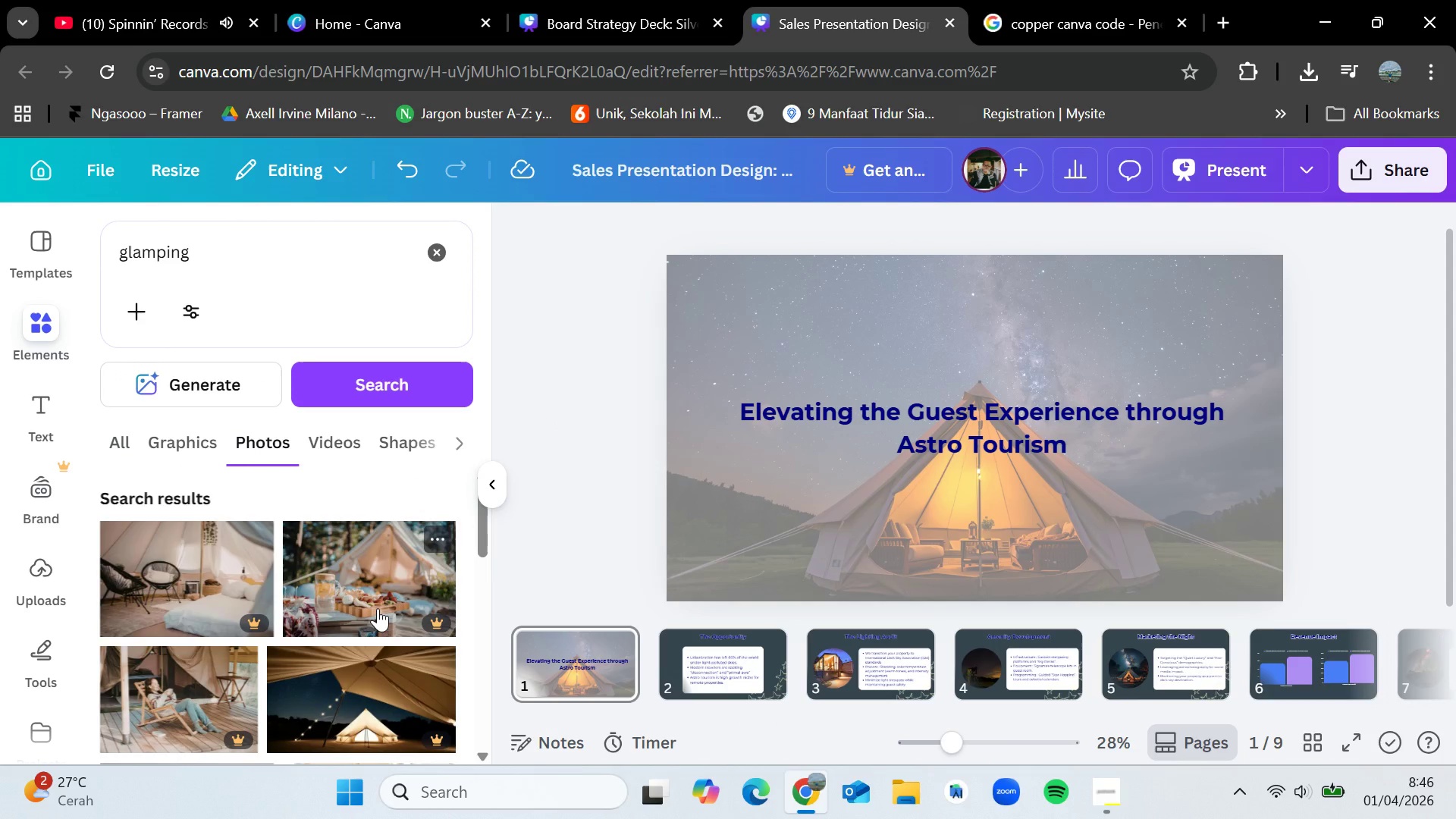 
scroll: coordinate [382, 624], scroll_direction: down, amount: 8.0
 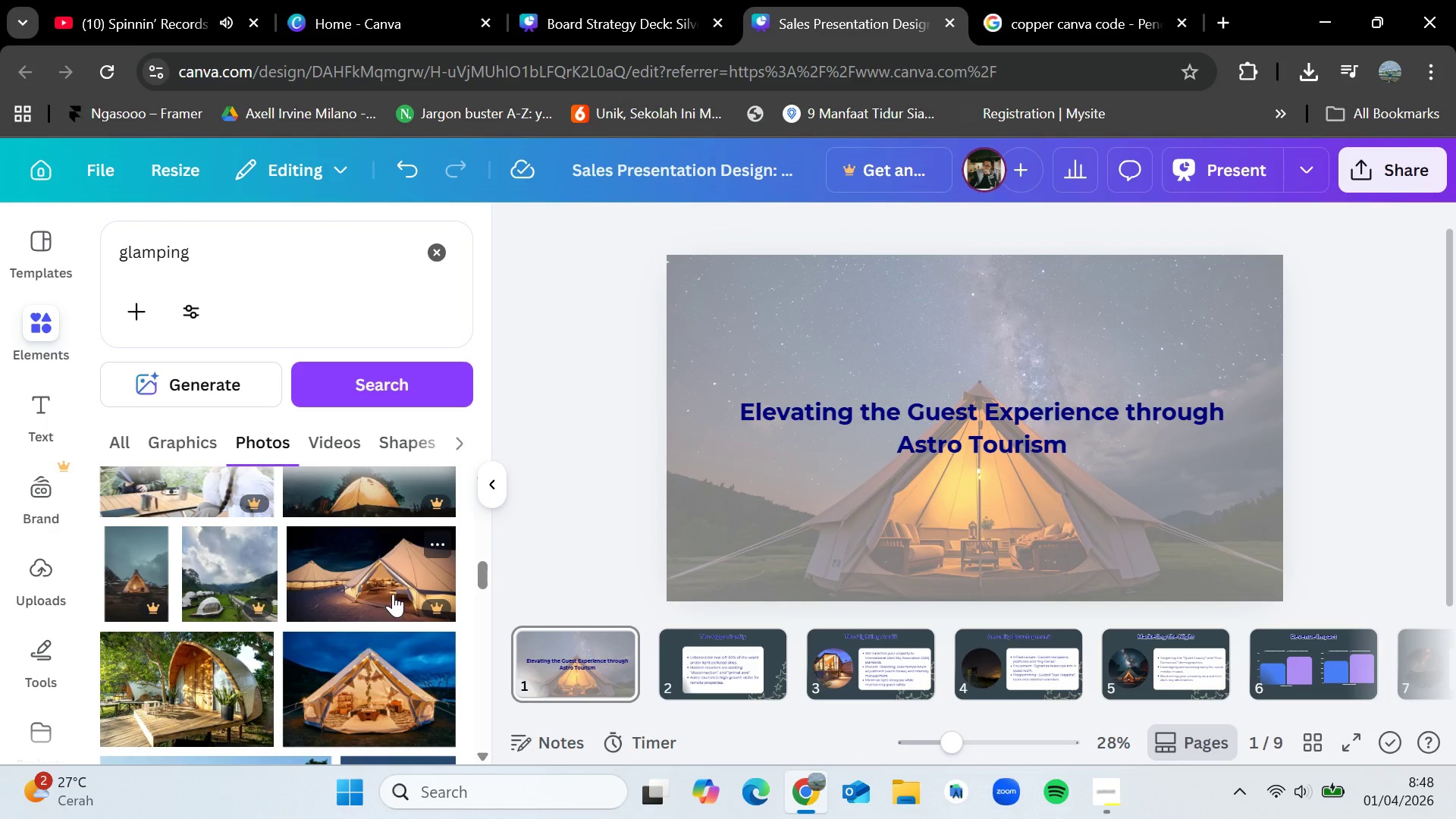 
wait(94.88)
 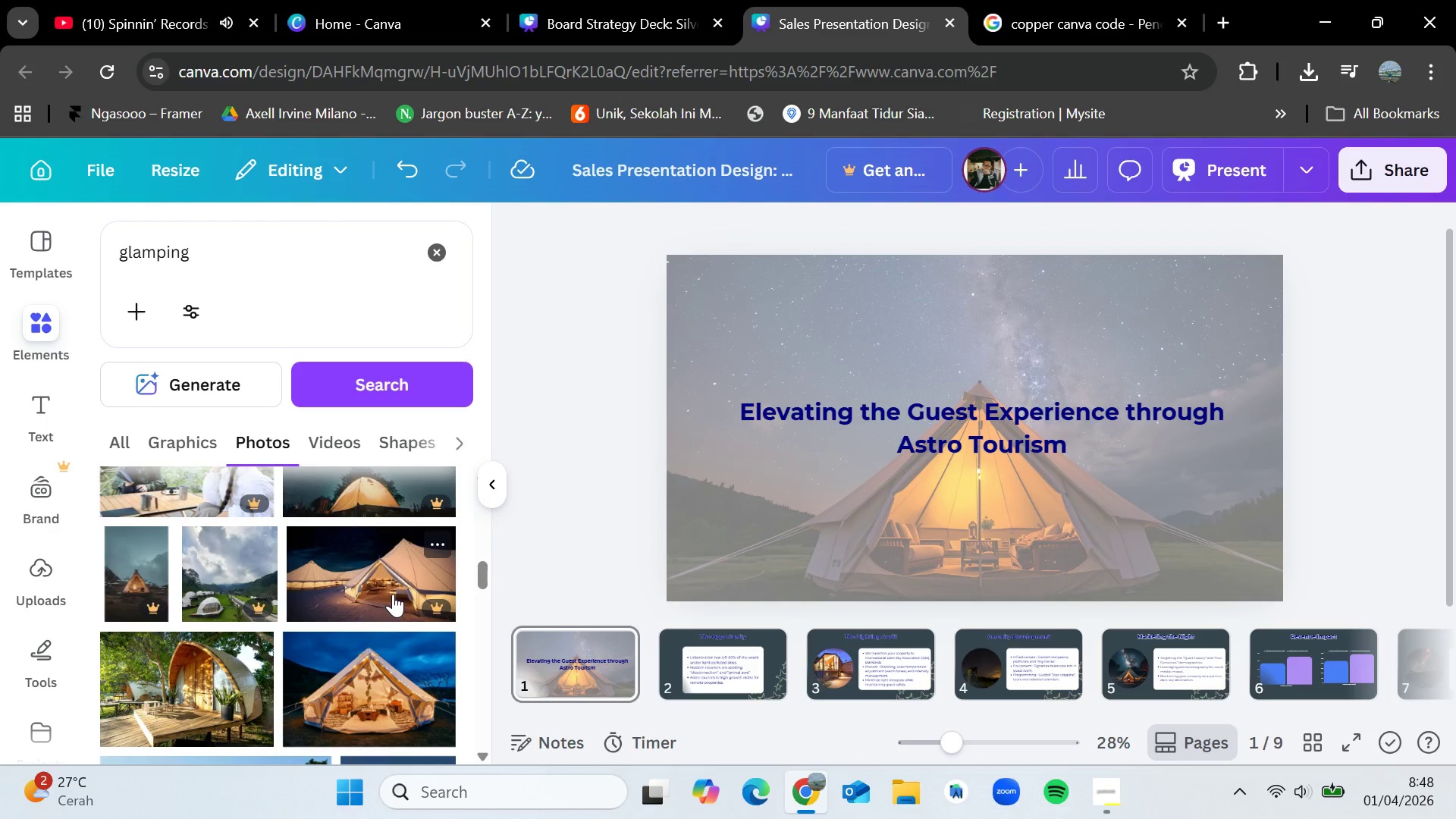 
scroll: coordinate [393, 594], scroll_direction: down, amount: 3.0
 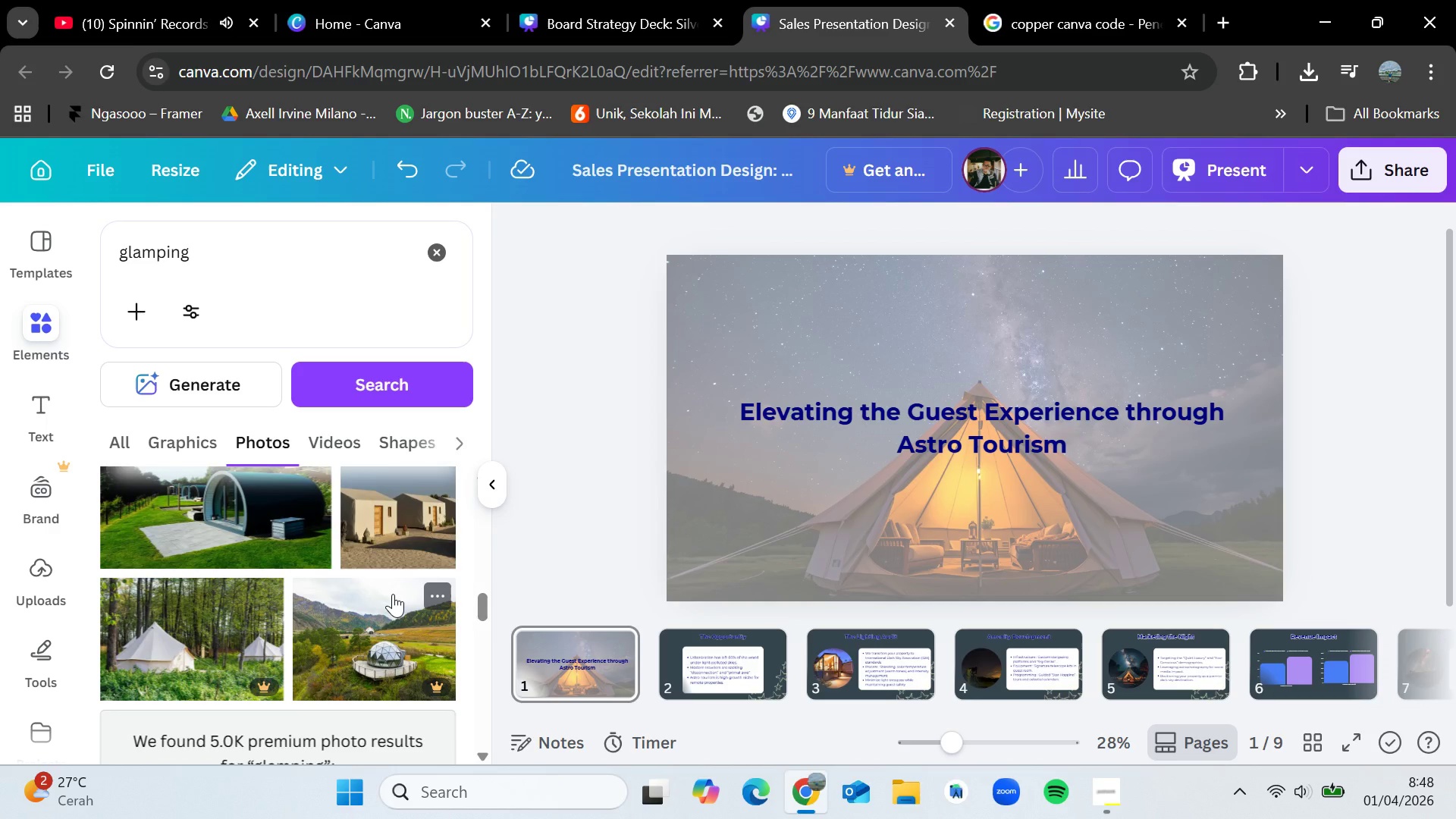 
wait(5.47)
 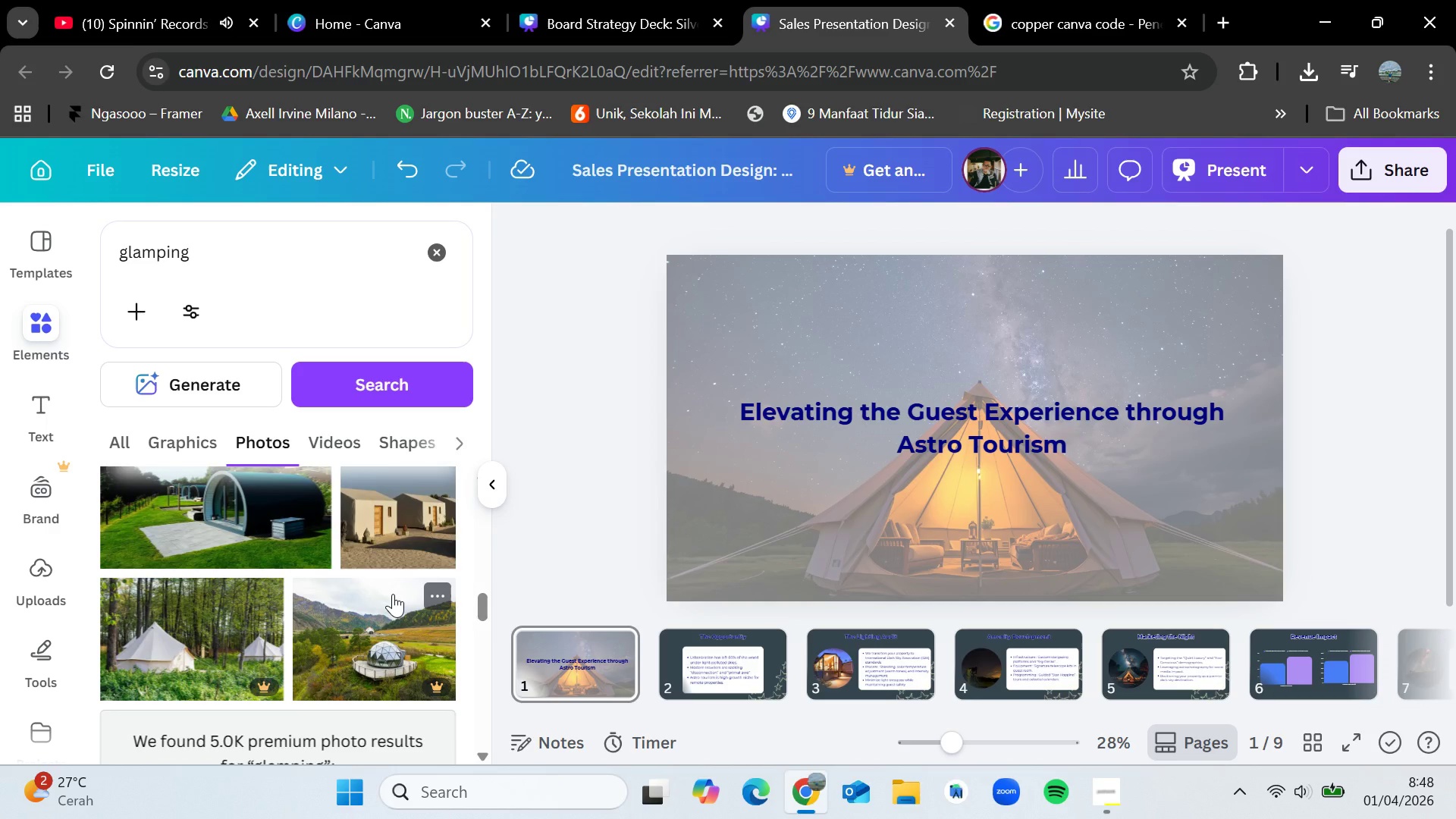 
scroll: coordinate [371, 613], scroll_direction: down, amount: 6.0
 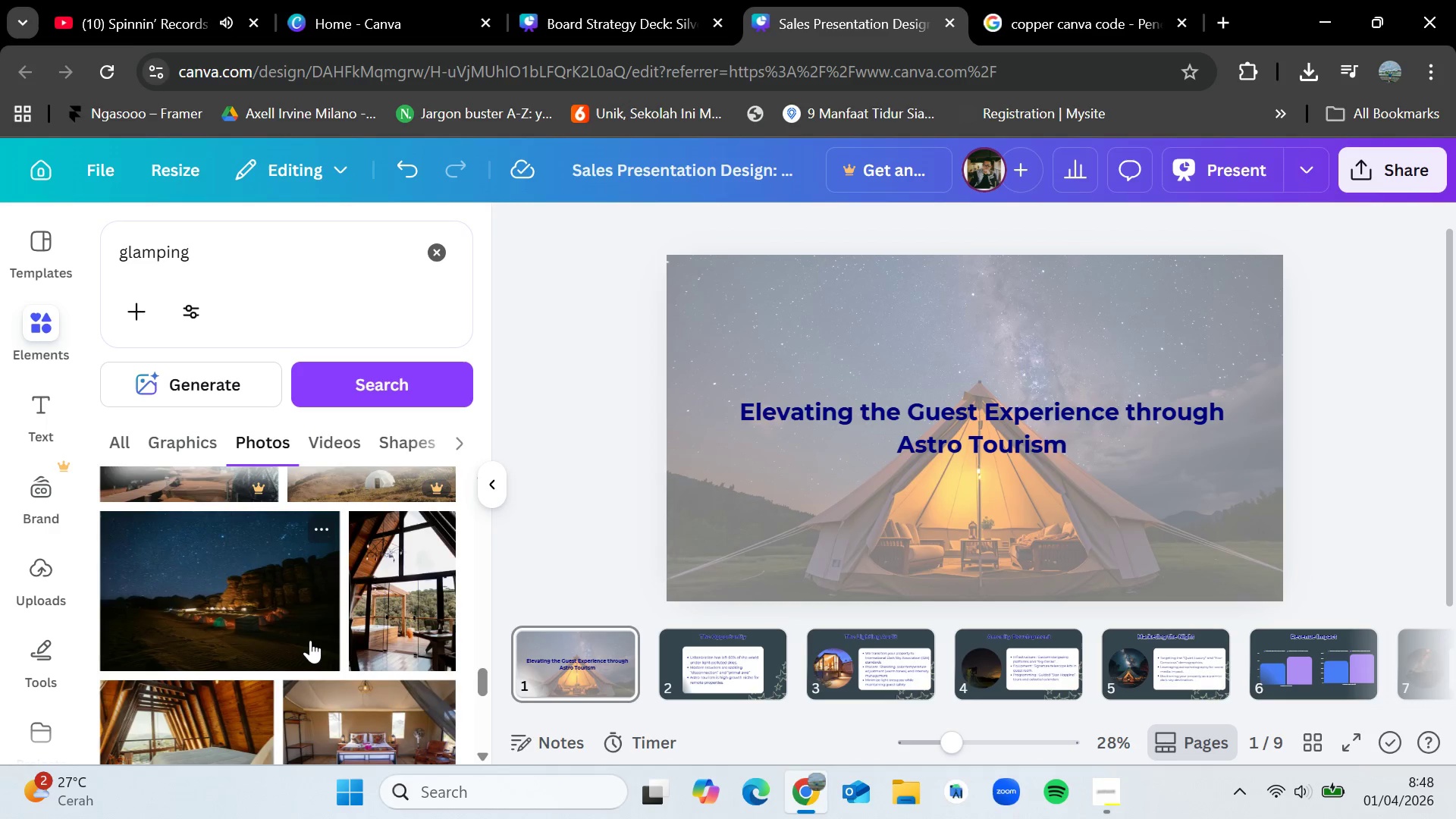 
scroll: coordinate [310, 640], scroll_direction: down, amount: 2.0
 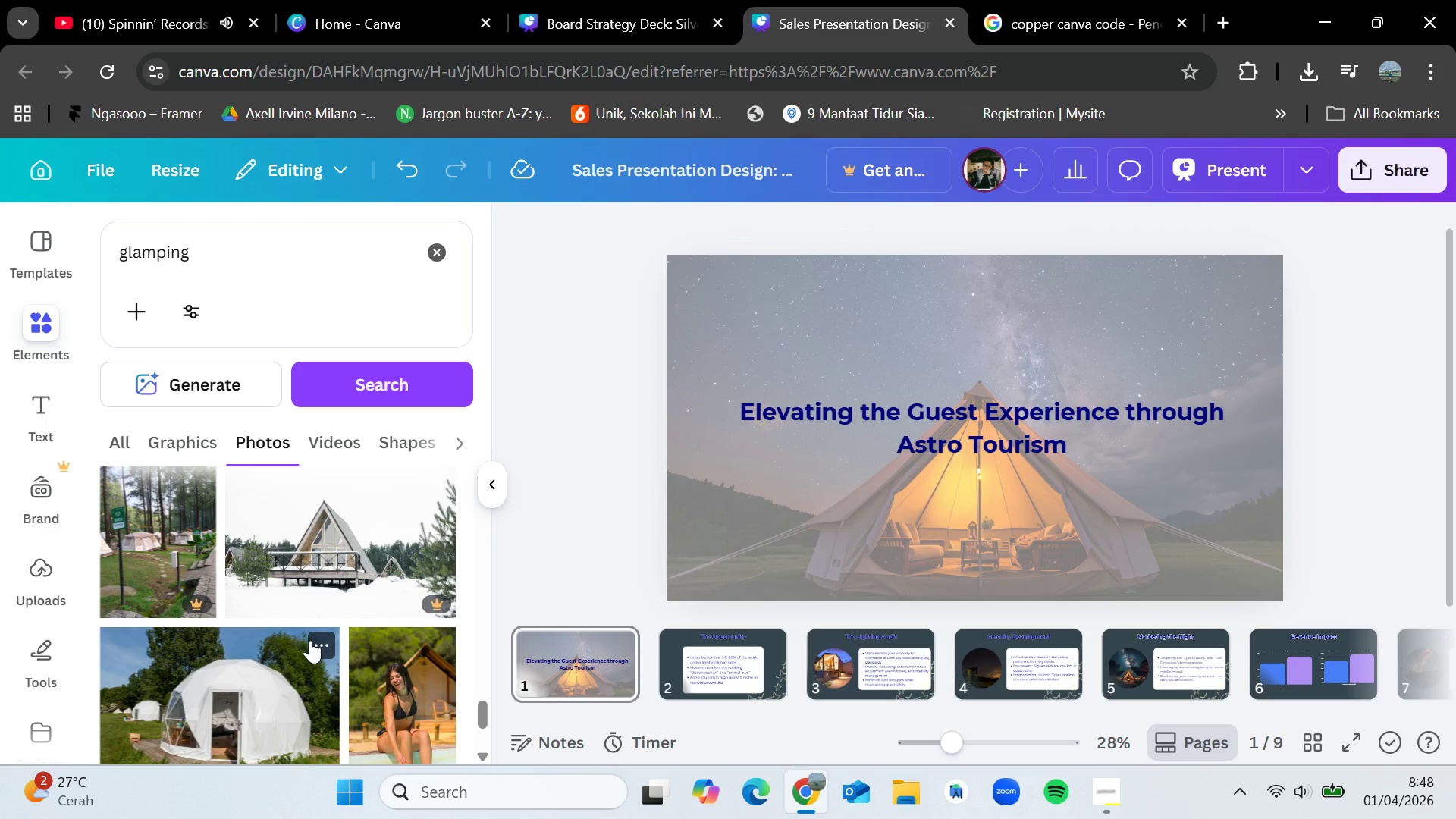 
key(VolumeUp)
 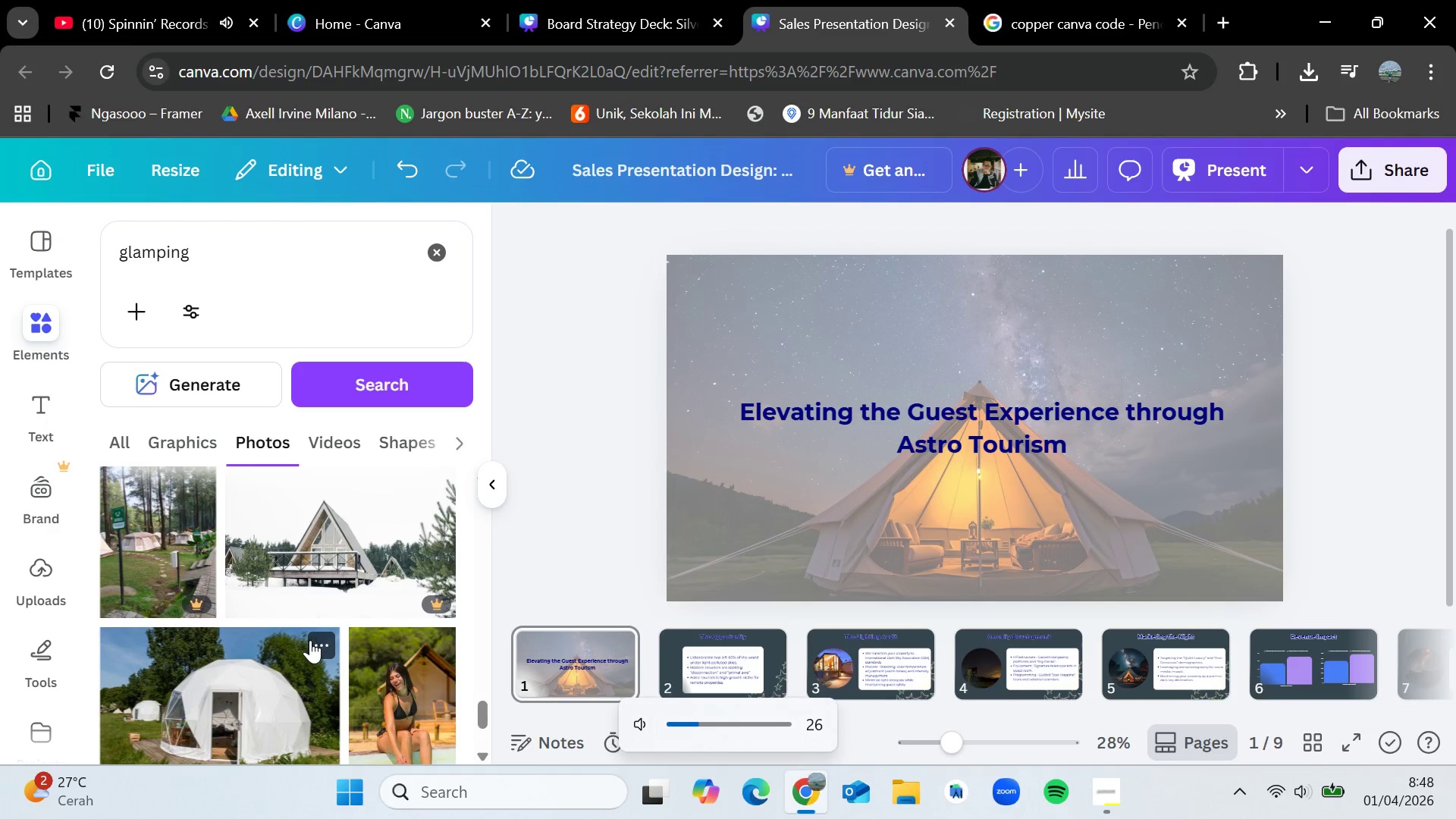 
key(VolumeUp)
 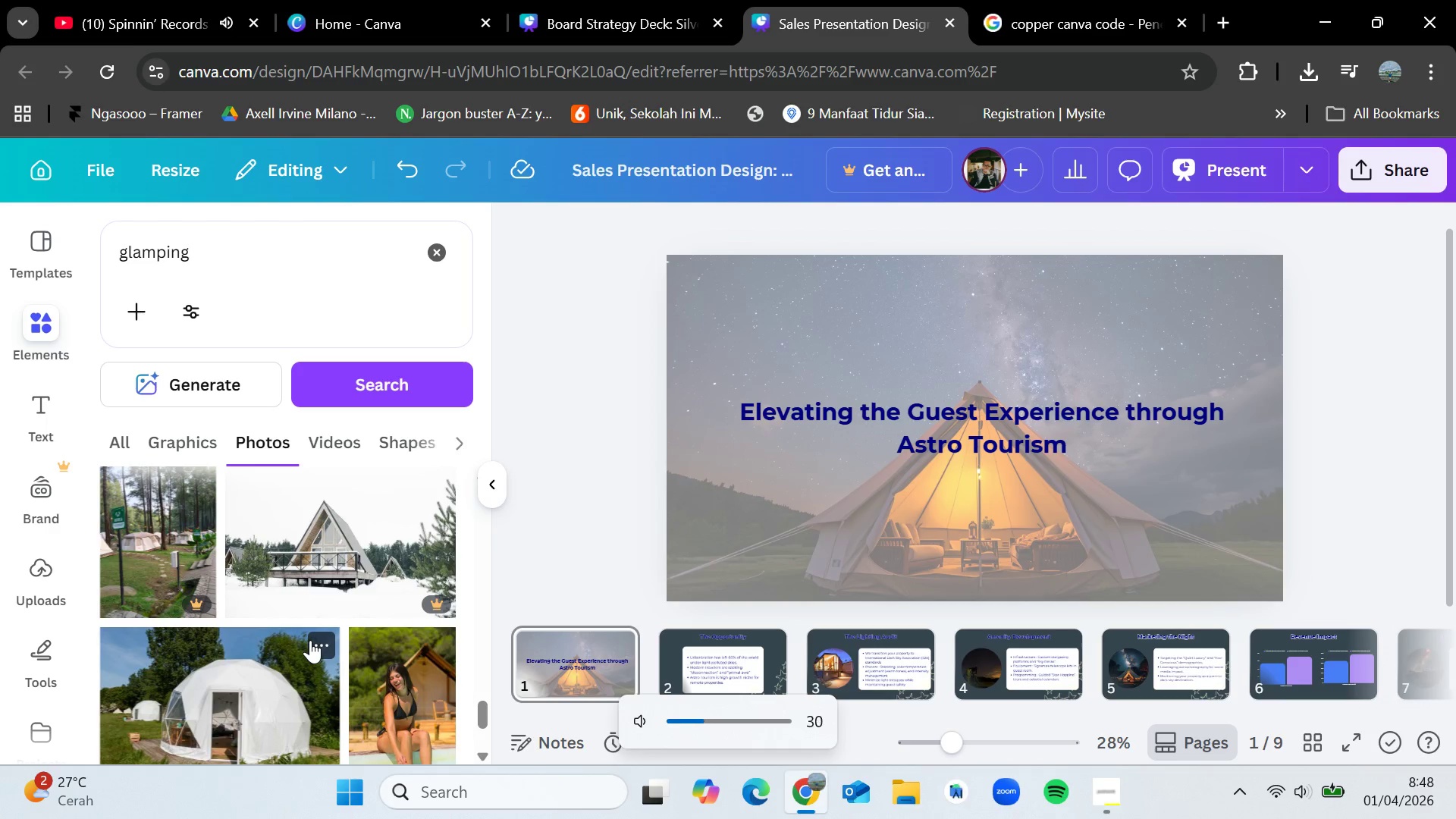 
key(VolumeUp)
 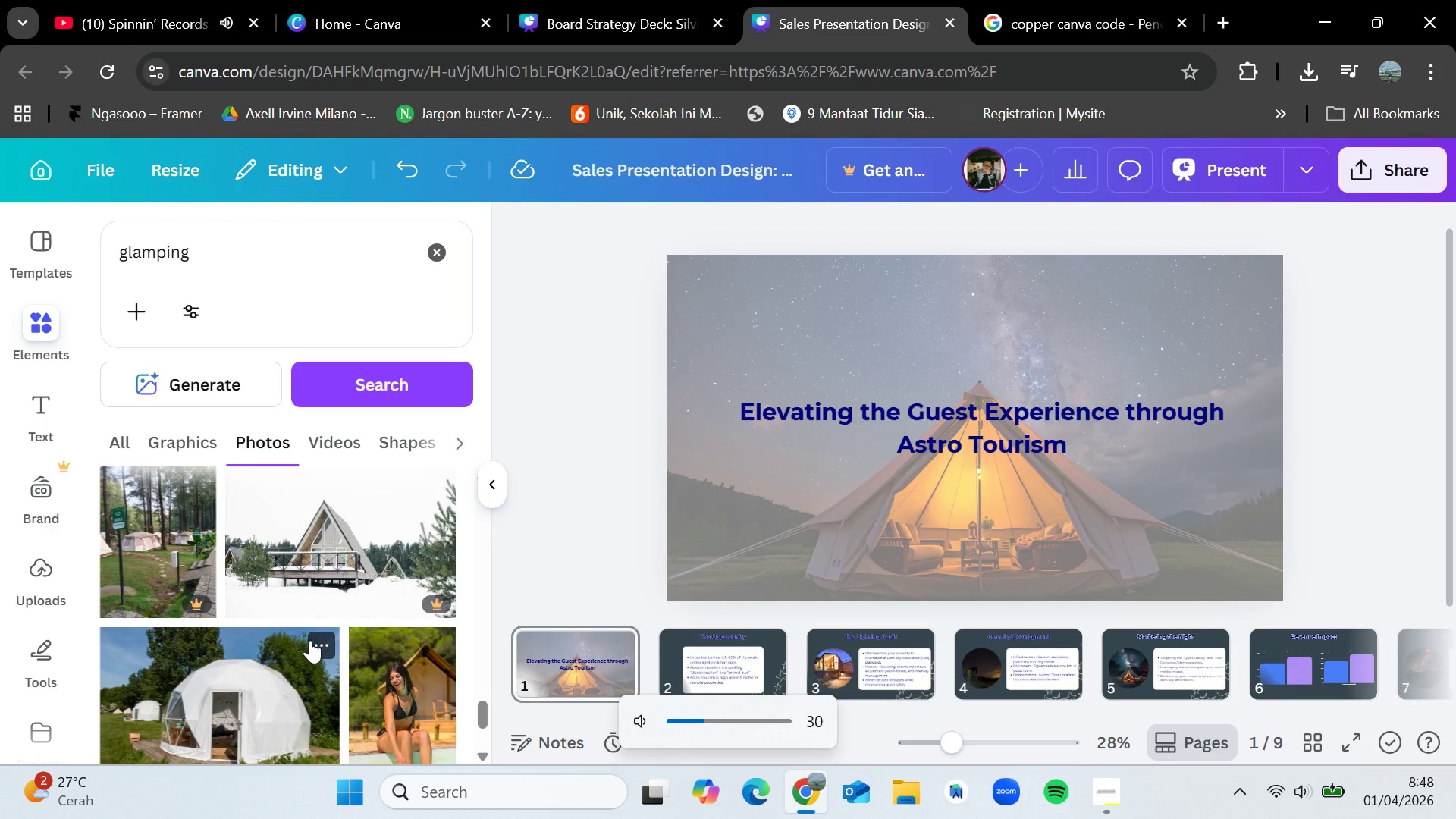 
scroll: coordinate [291, 635], scroll_direction: down, amount: 7.0
 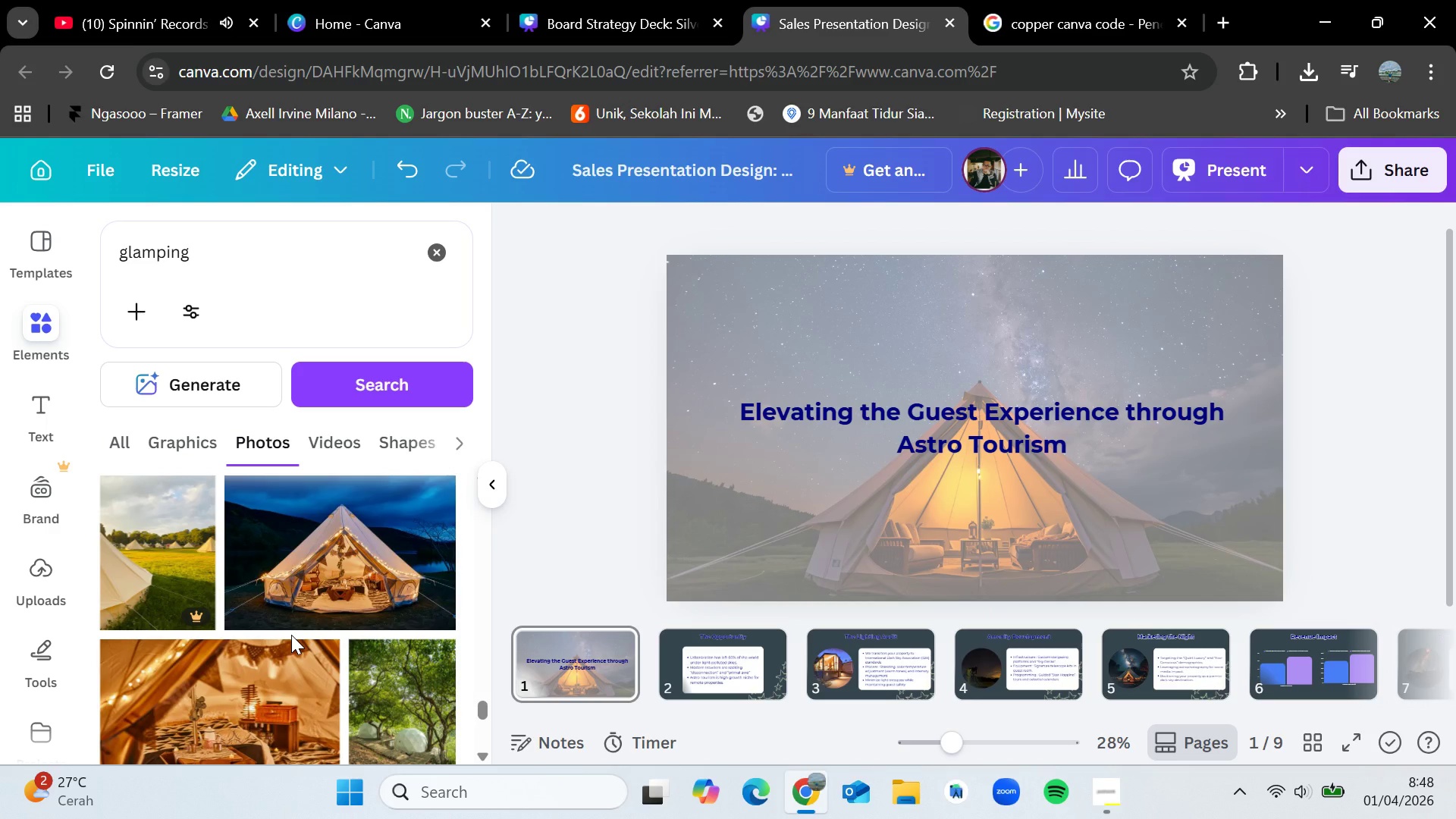 
scroll: coordinate [291, 635], scroll_direction: down, amount: 4.0
 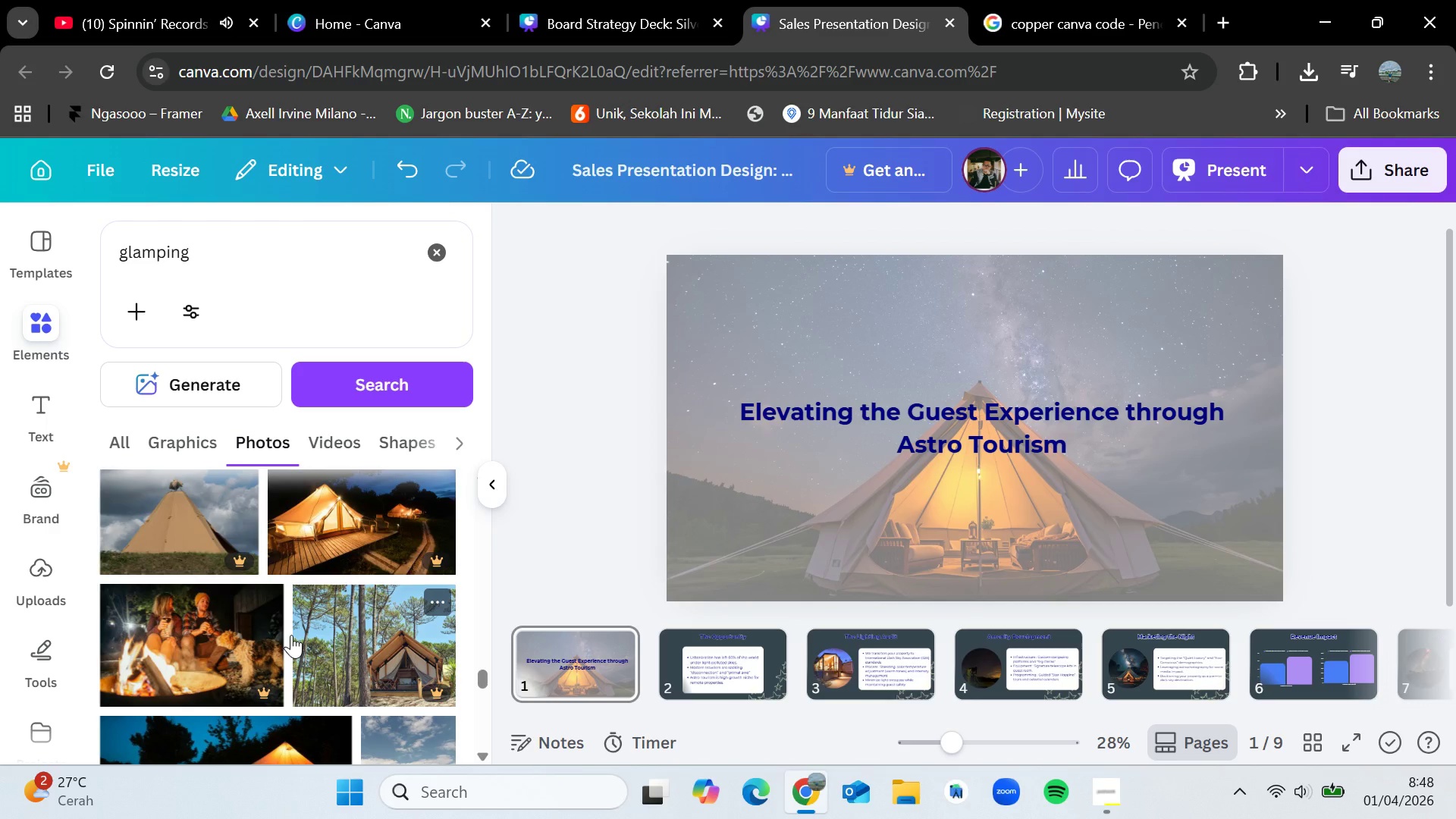 
wait(6.52)
 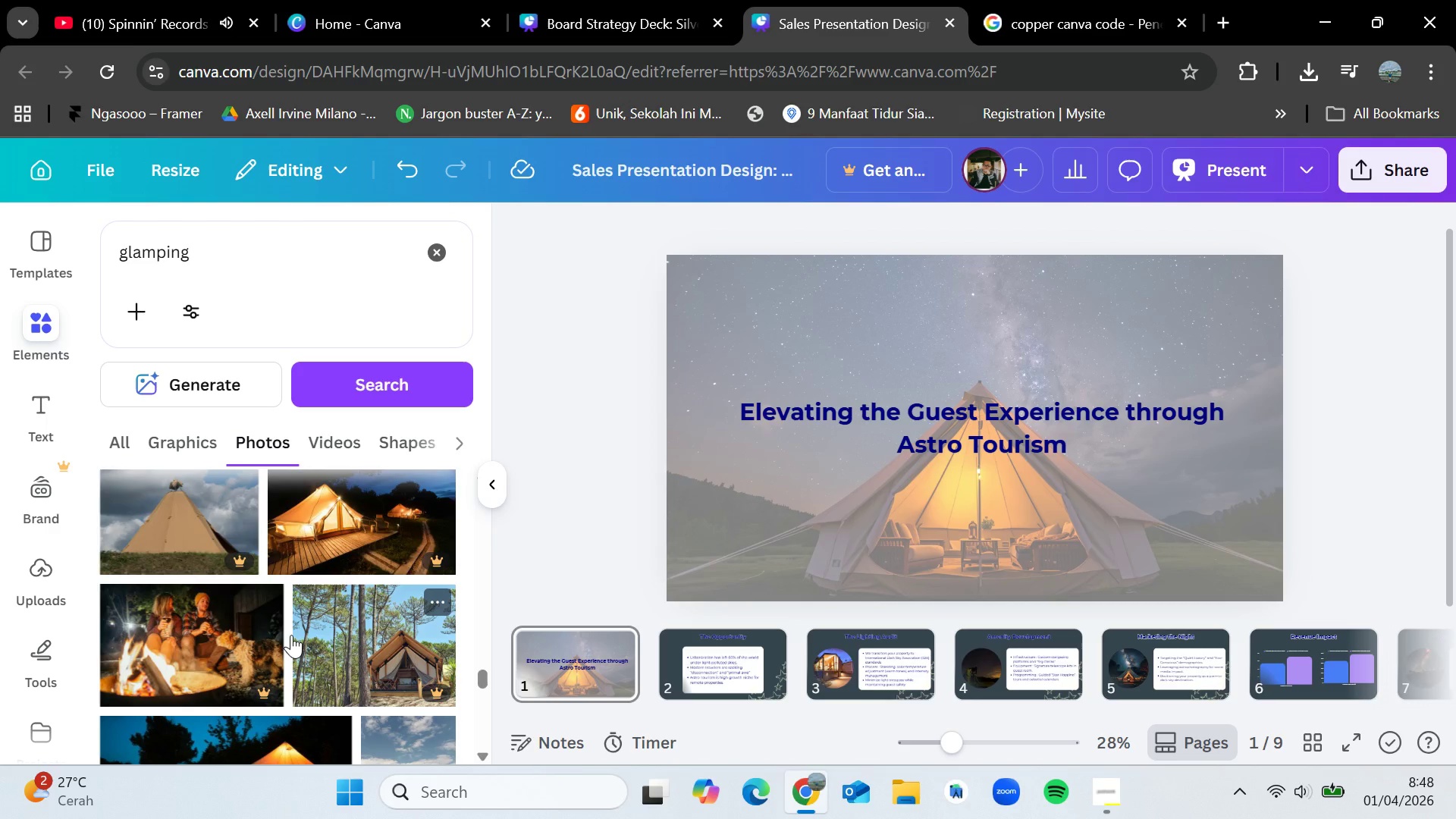 
scroll: coordinate [291, 635], scroll_direction: down, amount: 2.0
 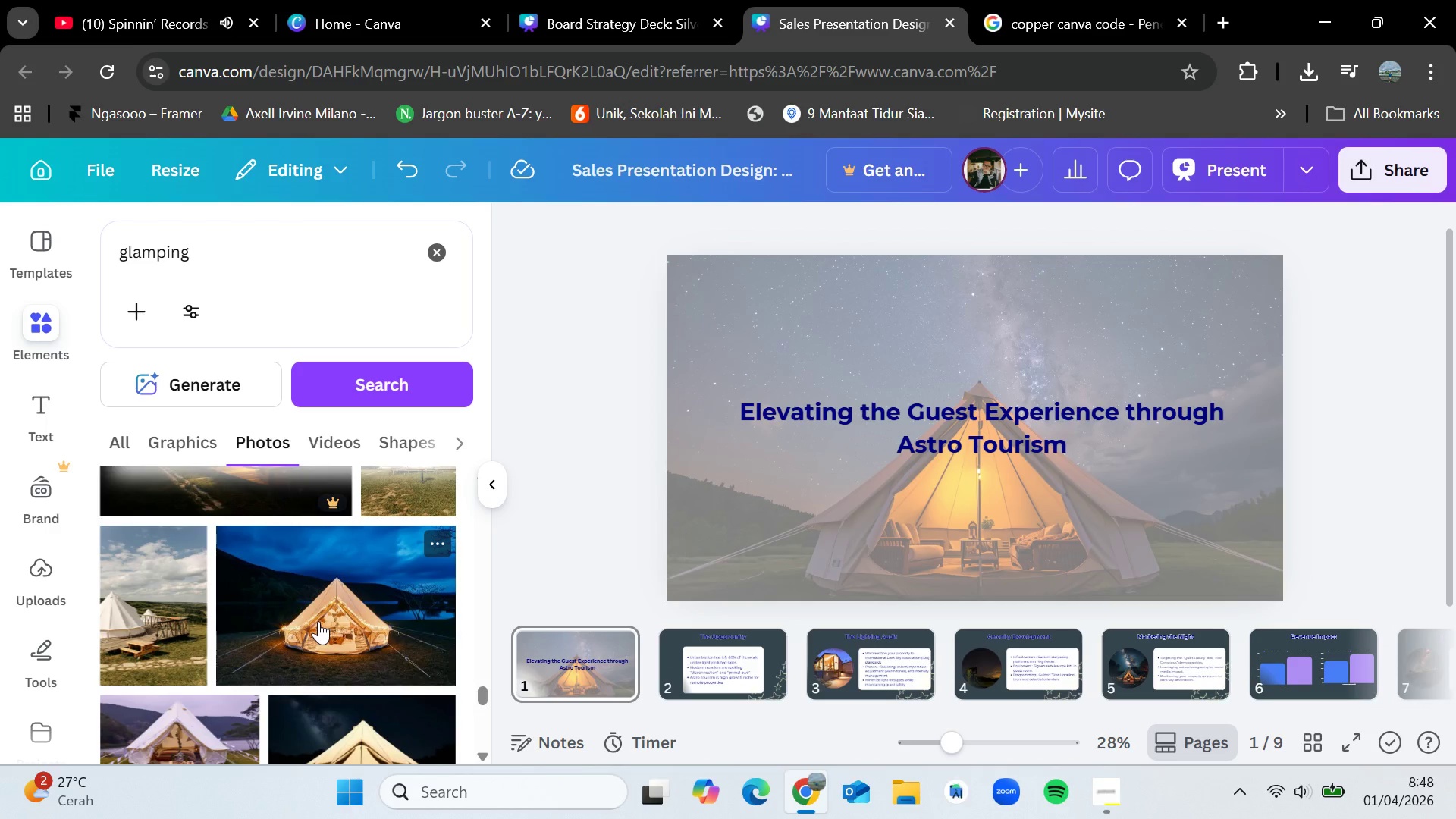 
left_click_drag(start_coordinate=[318, 621], to_coordinate=[344, 602])
 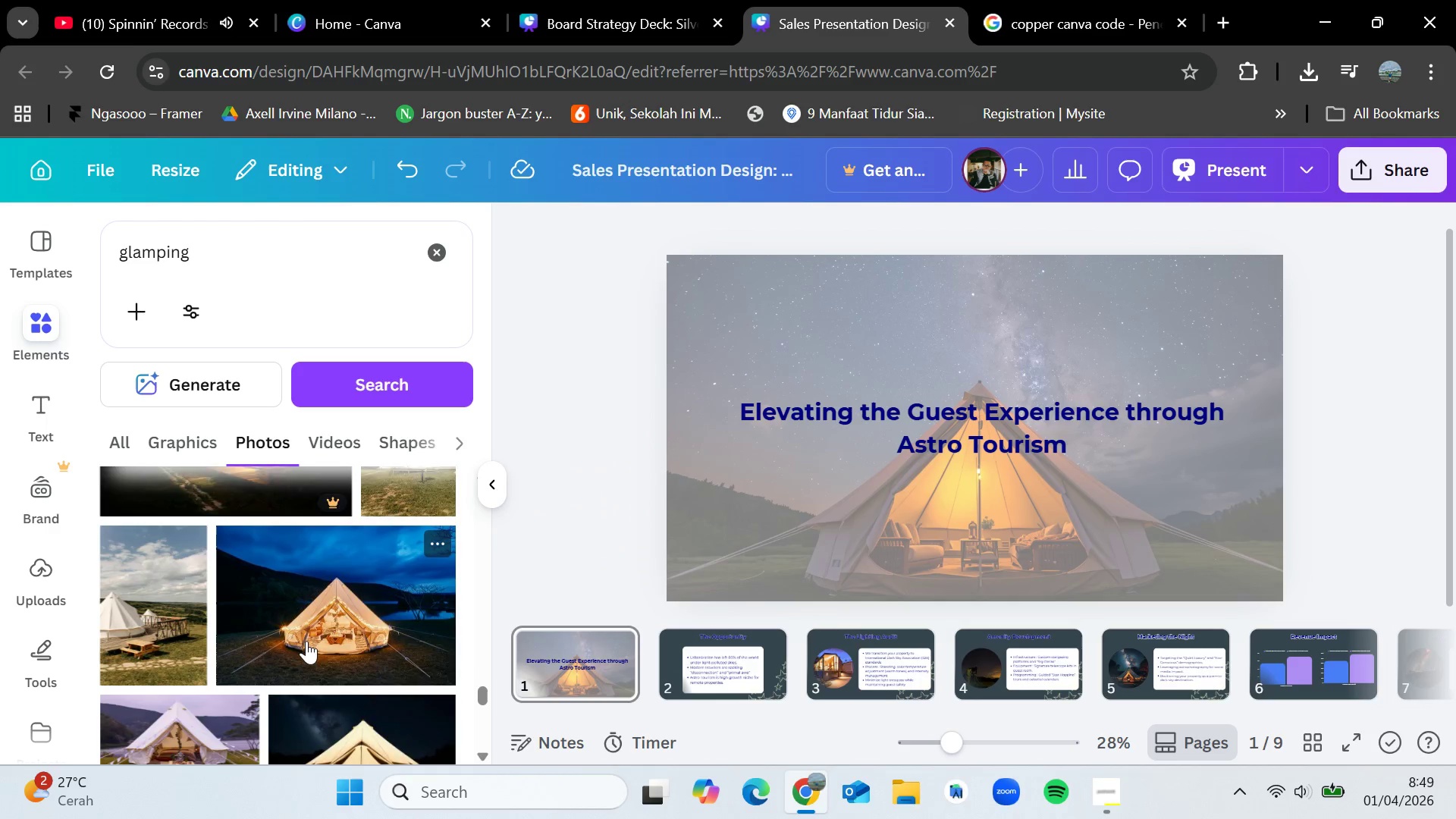 
scroll: coordinate [306, 644], scroll_direction: down, amount: 6.0
 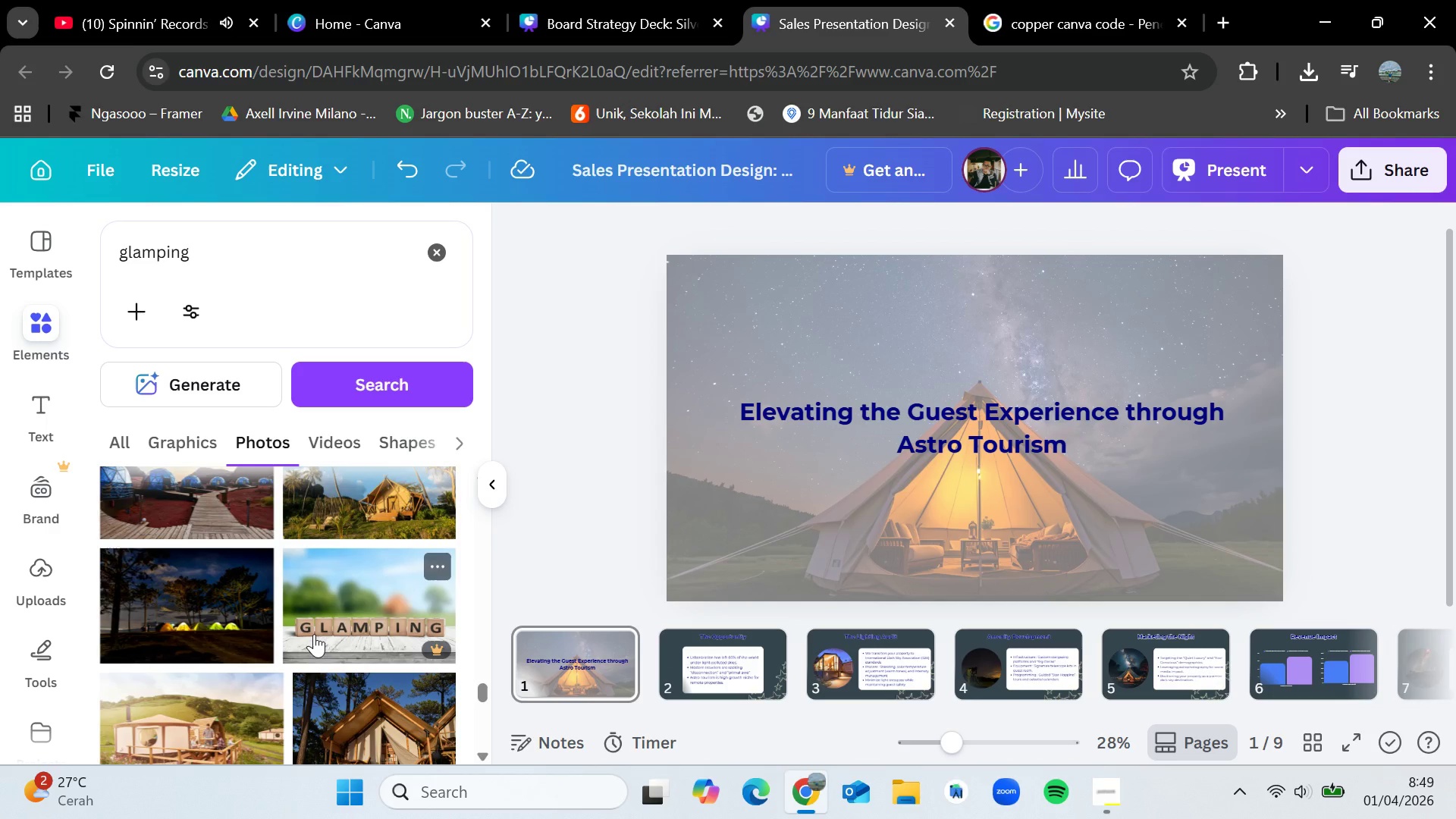 
scroll: coordinate [314, 634], scroll_direction: down, amount: 2.0
 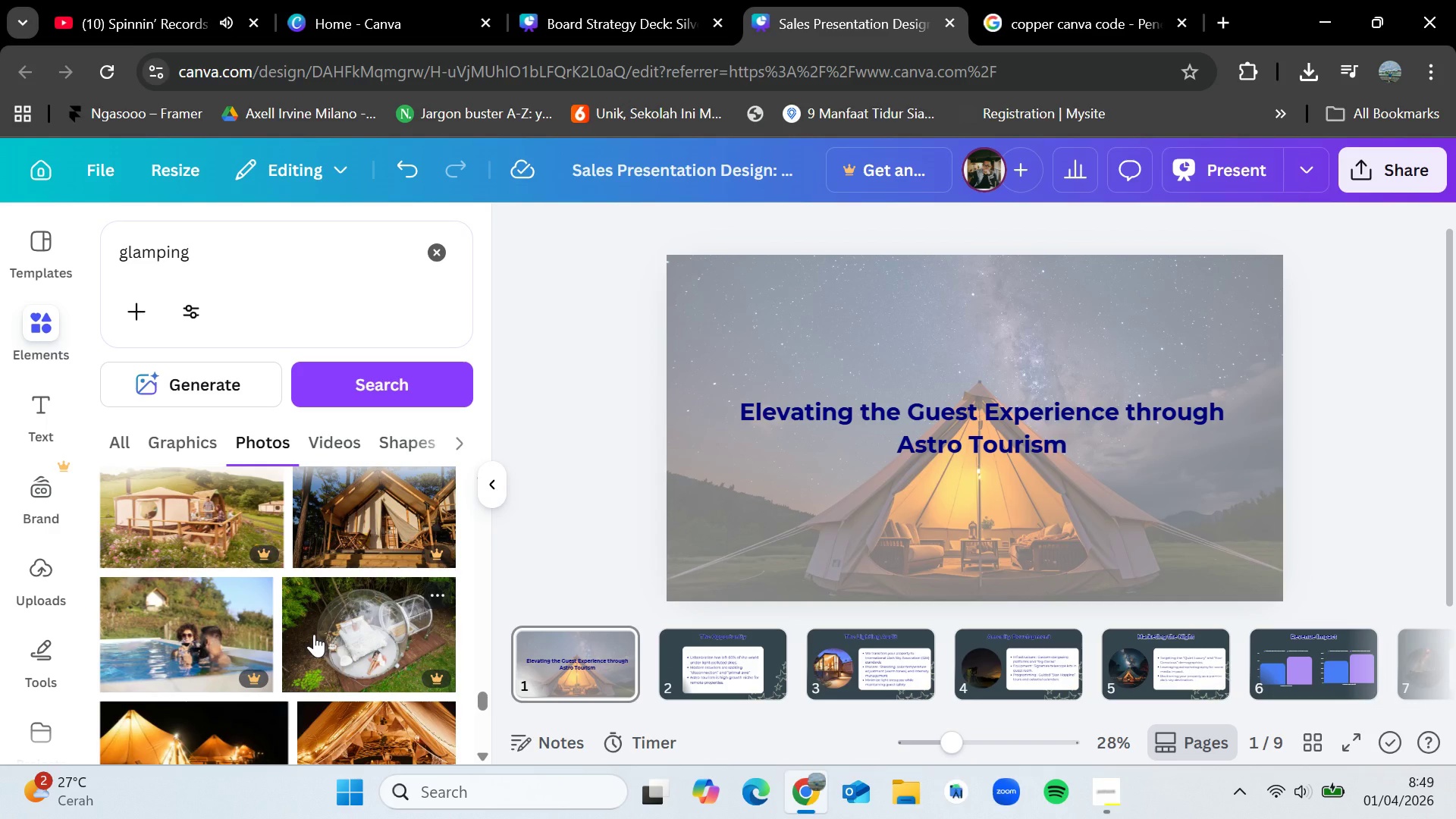 
wait(11.09)
 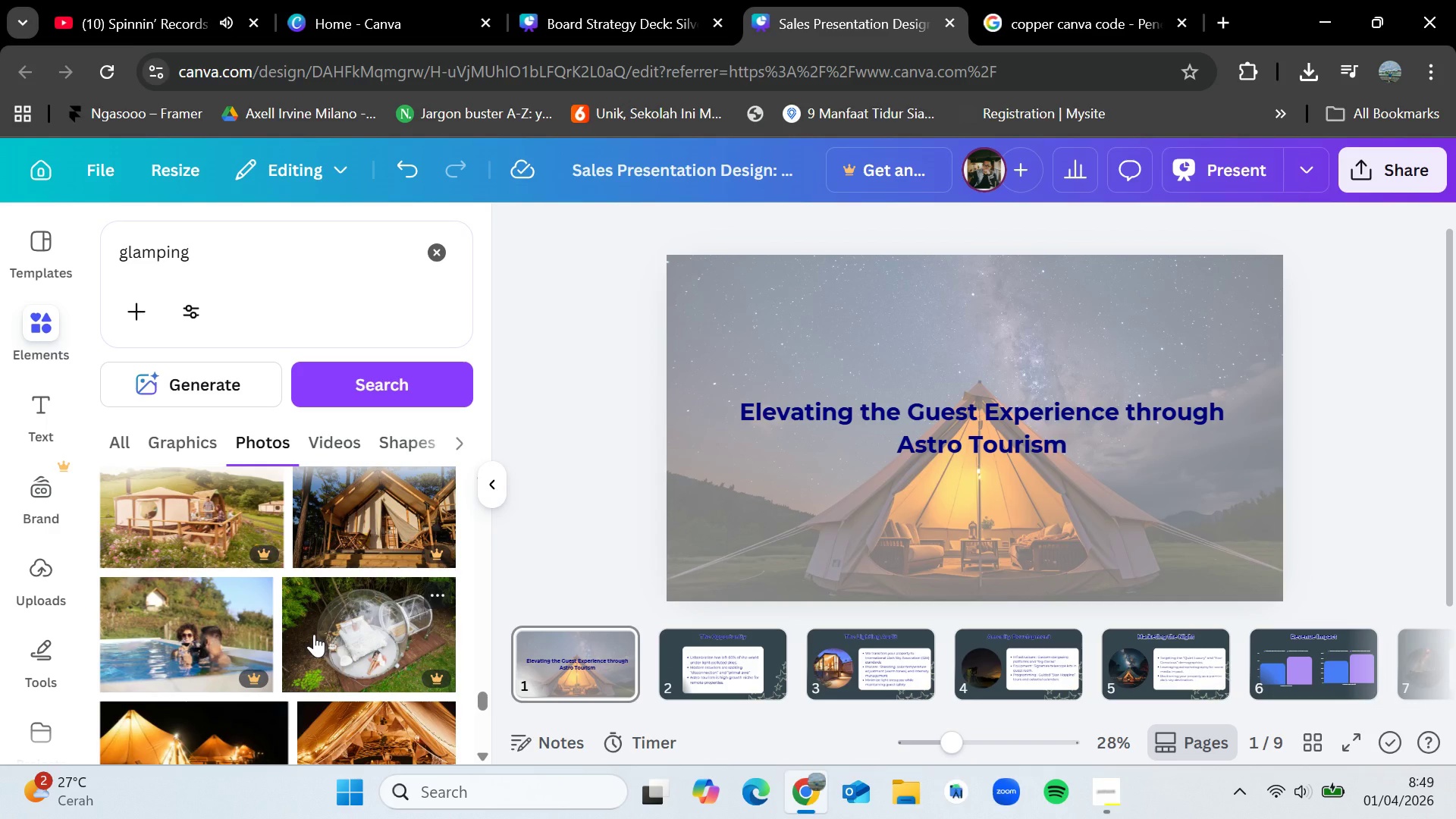 
scroll: coordinate [314, 634], scroll_direction: down, amount: 5.0
 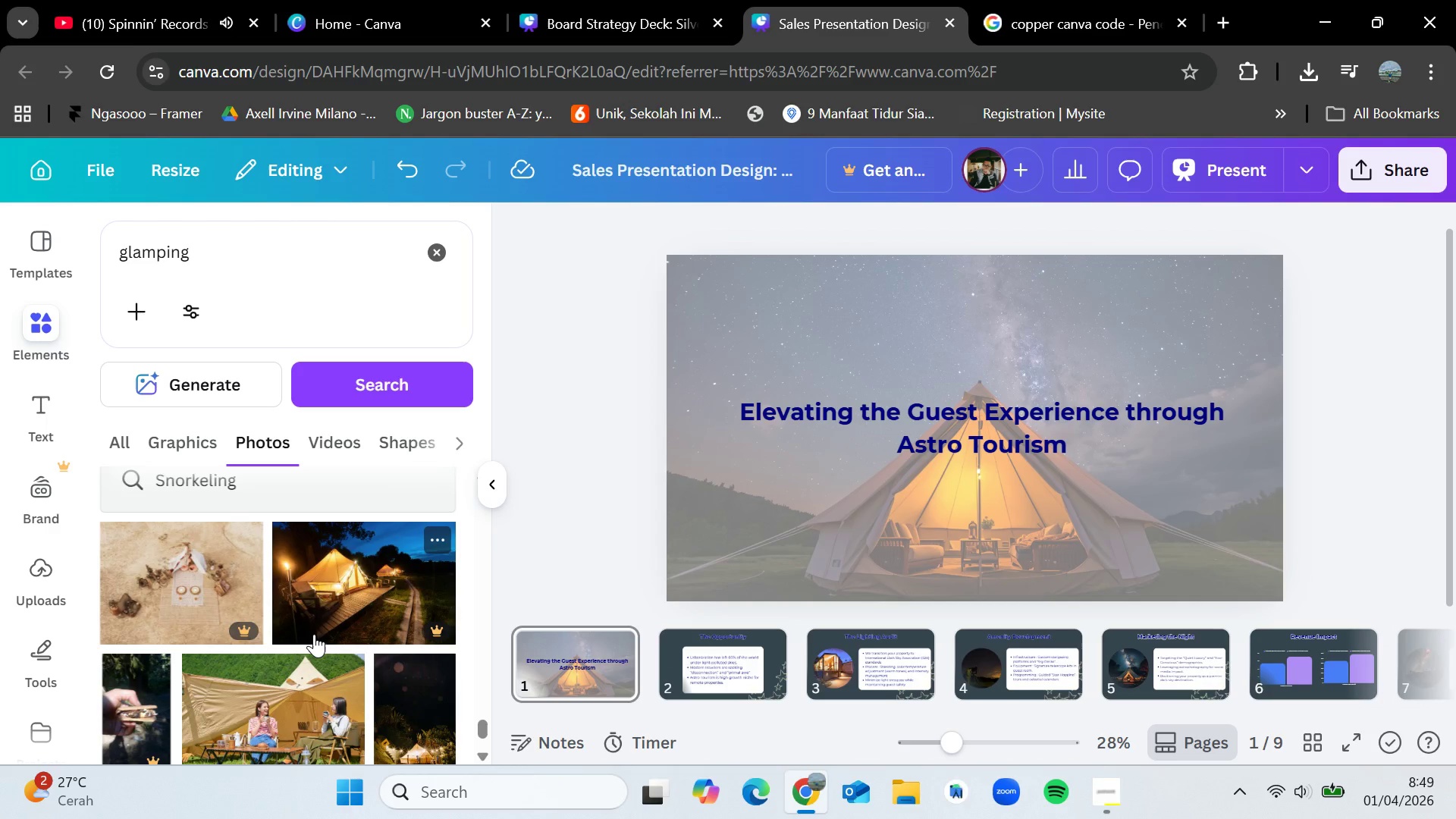 
wait(7.14)
 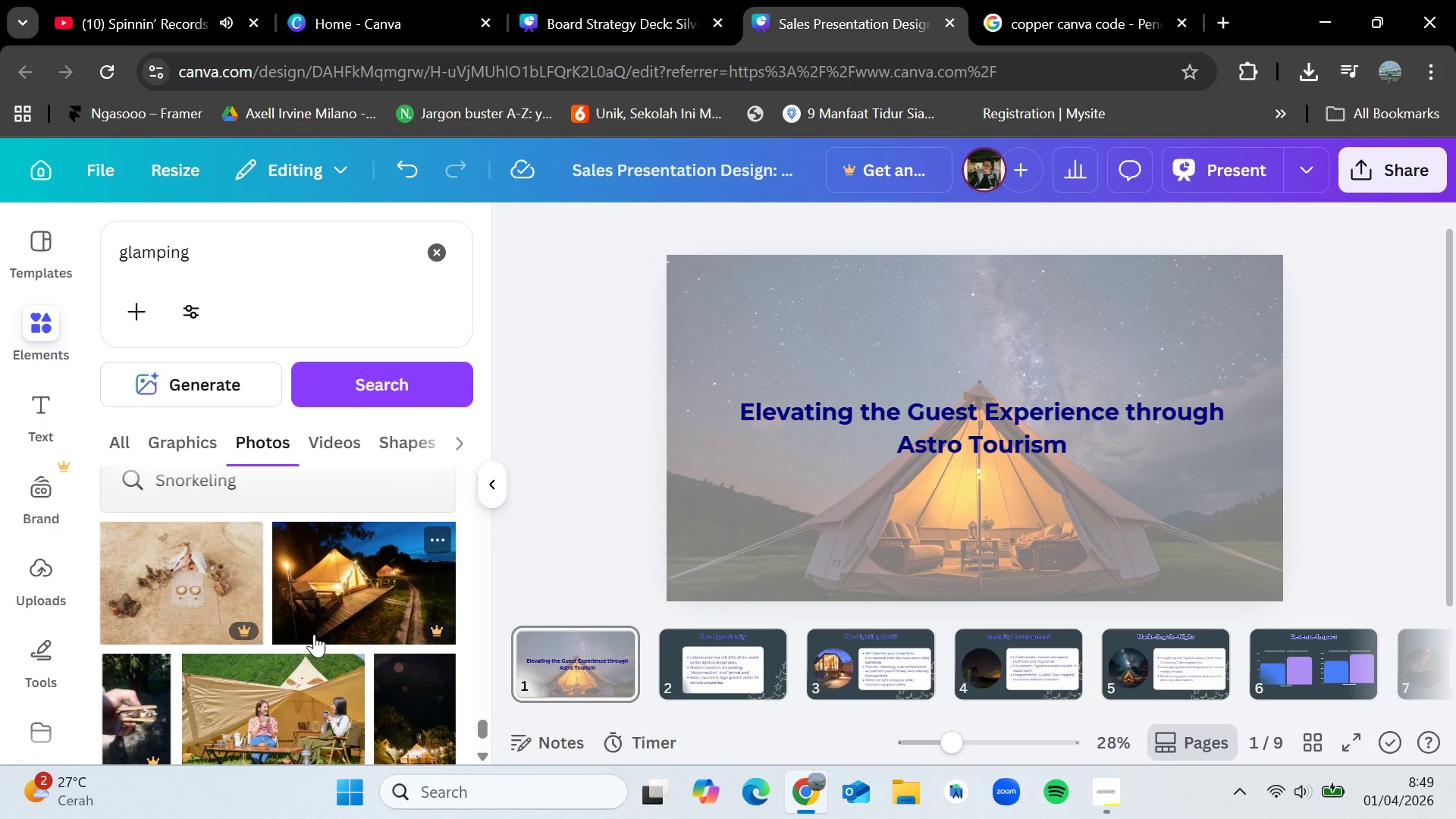 
scroll: coordinate [314, 634], scroll_direction: down, amount: 6.0
 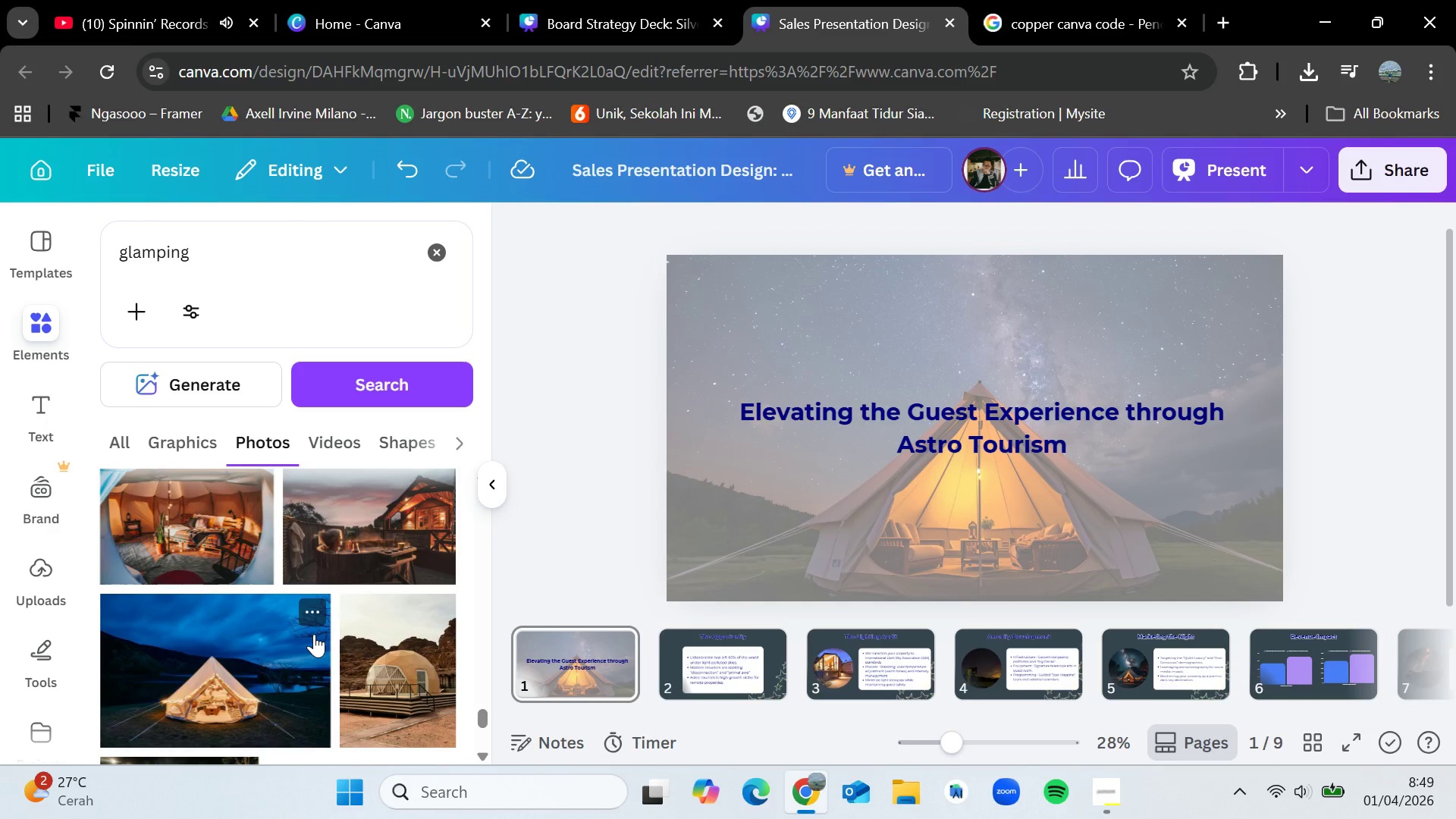 
wait(9.83)
 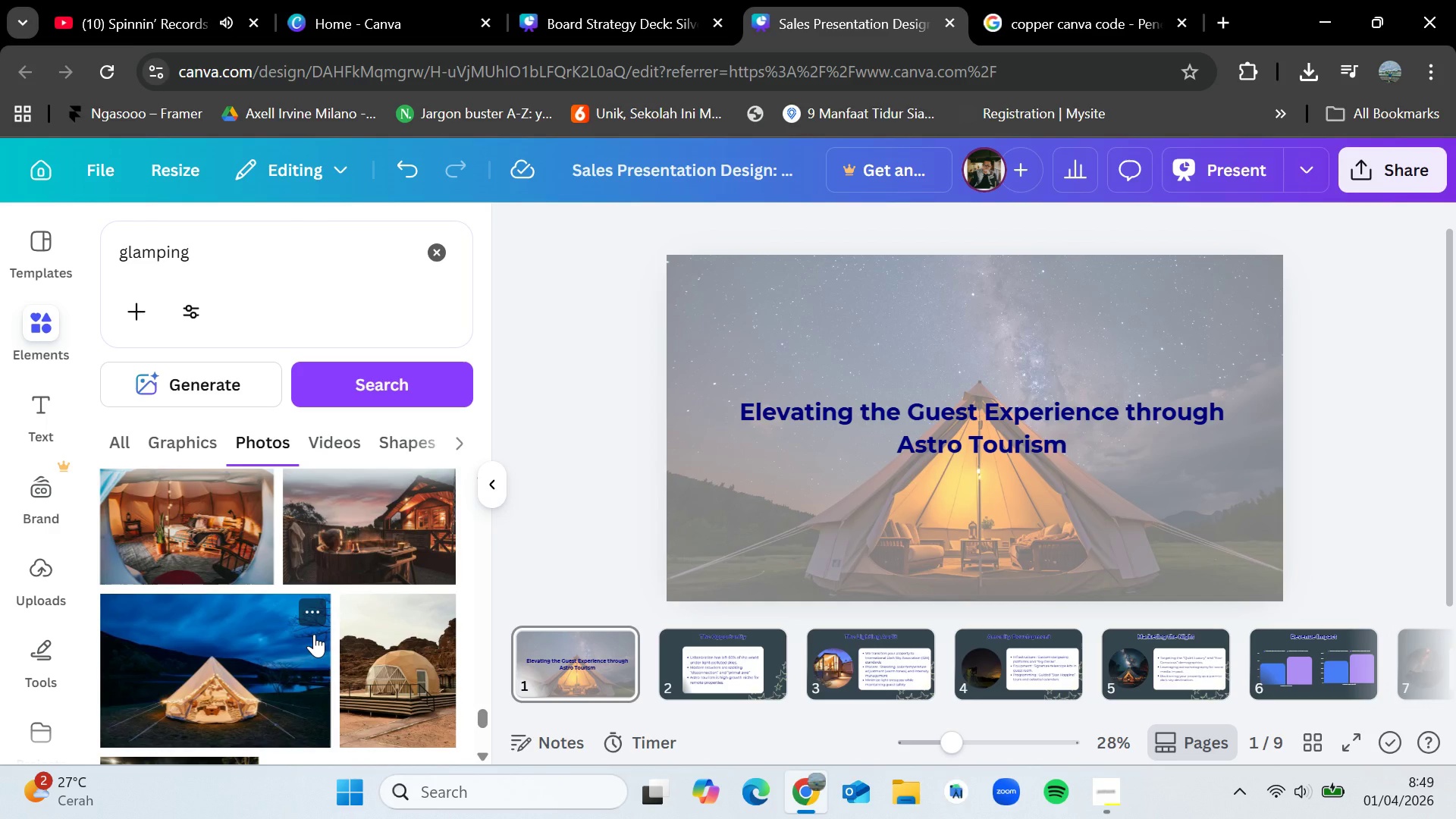 
scroll: coordinate [314, 634], scroll_direction: down, amount: 5.0
 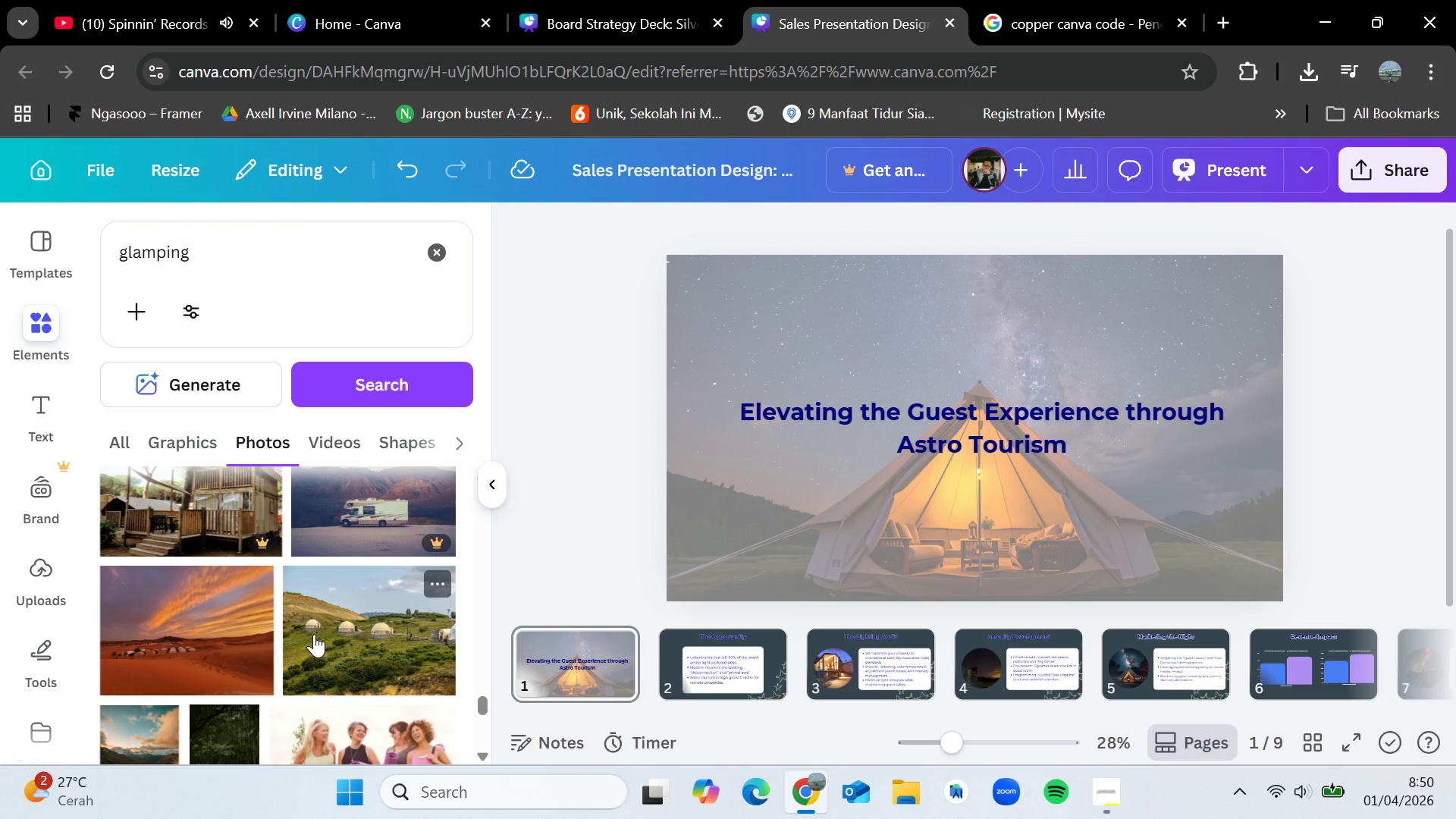 
wait(7.34)
 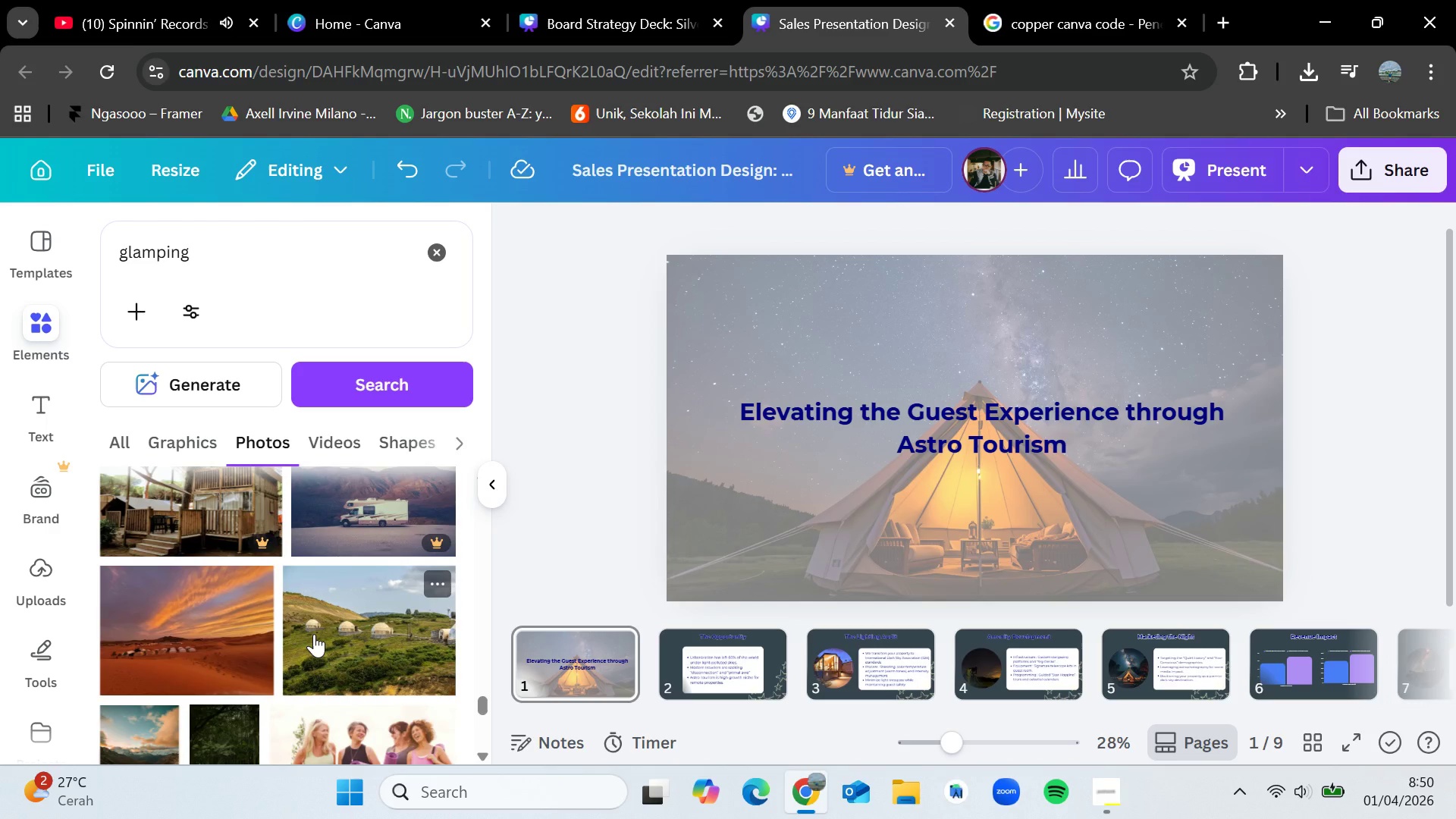 
scroll: coordinate [314, 634], scroll_direction: down, amount: 2.0
 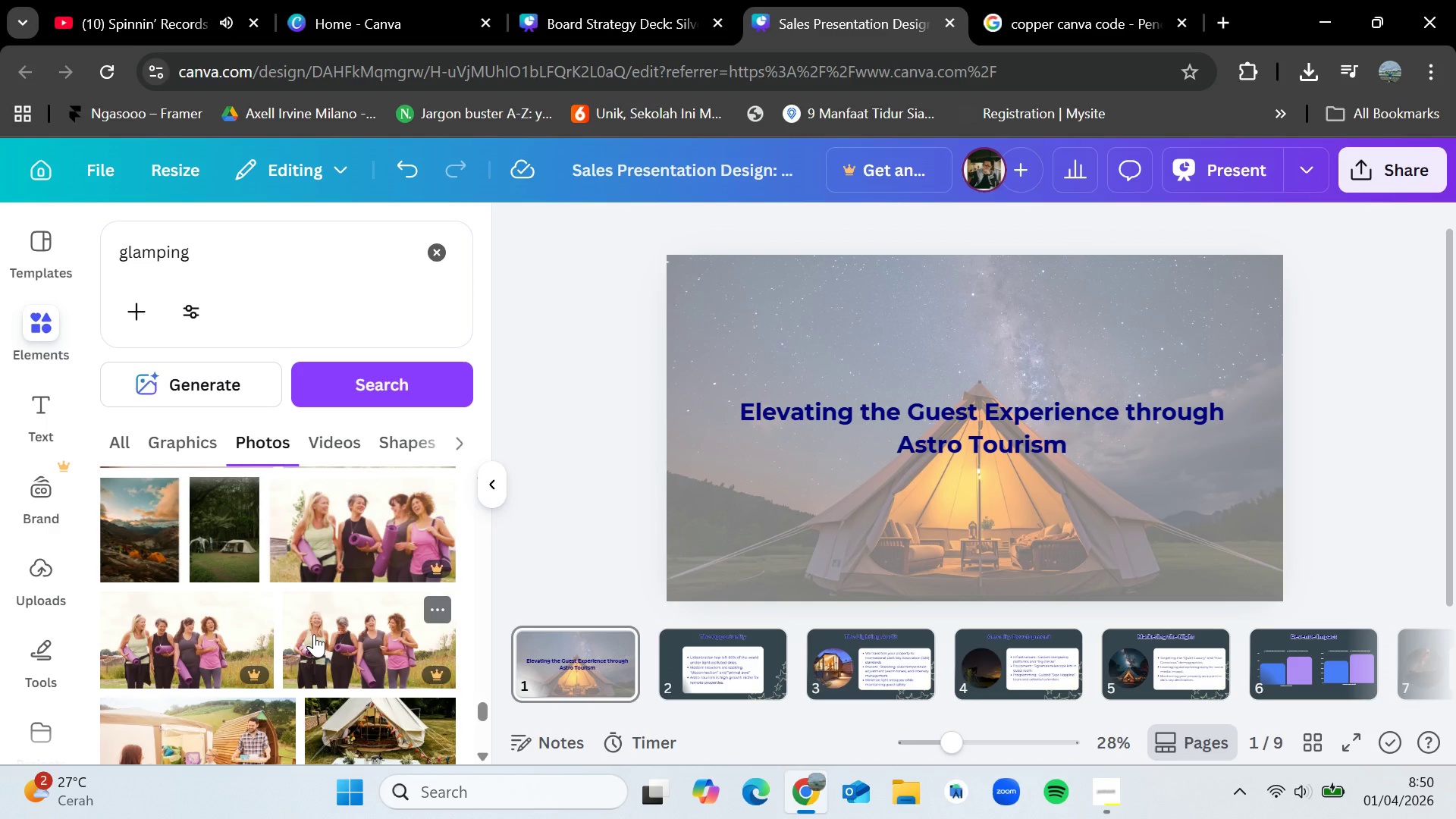 
wait(5.88)
 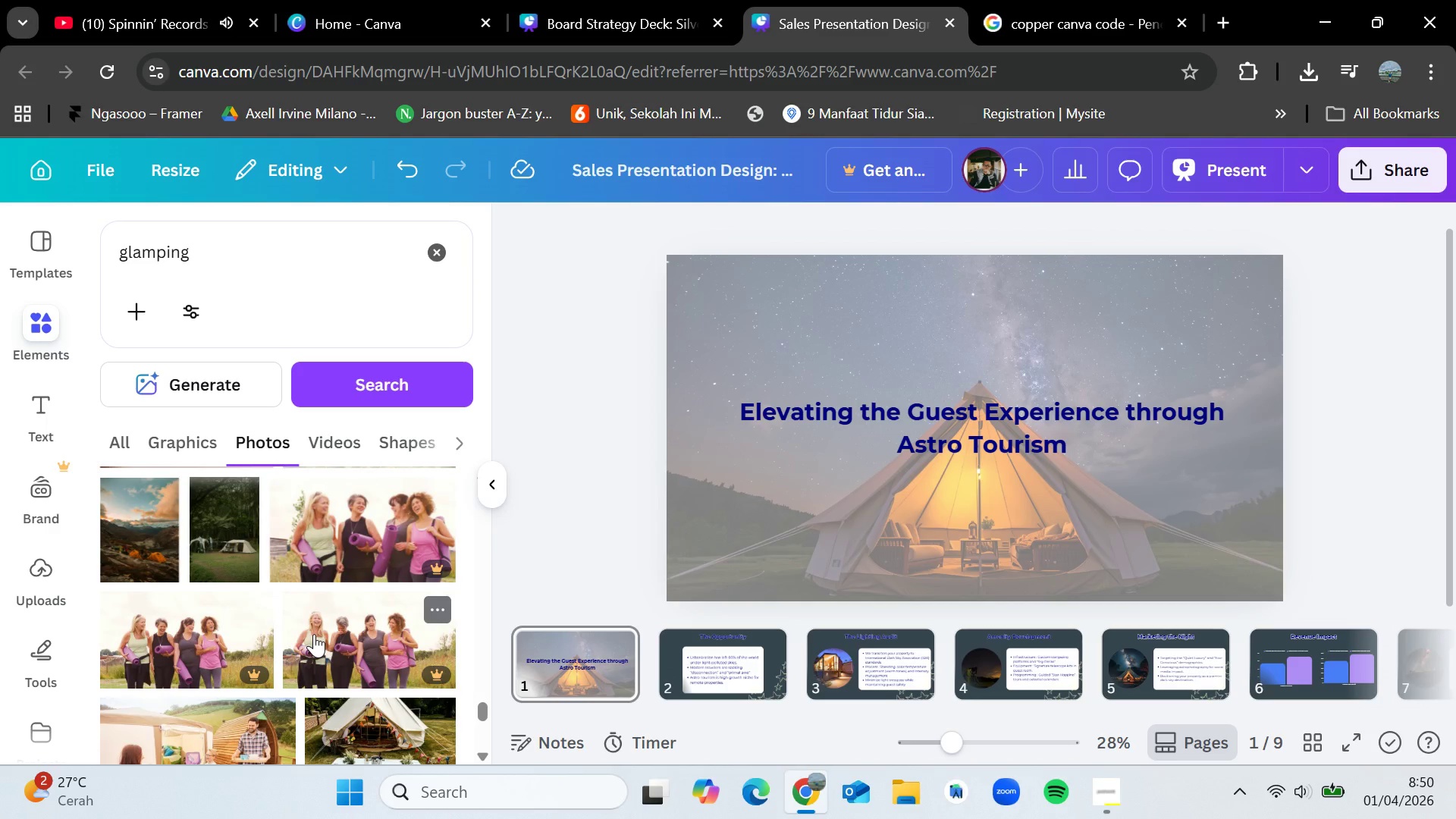 
scroll: coordinate [314, 634], scroll_direction: down, amount: 4.0
 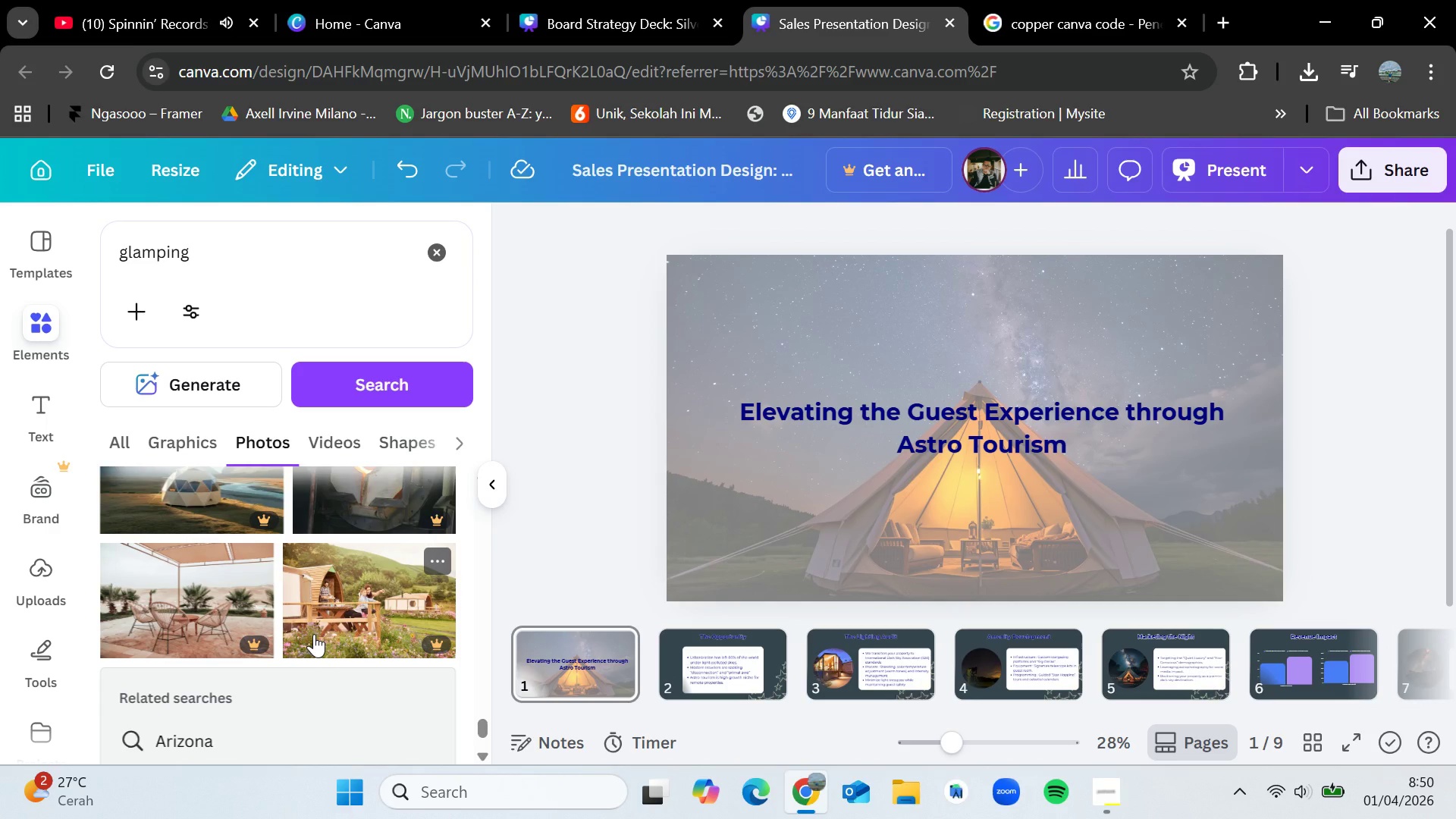 
wait(14.53)
 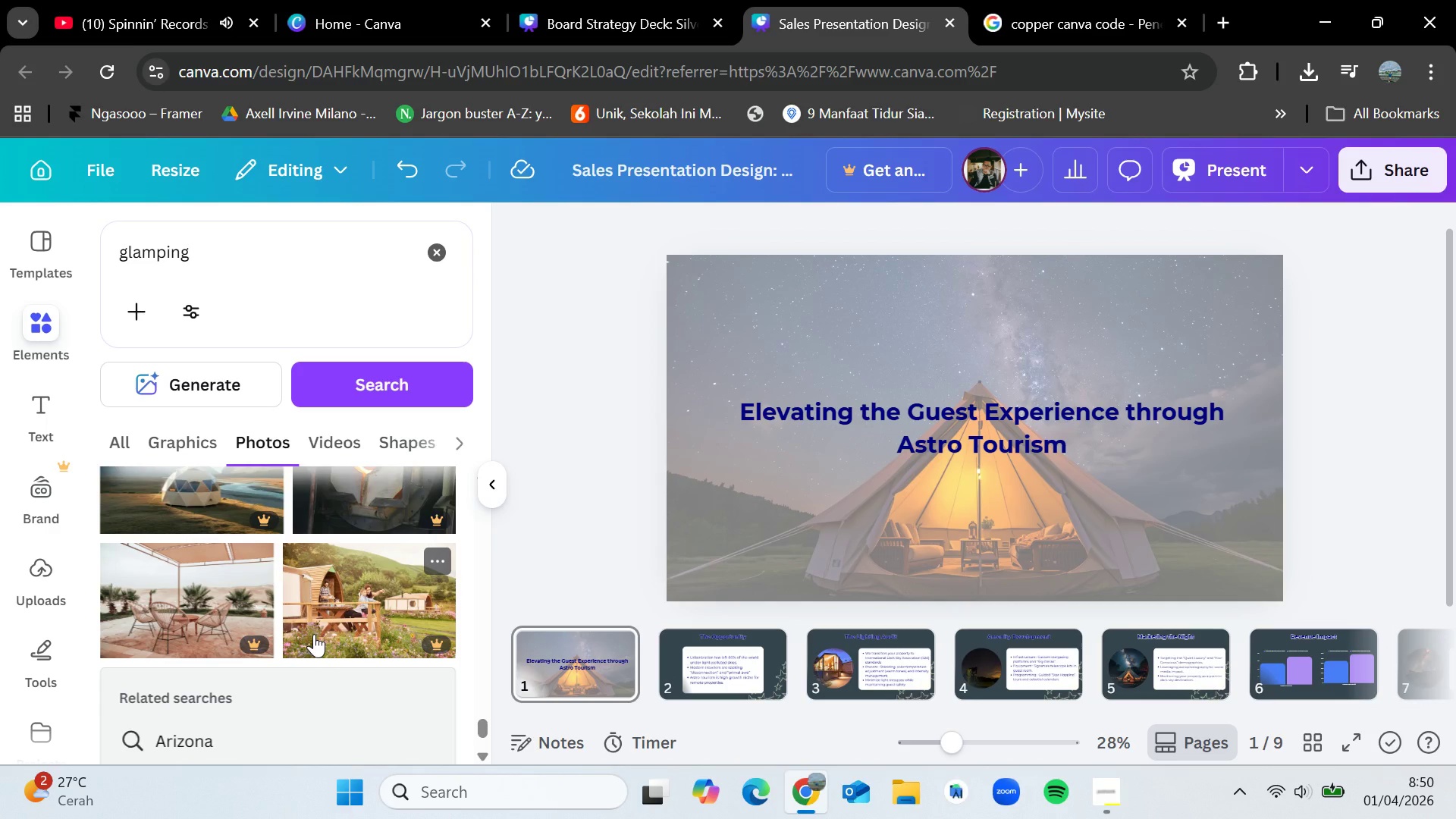 
scroll: coordinate [307, 664], scroll_direction: down, amount: 7.0
 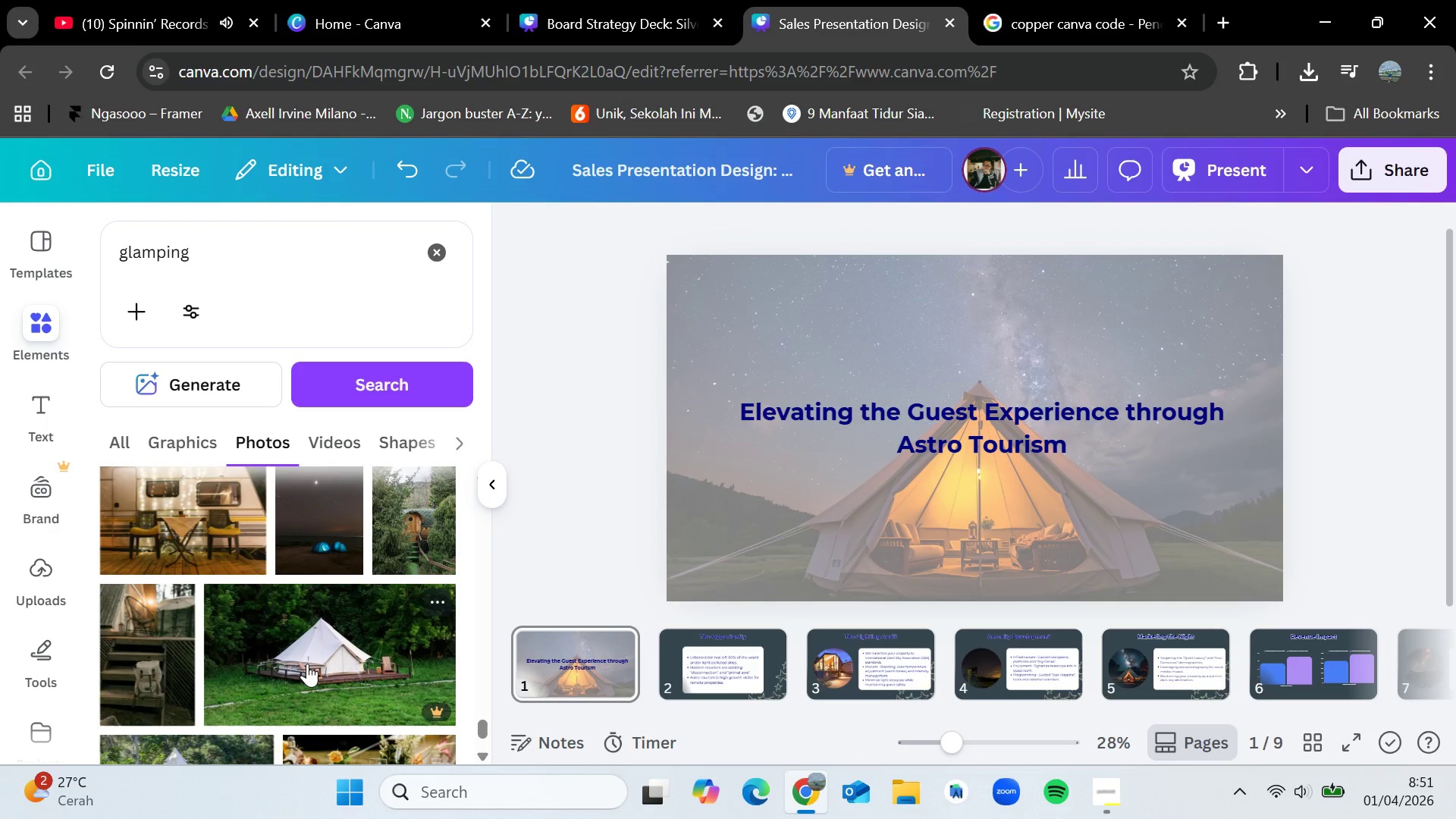 
wait(19.23)
 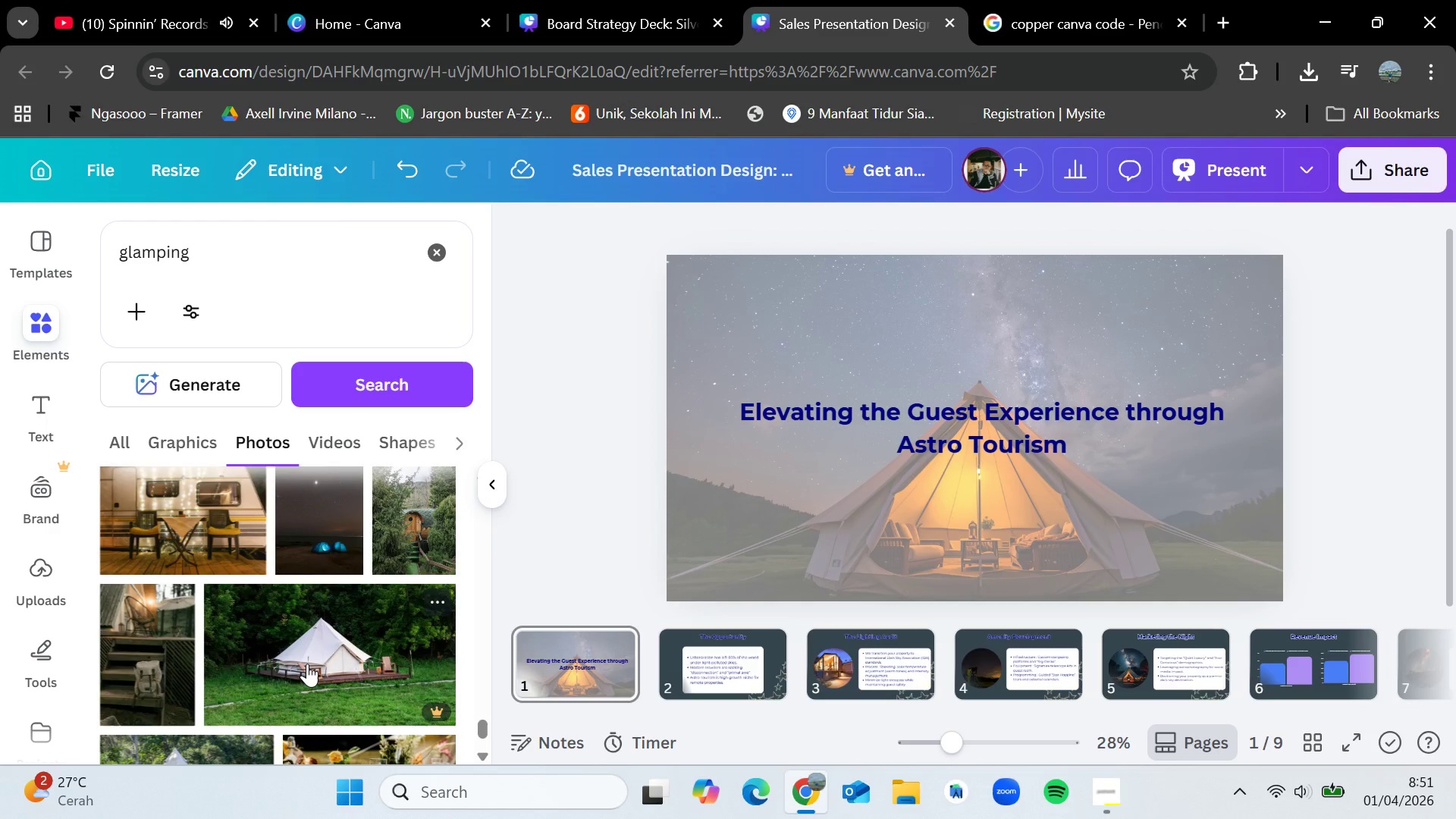 
scroll: coordinate [307, 664], scroll_direction: down, amount: 3.0
 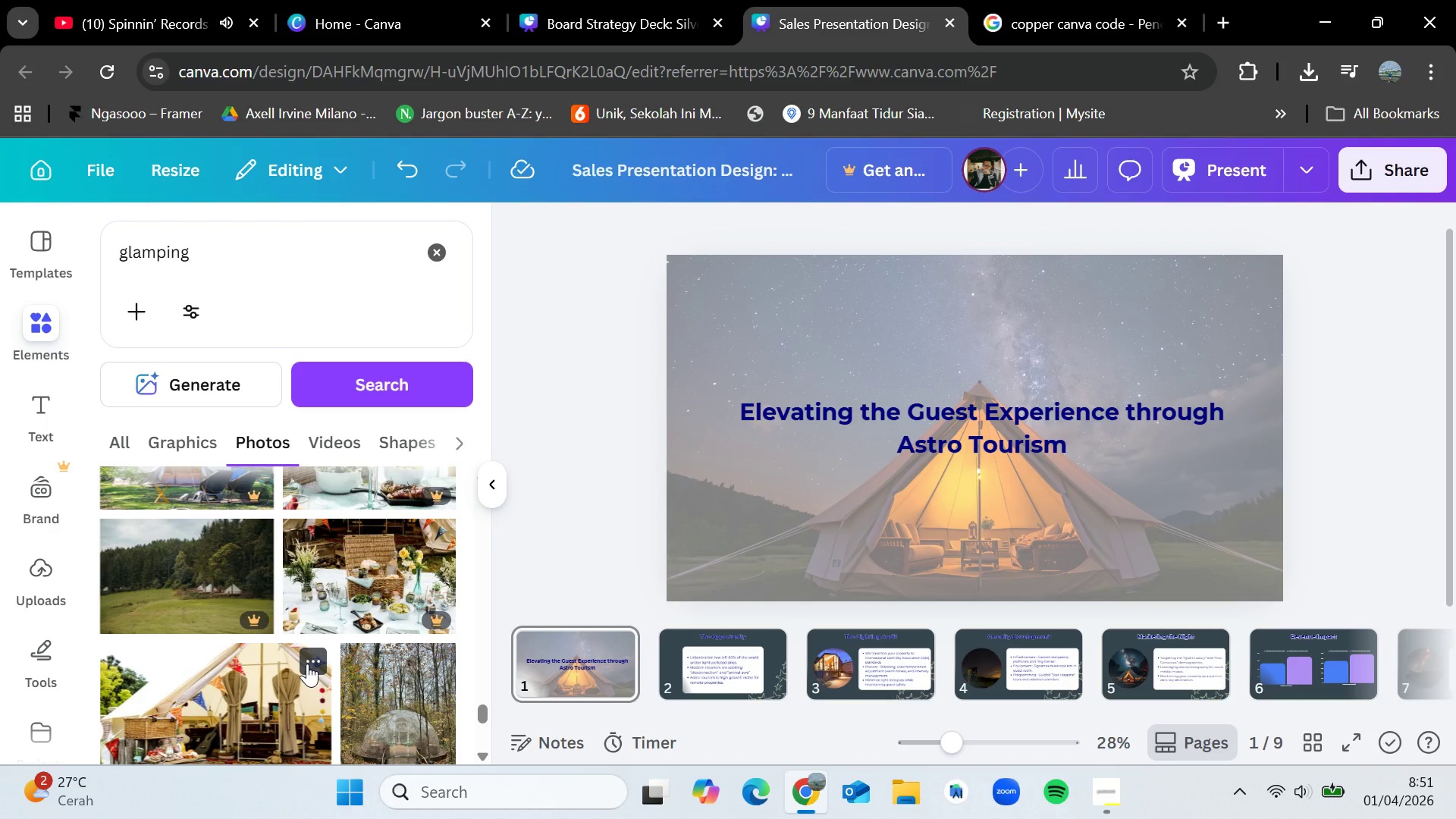 
wait(7.03)
 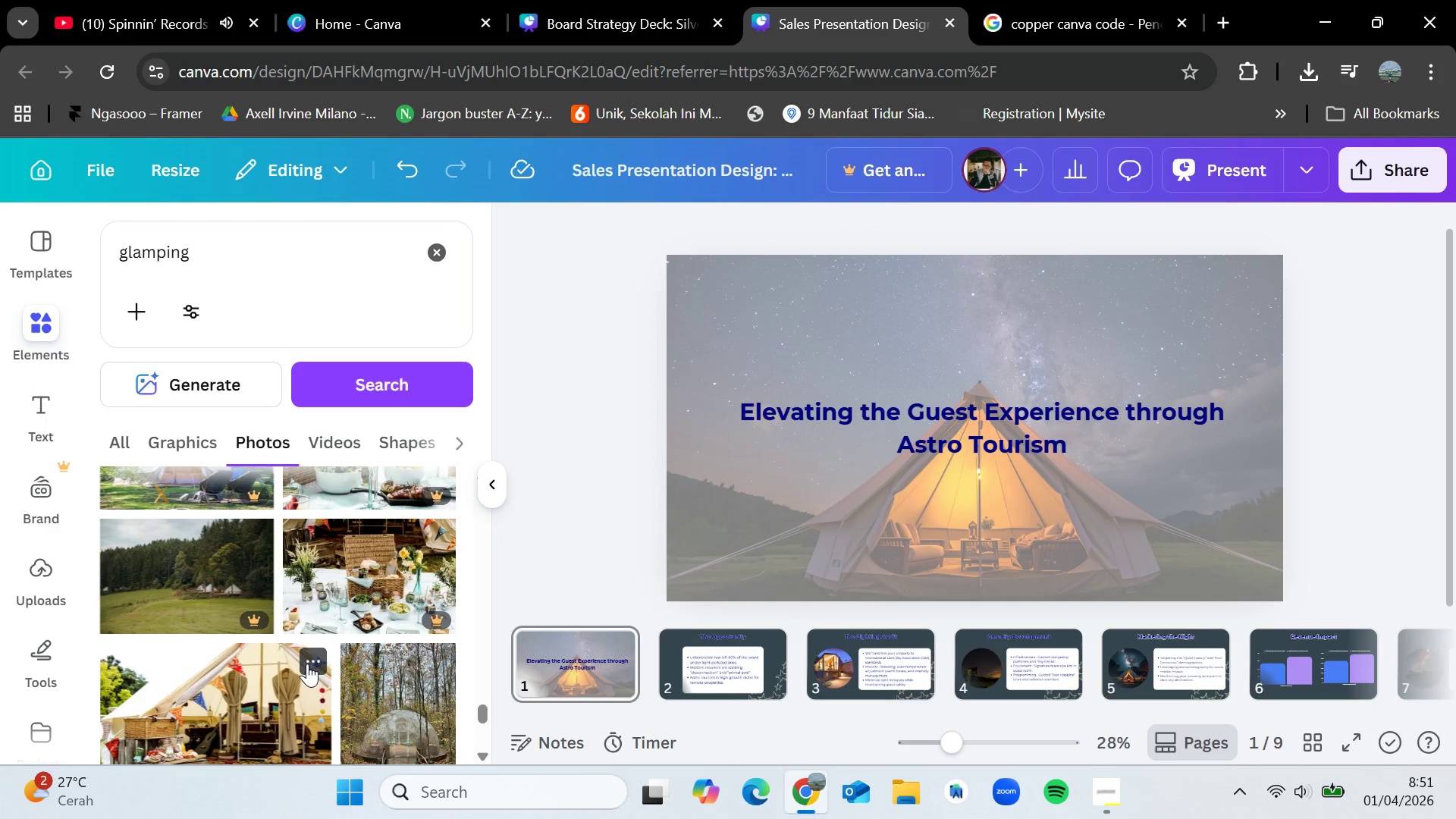 
mouse_move([340, 640])
 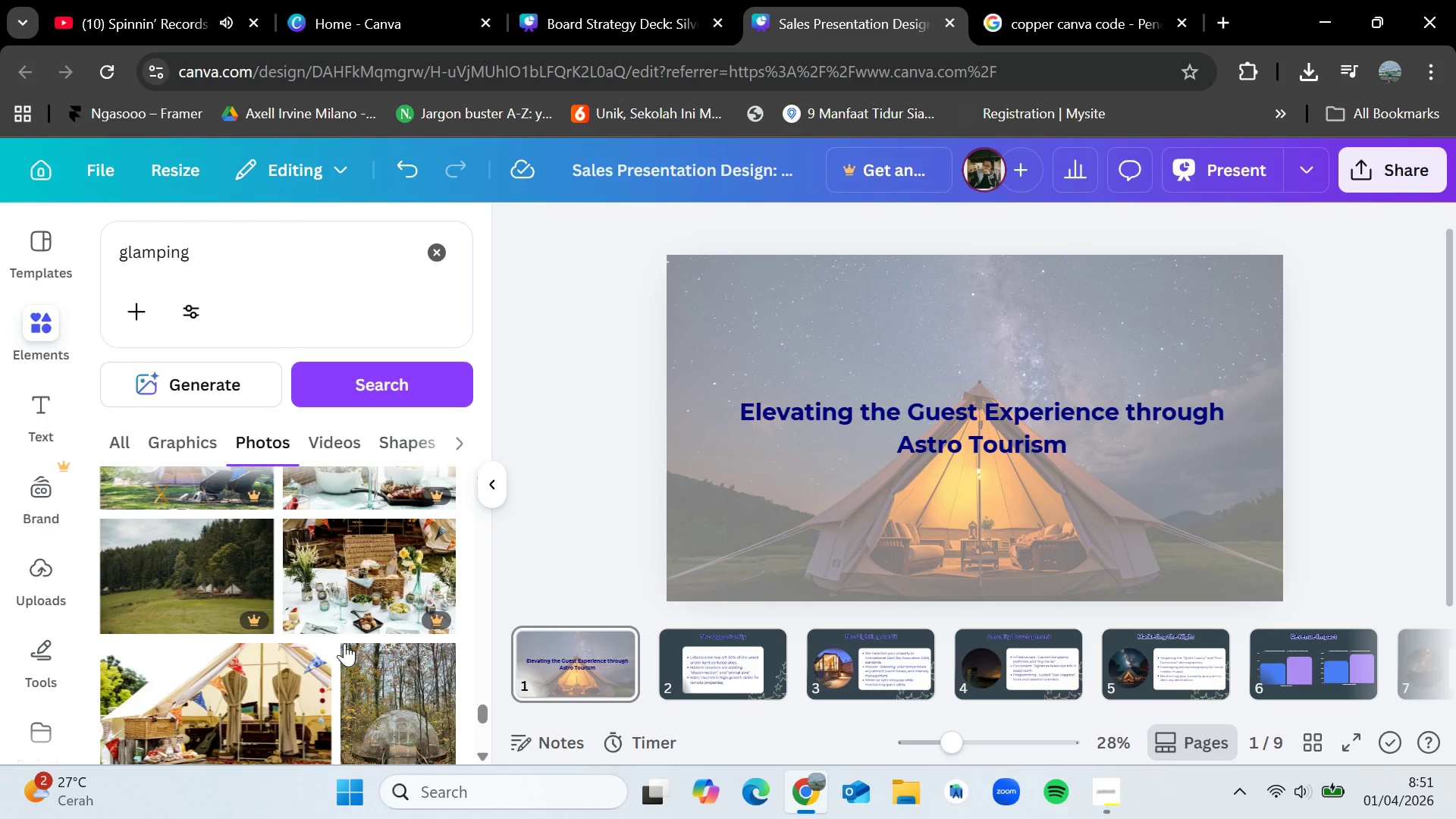 
scroll: coordinate [351, 664], scroll_direction: down, amount: 3.0
 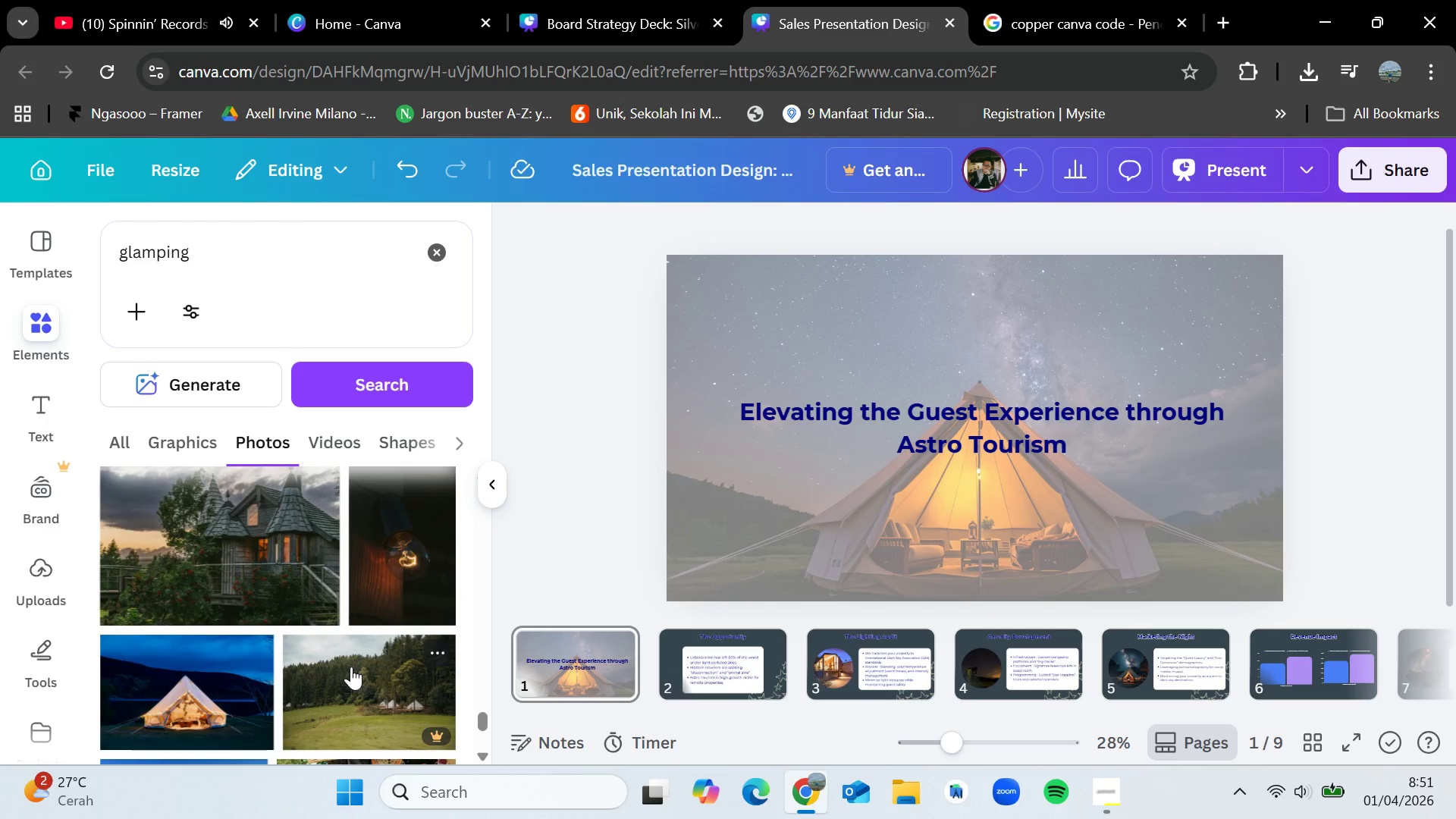 
wait(16.03)
 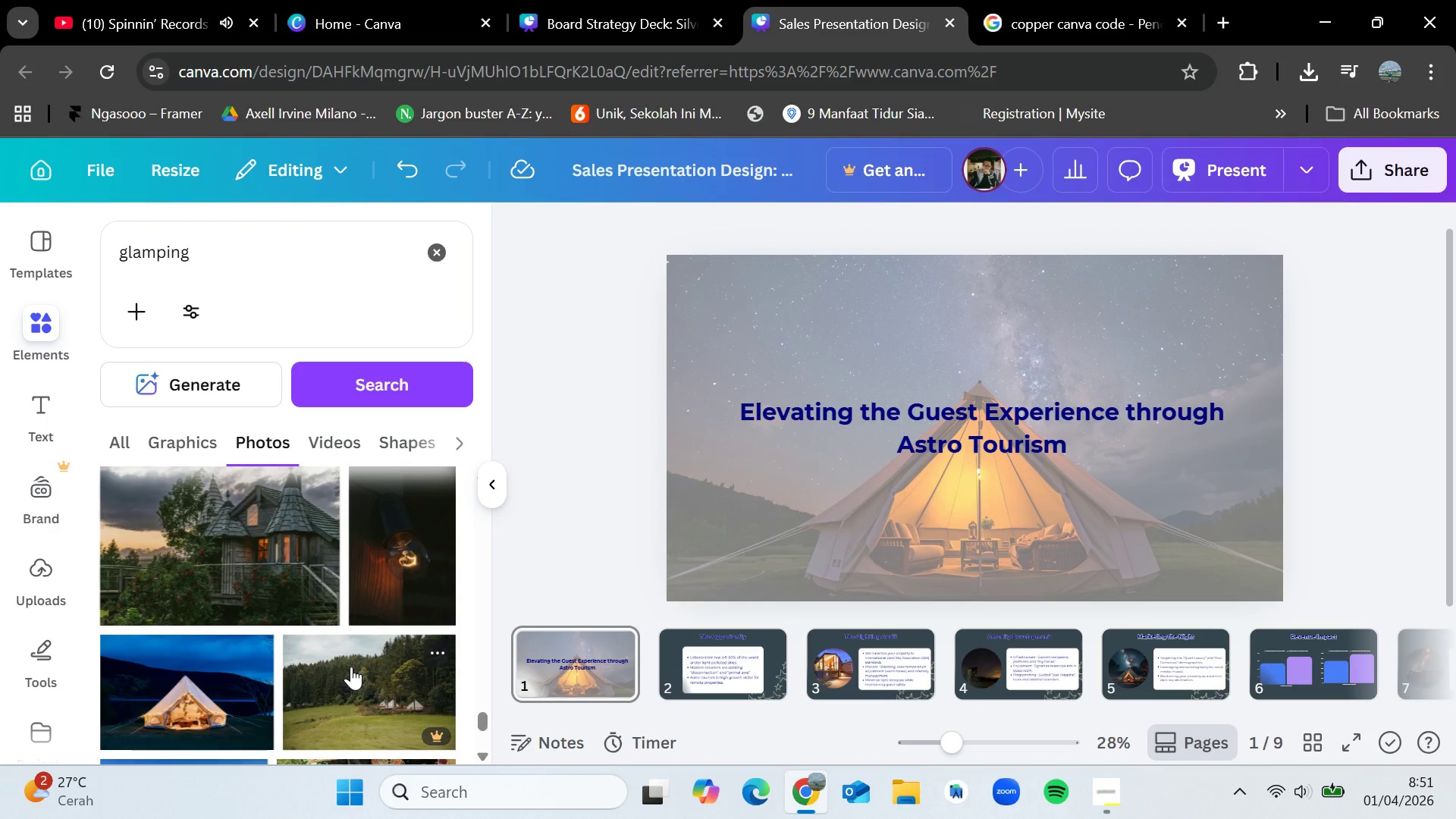 
scroll: coordinate [351, 667], scroll_direction: down, amount: 3.0
 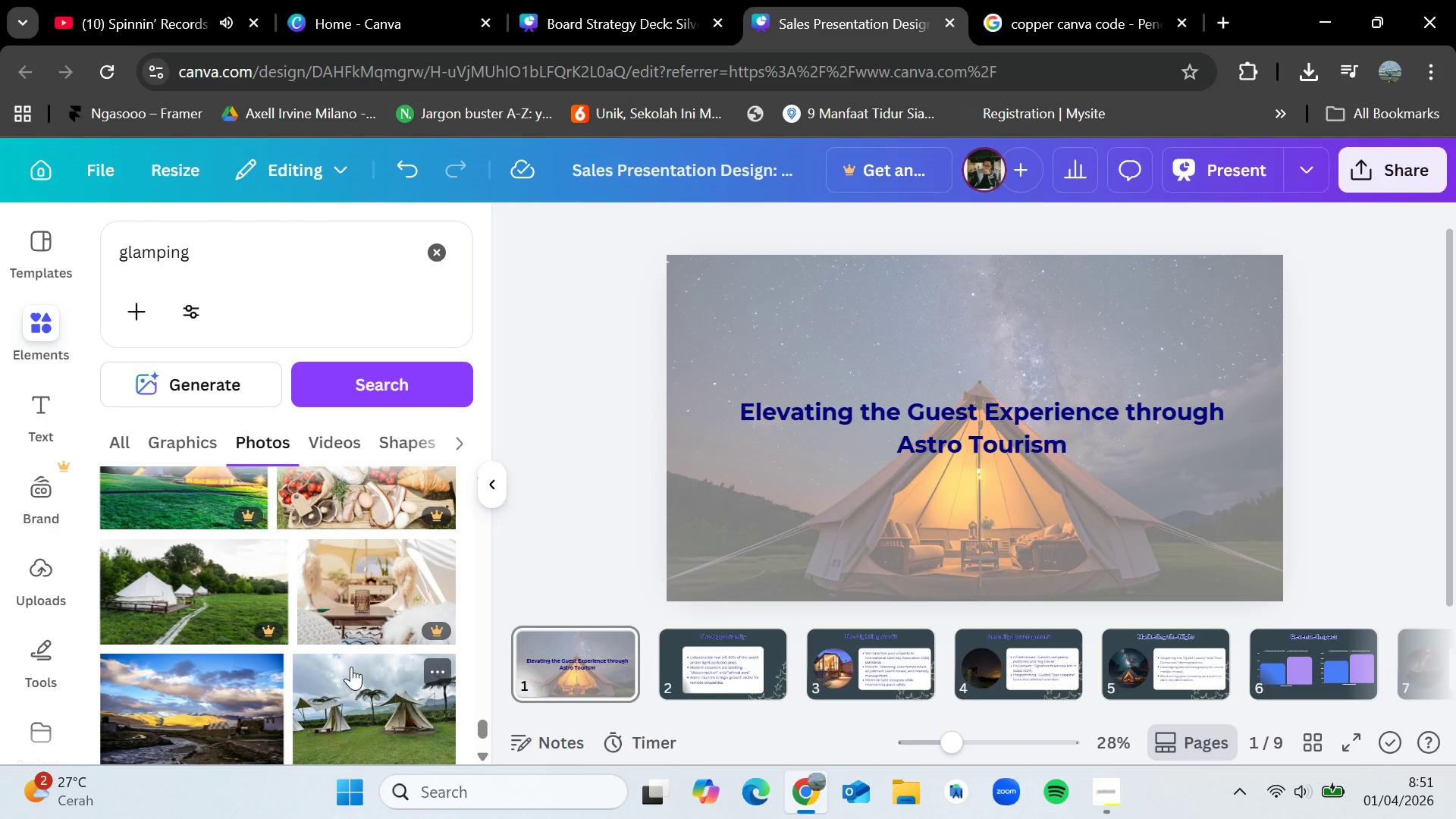 
wait(12.73)
 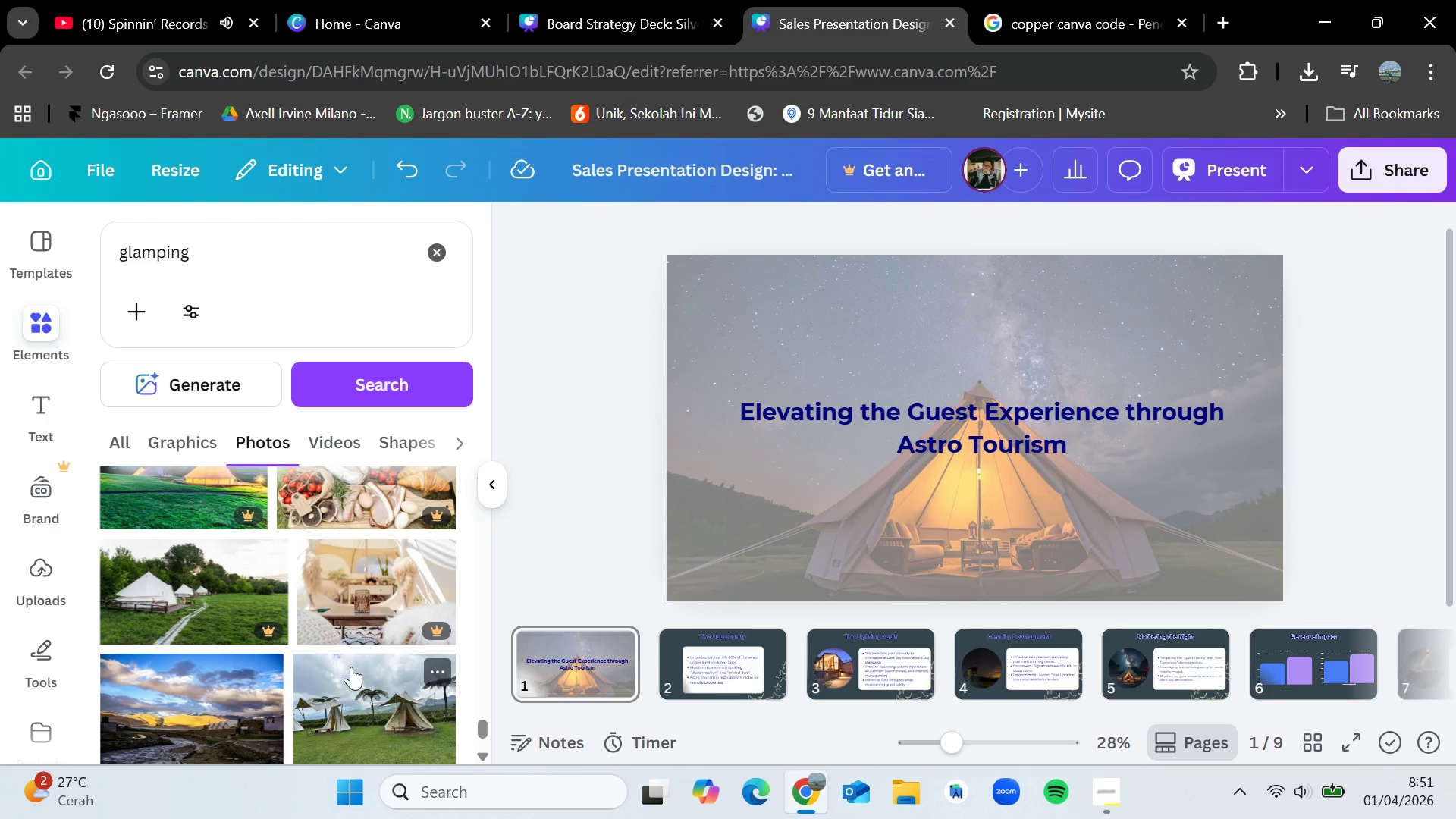 
scroll: coordinate [351, 667], scroll_direction: down, amount: 5.0
 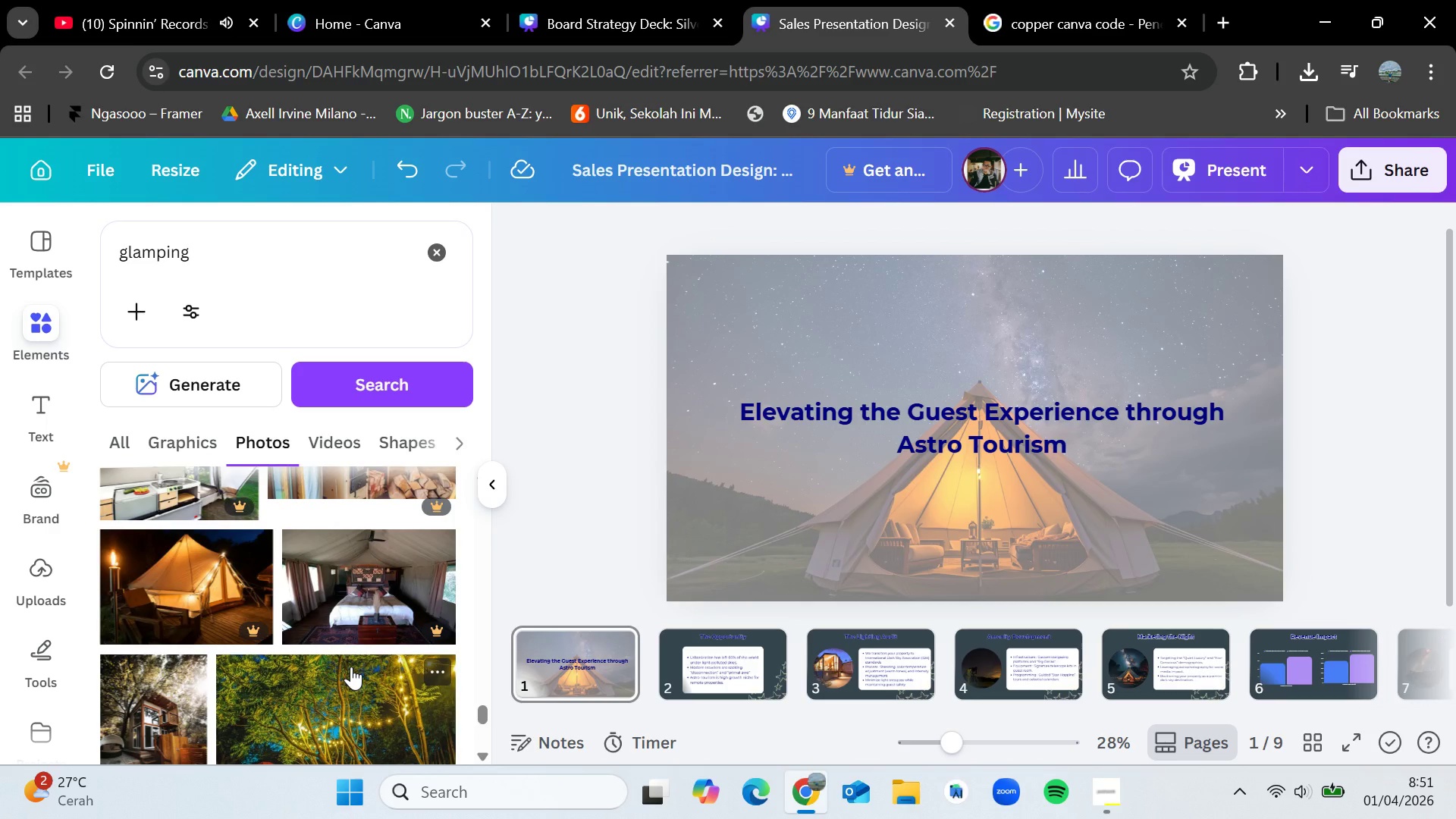 
wait(6.55)
 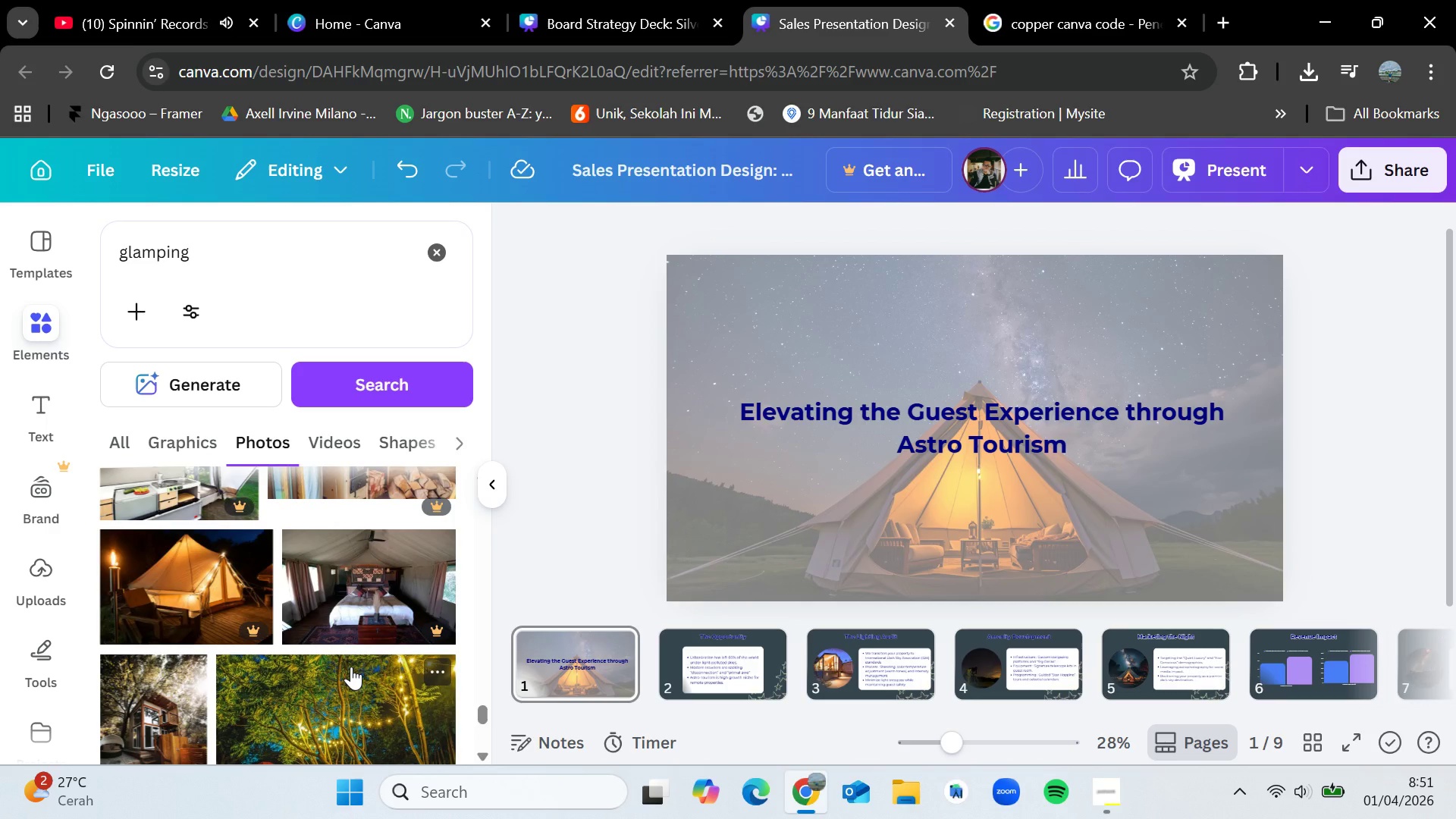 
scroll: coordinate [351, 667], scroll_direction: down, amount: 10.0
 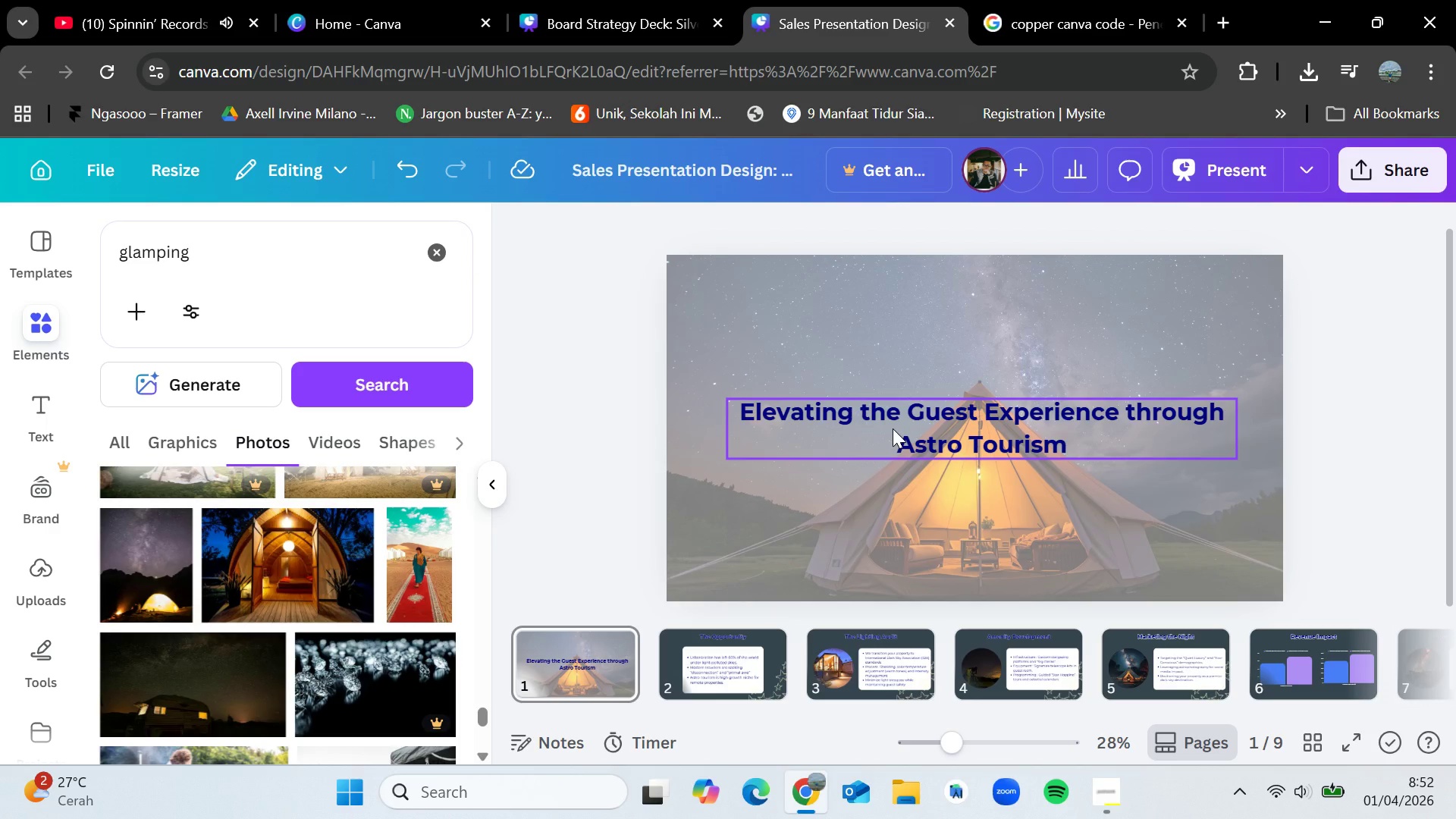 
wait(6.47)
 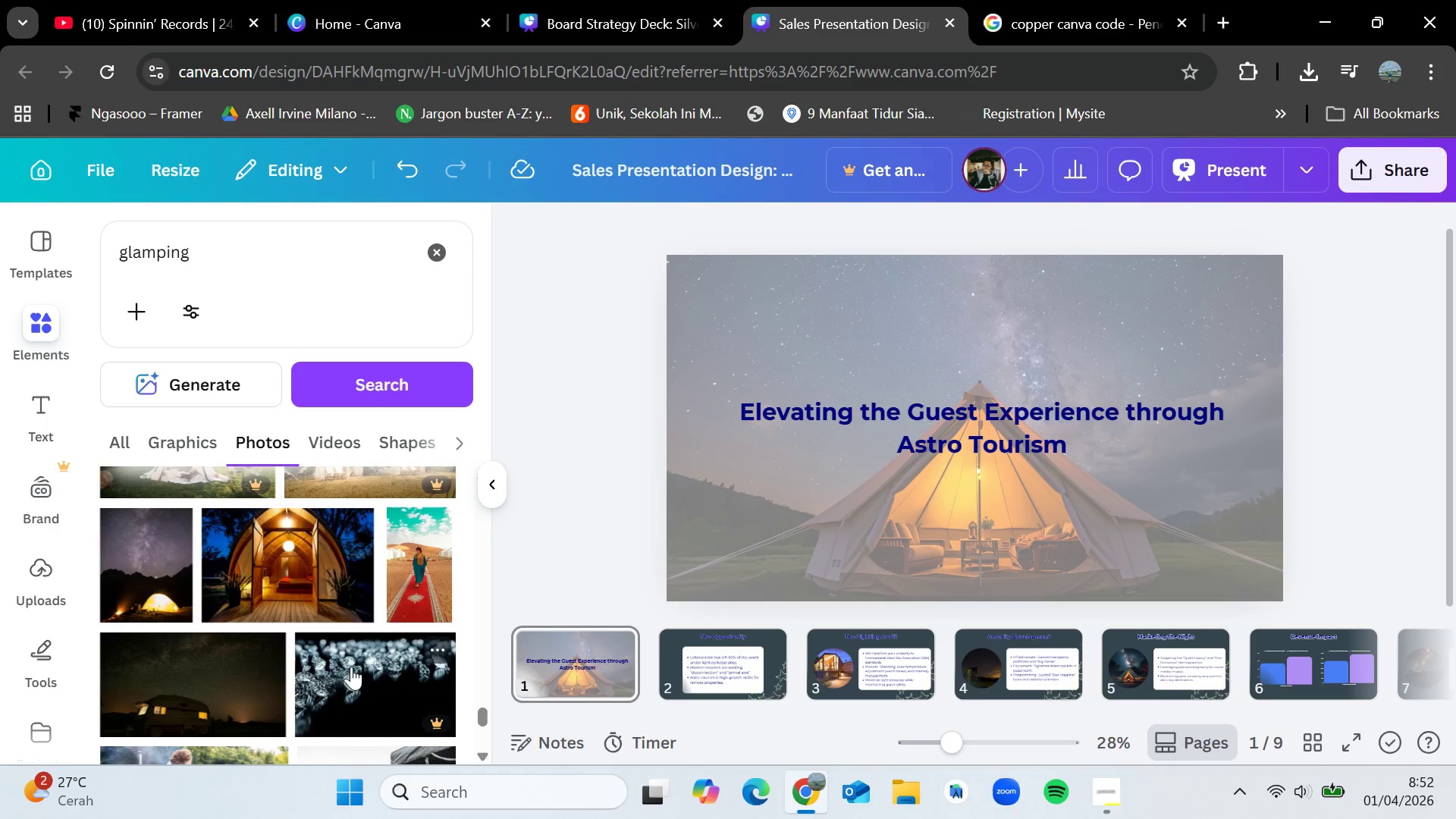 
left_click([755, 634])
 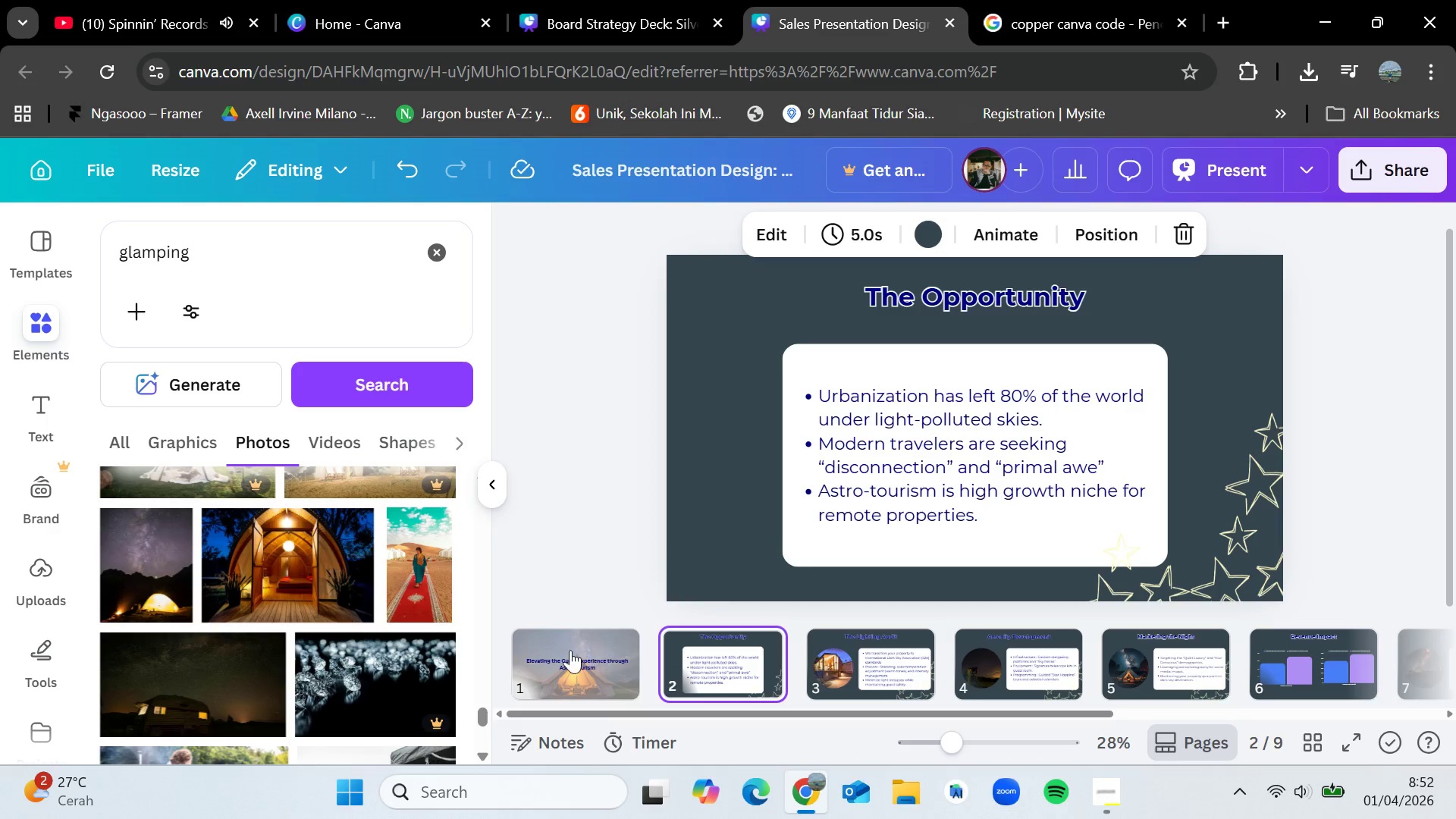 
left_click([570, 650])
 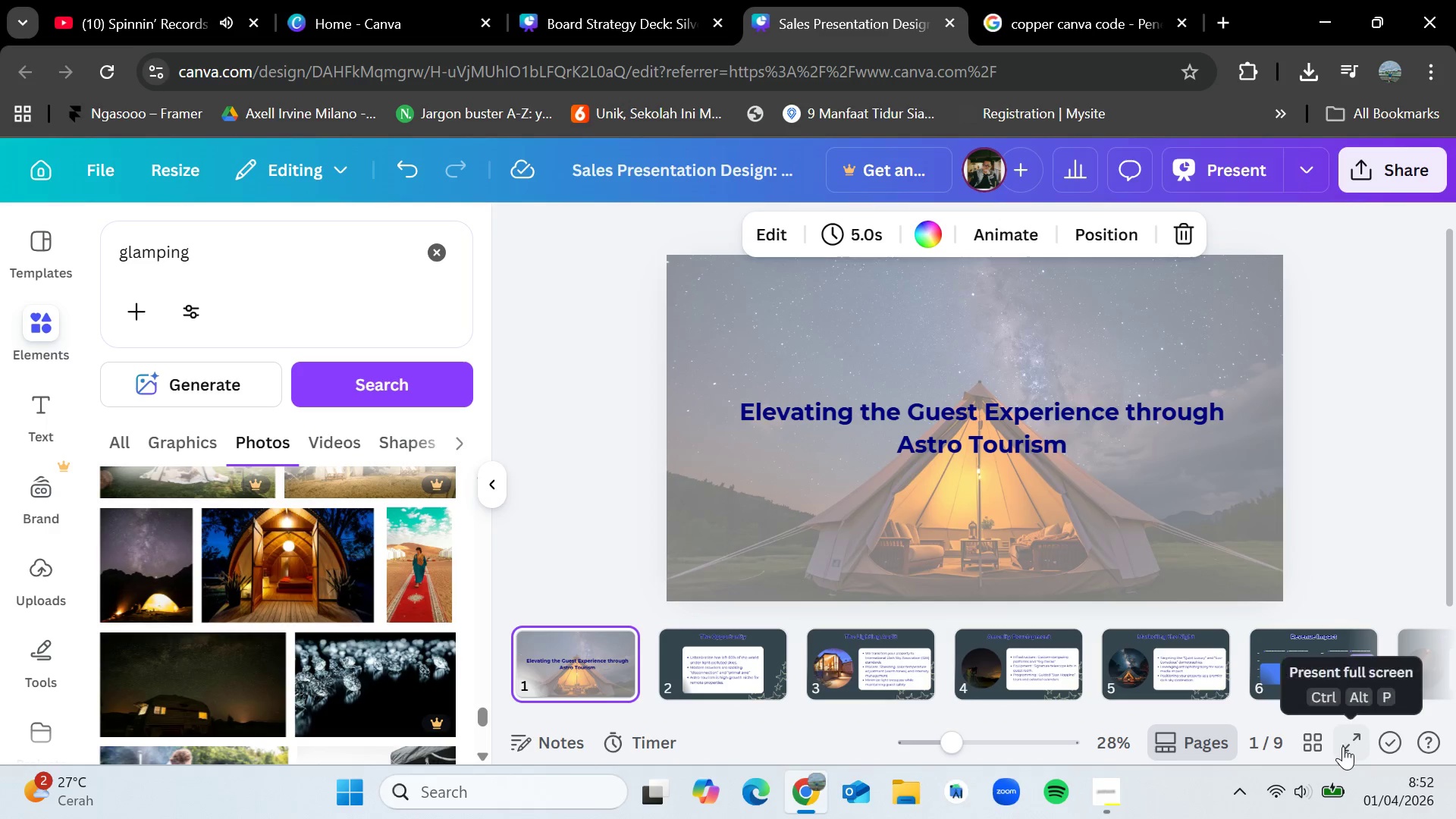 
left_click([1350, 740])
 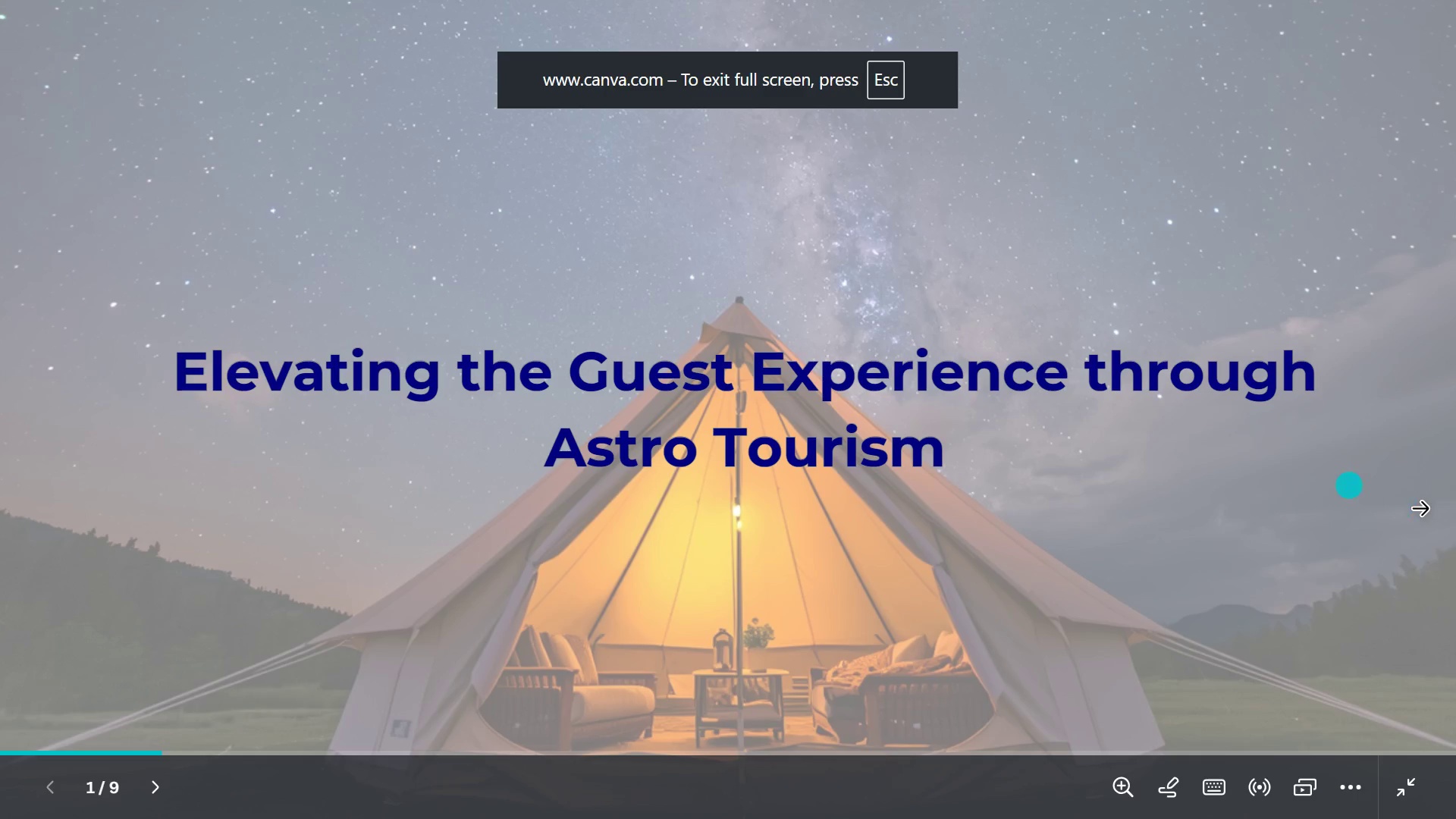 
left_click([1420, 508])
 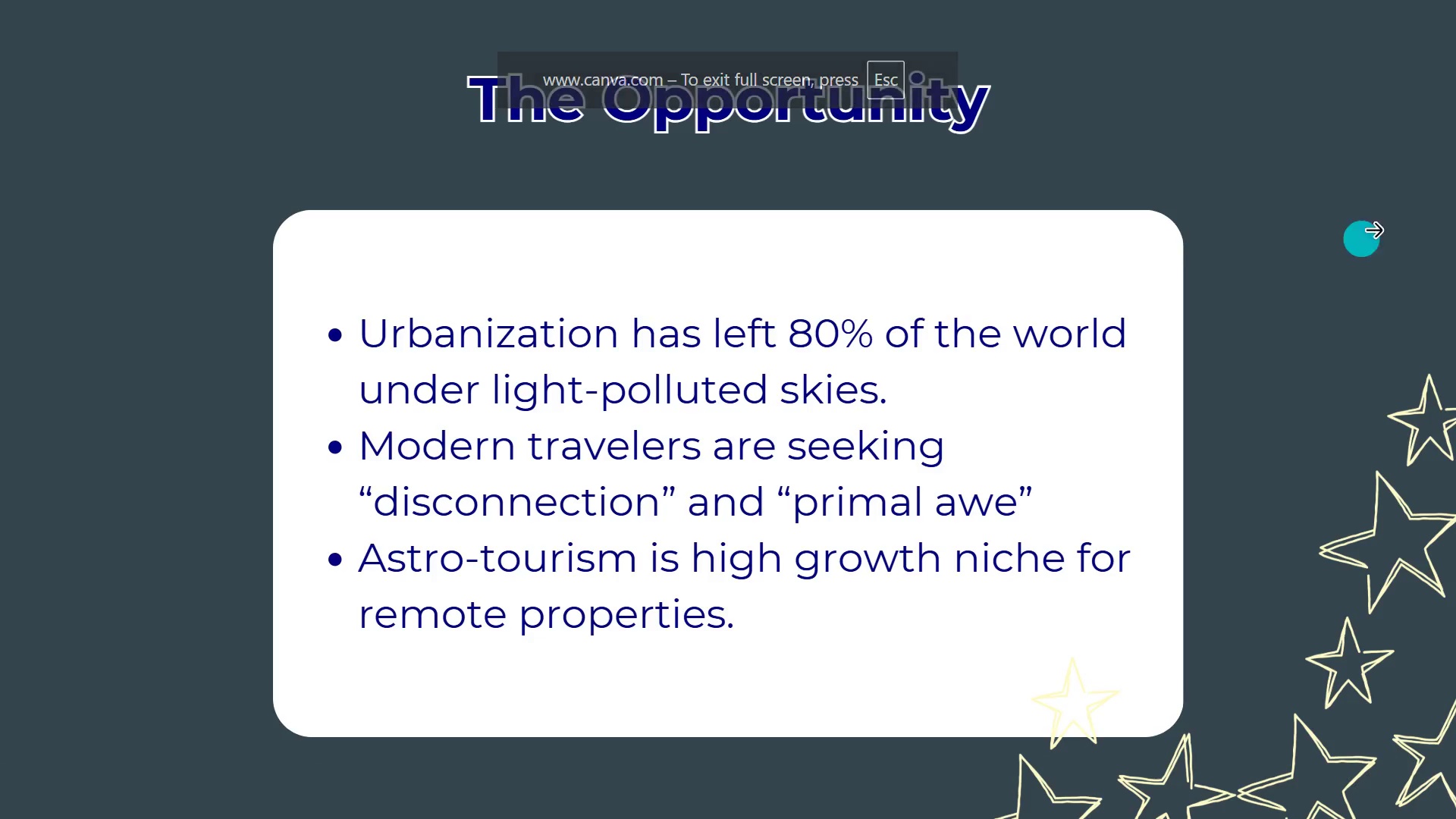 
left_click([1433, 215])
 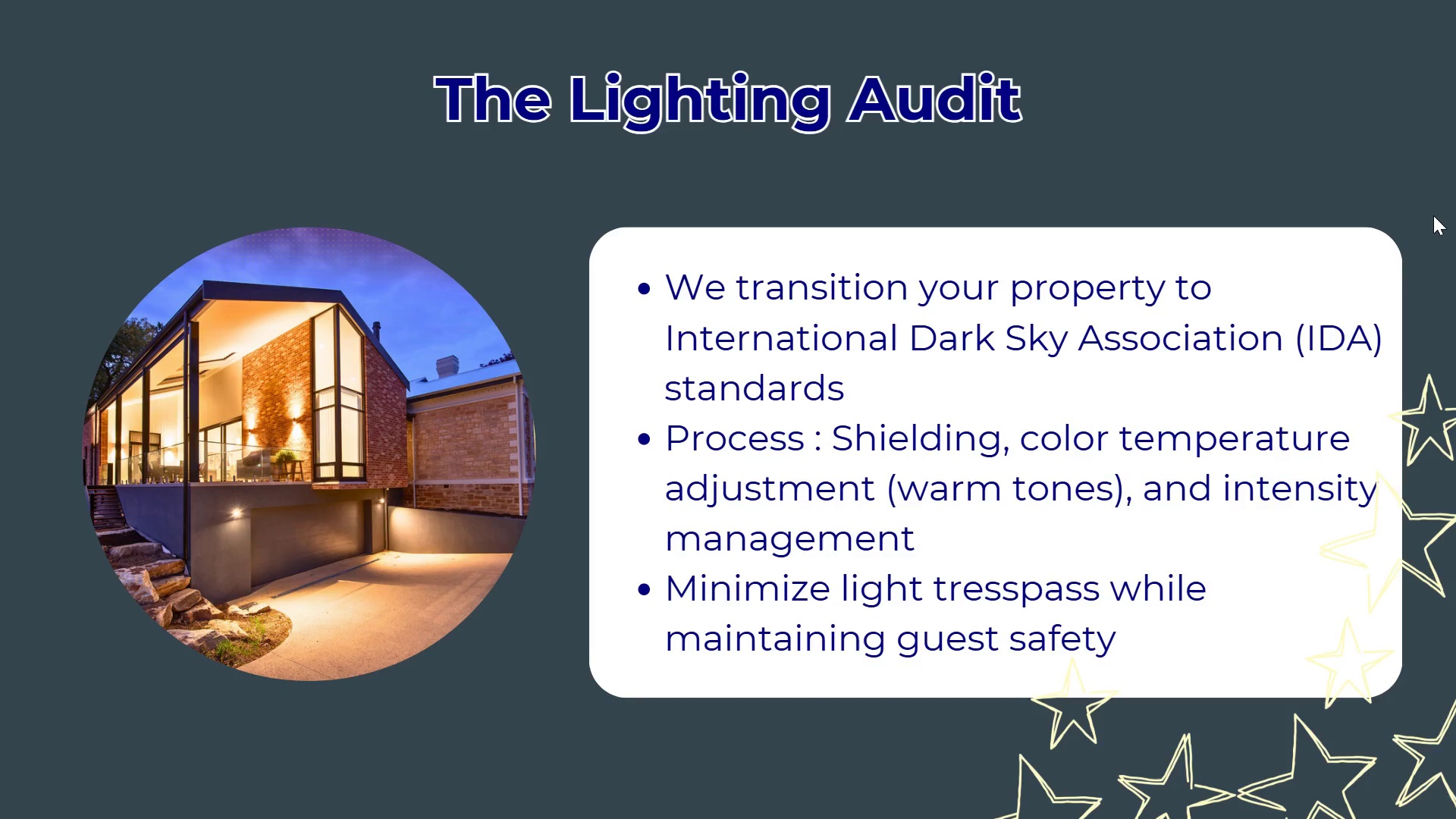 
left_click([1433, 215])
 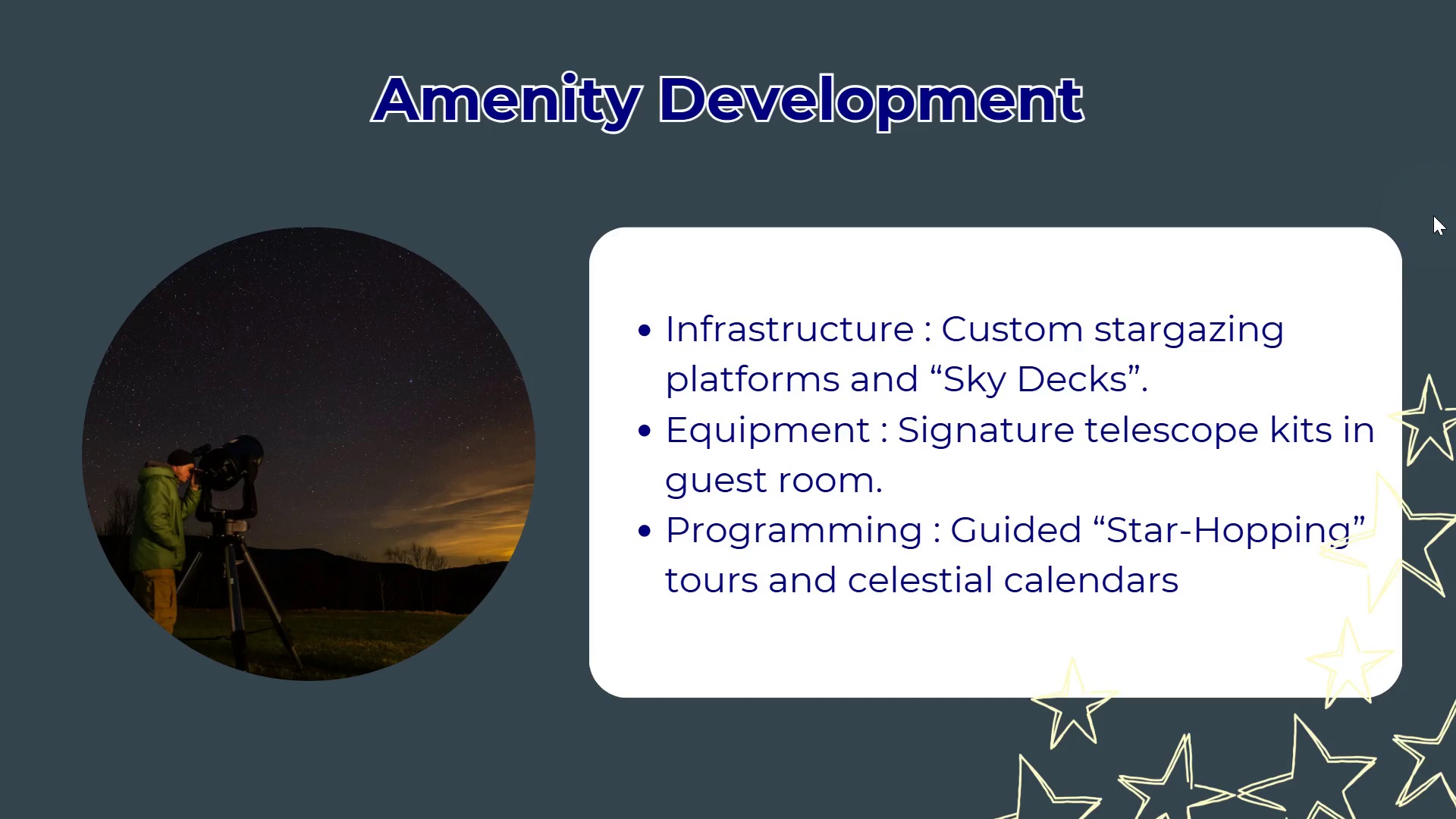 
left_click([1433, 215])
 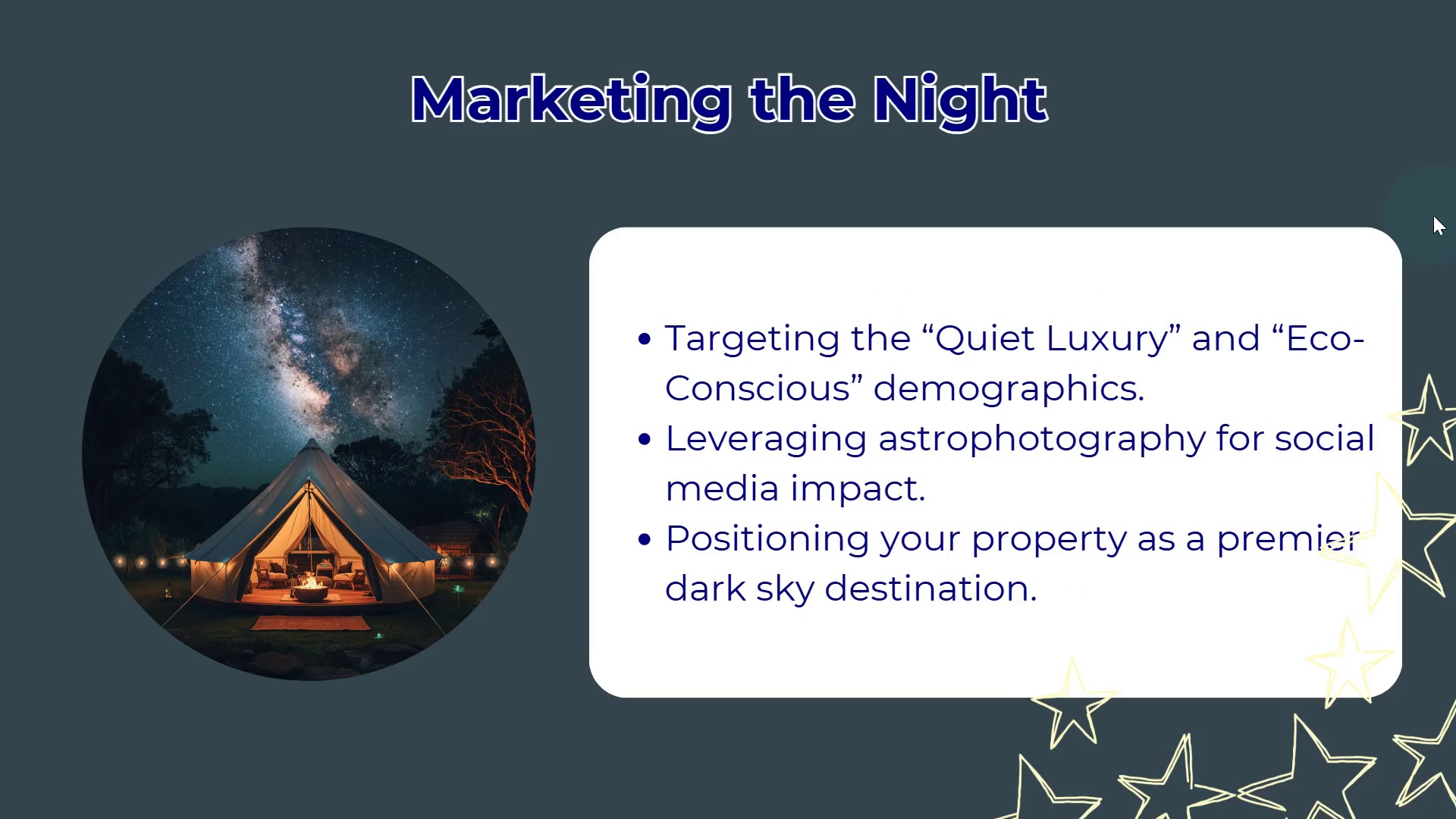 
key(Escape)
 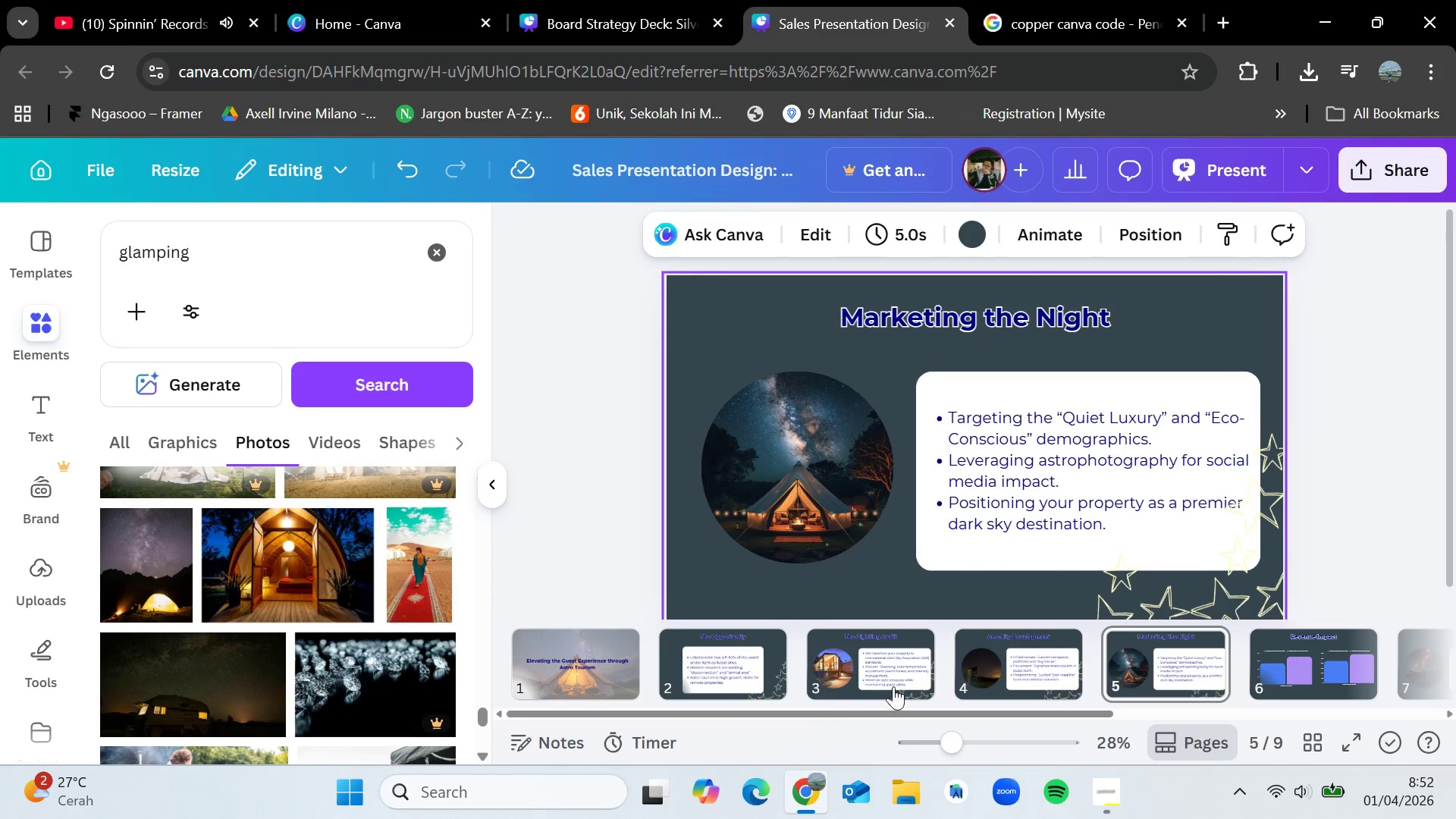 
left_click([869, 669])
 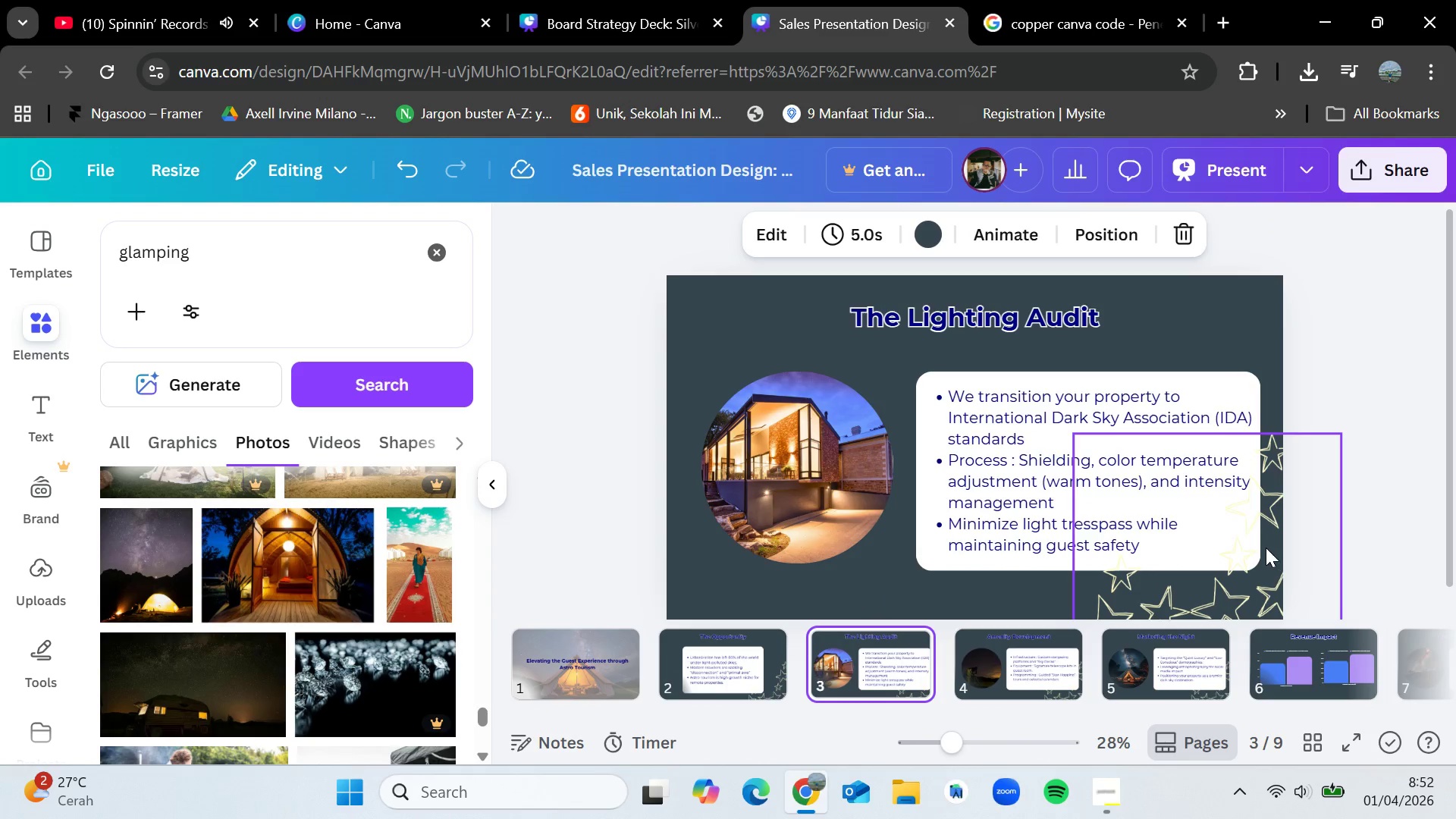 
left_click([1266, 548])
 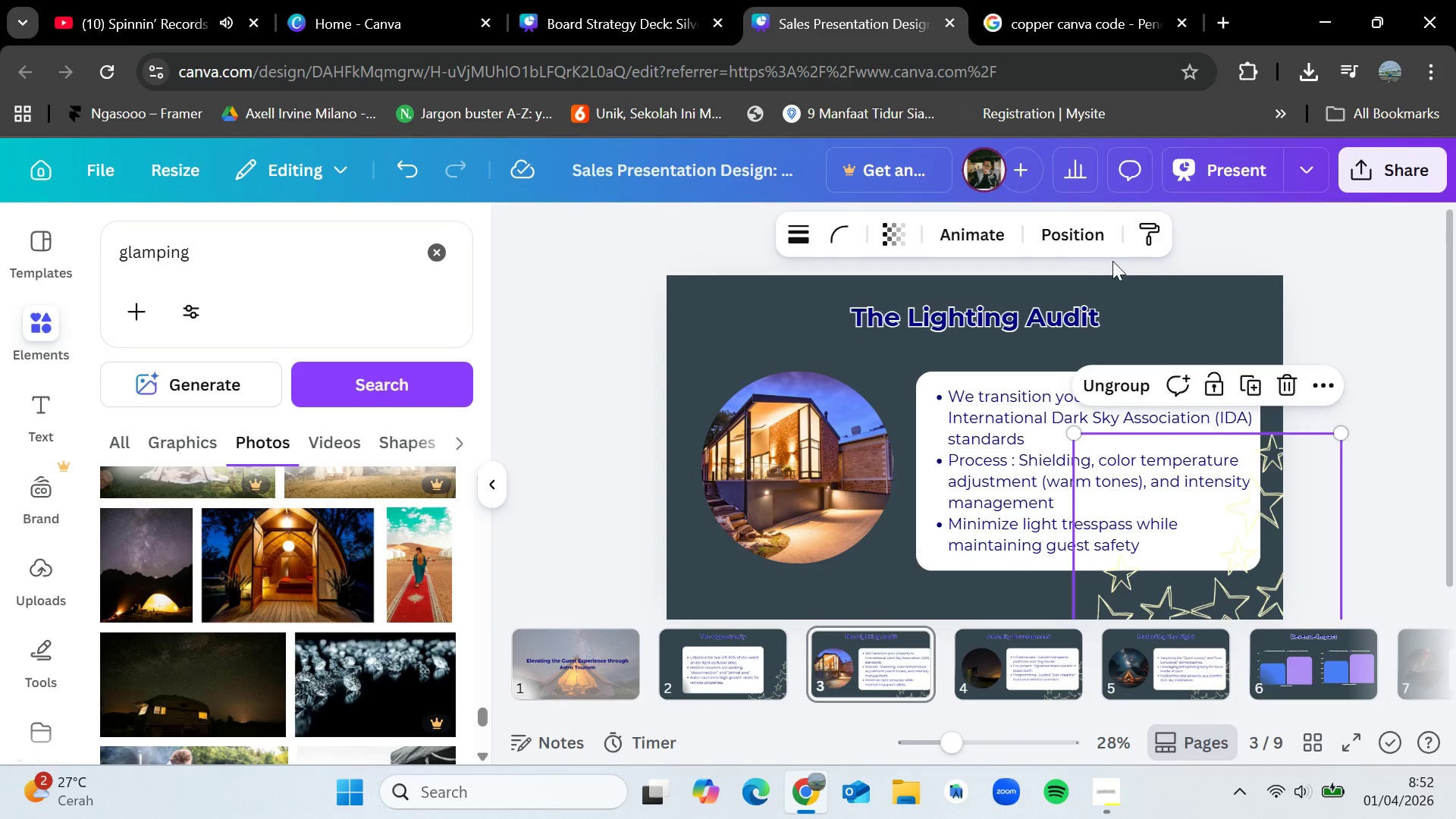 
left_click([1072, 229])
 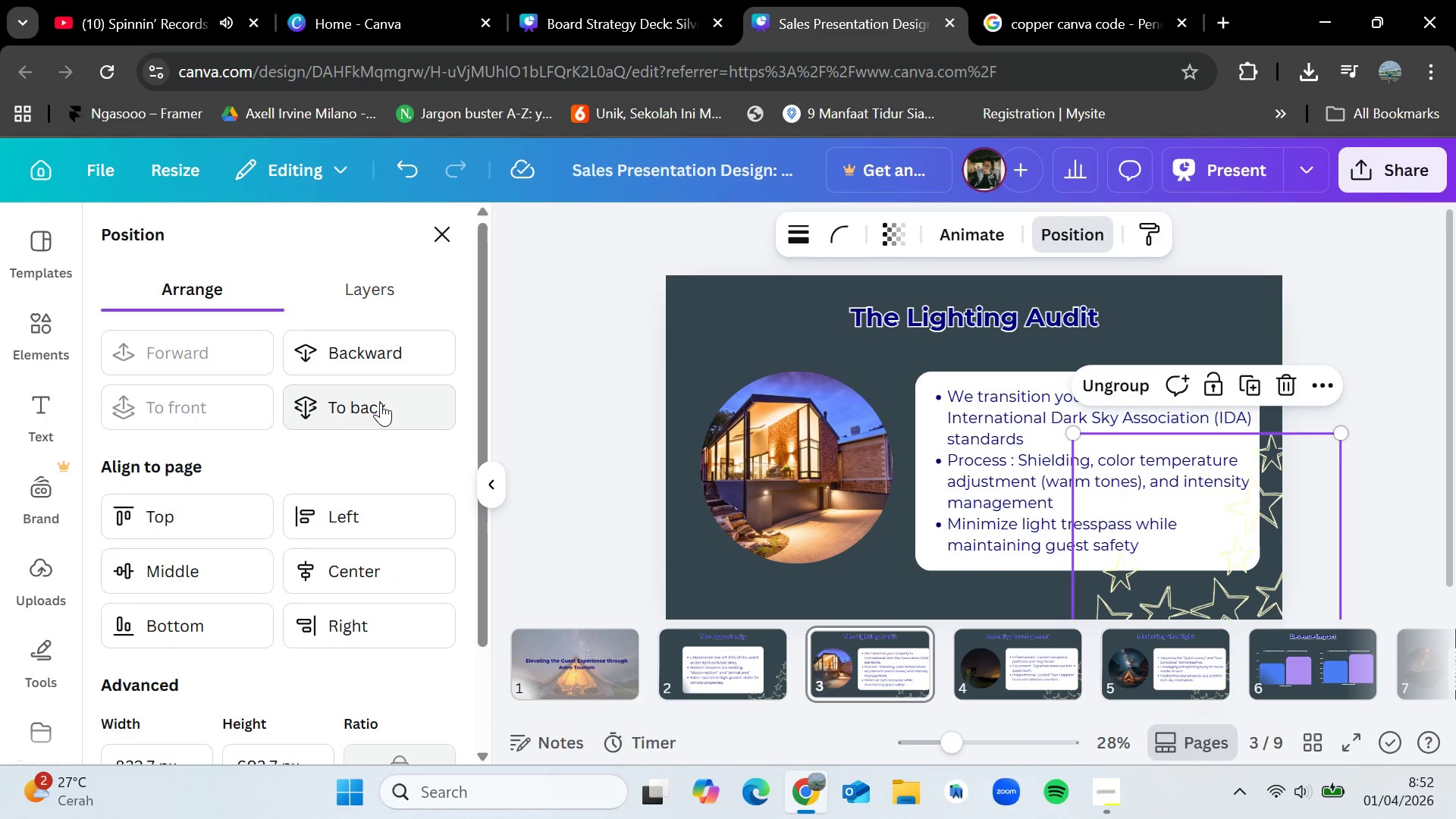 
left_click([381, 355])
 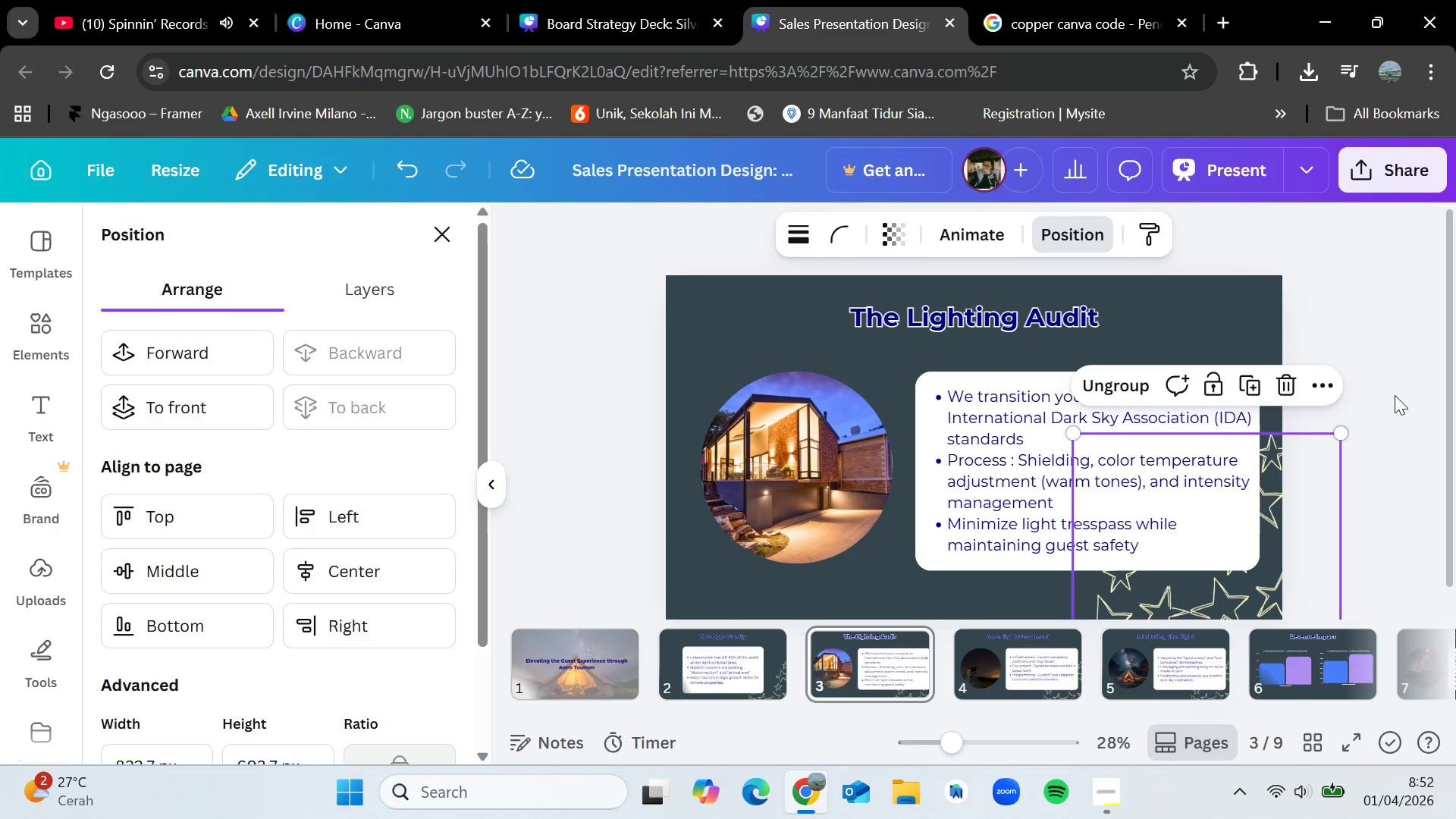 
double_click([1389, 402])
 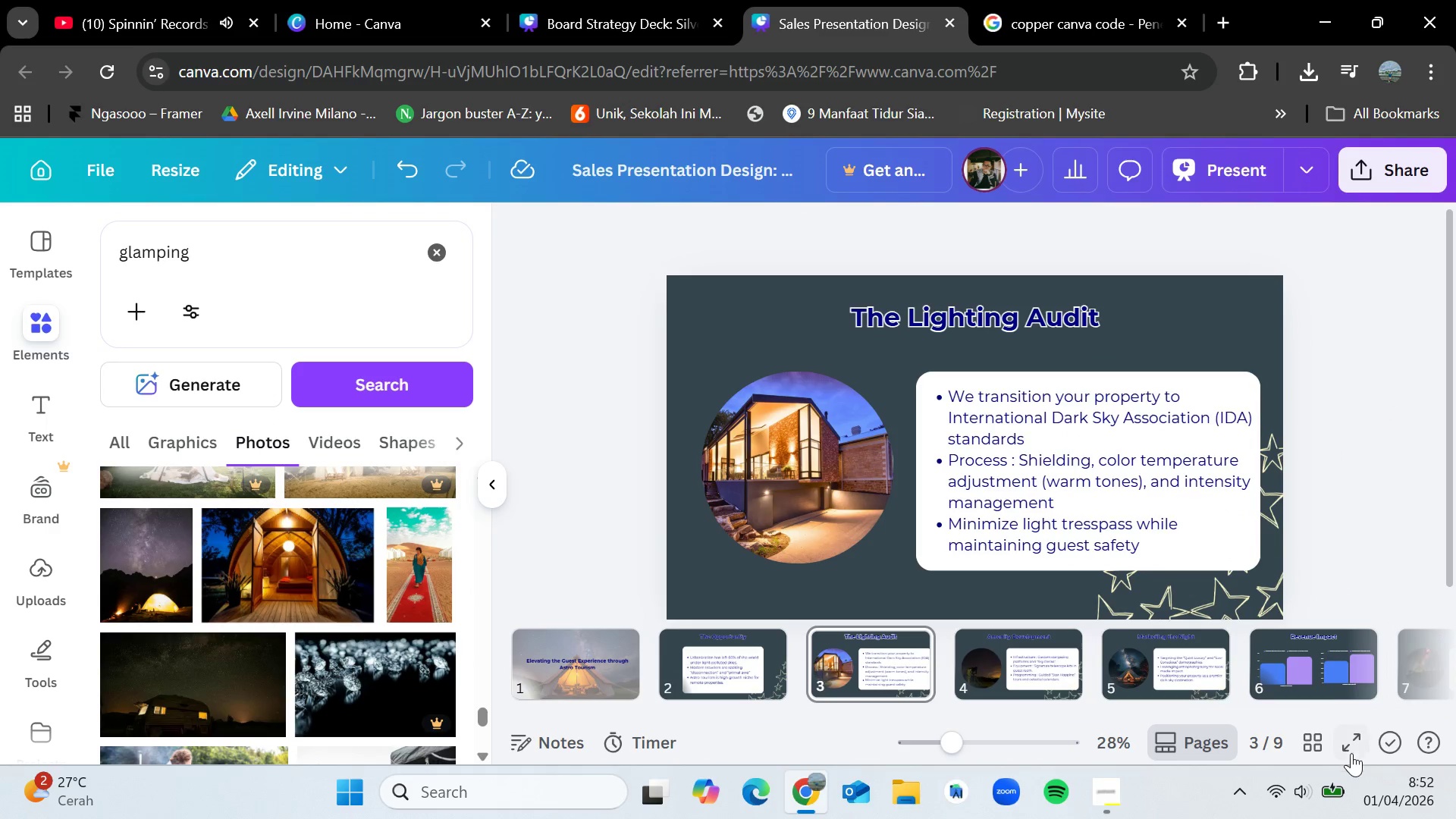 
left_click([1360, 752])
 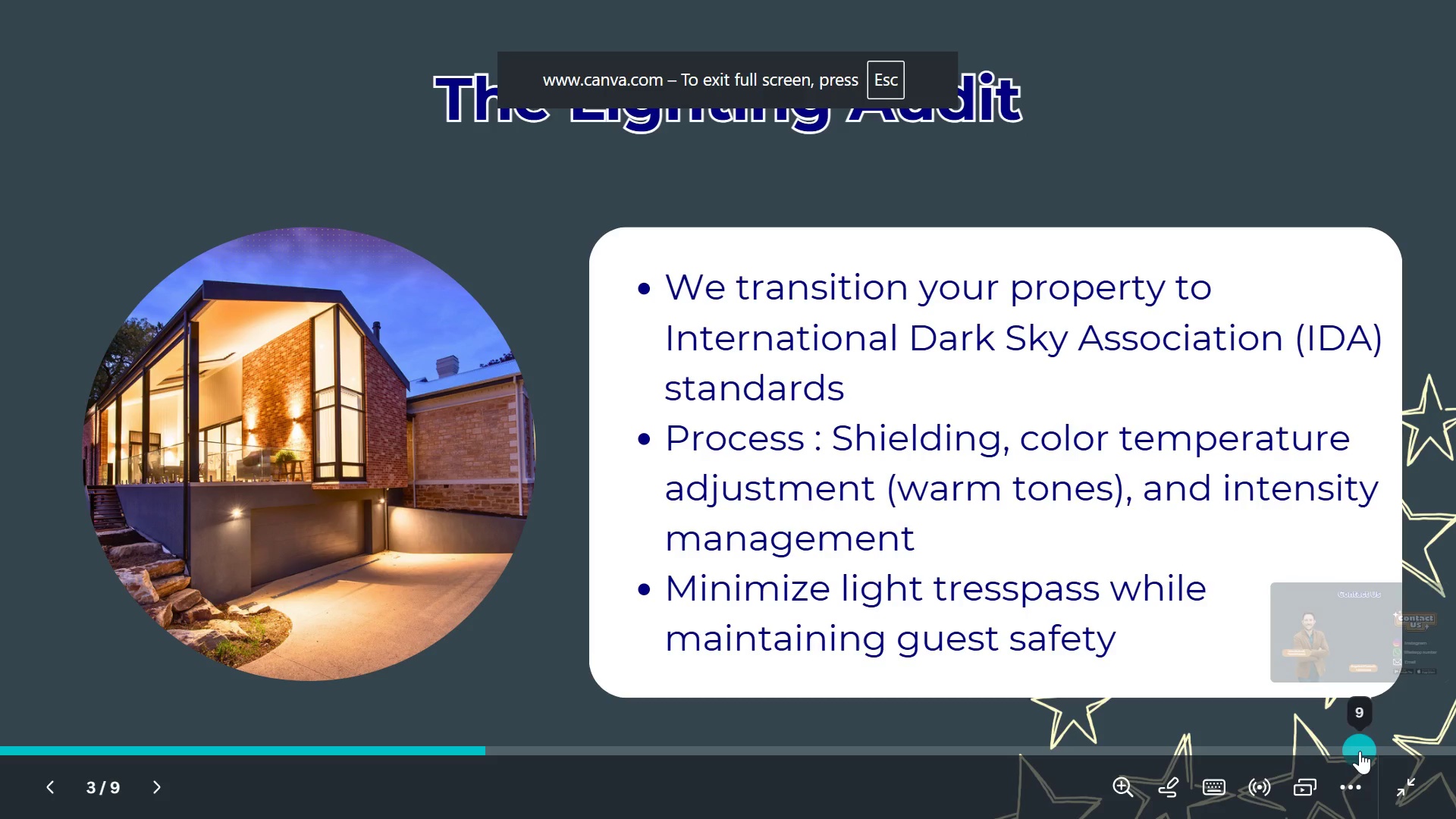 
key(Escape)
 